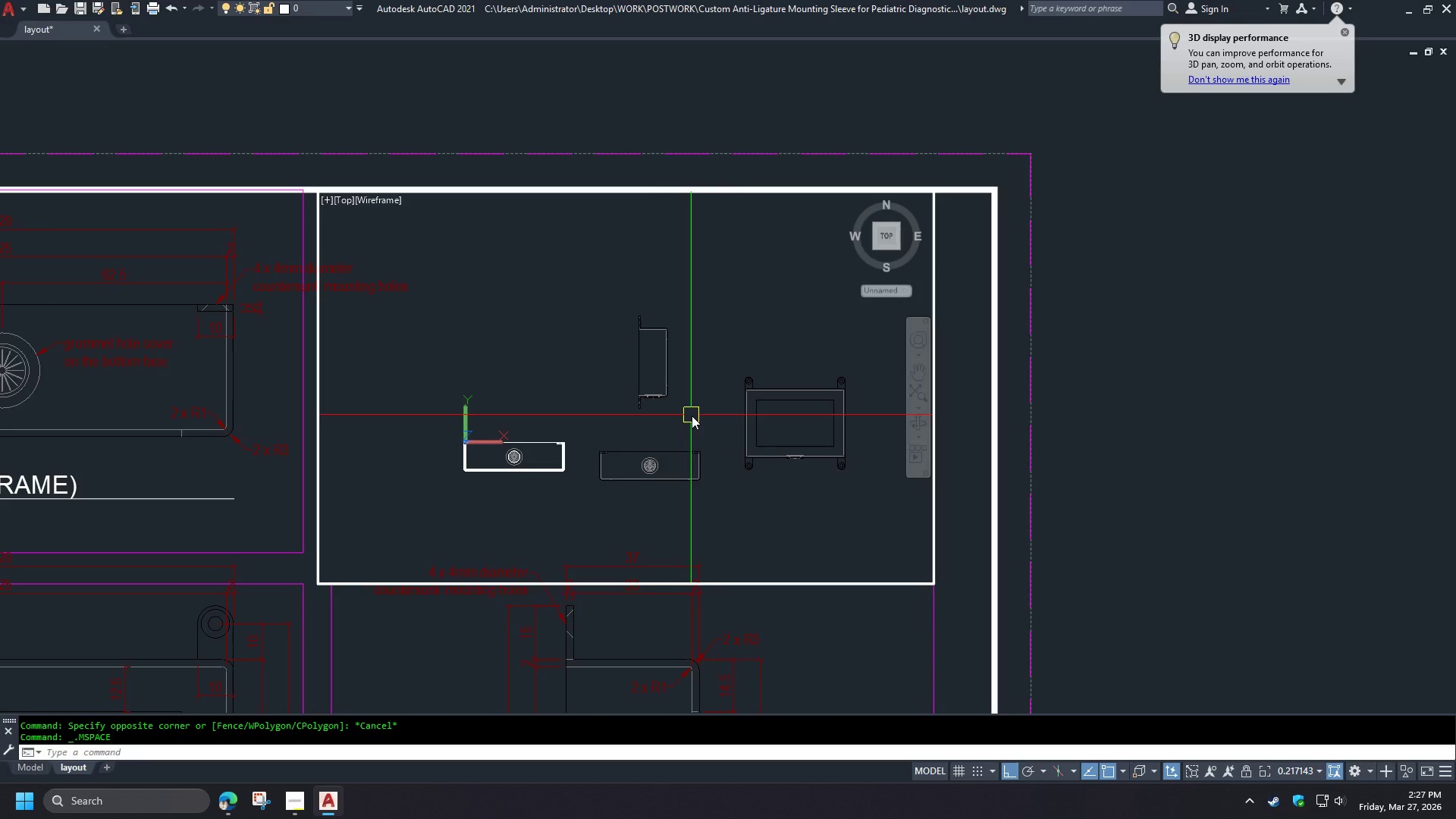 
wait(7.63)
 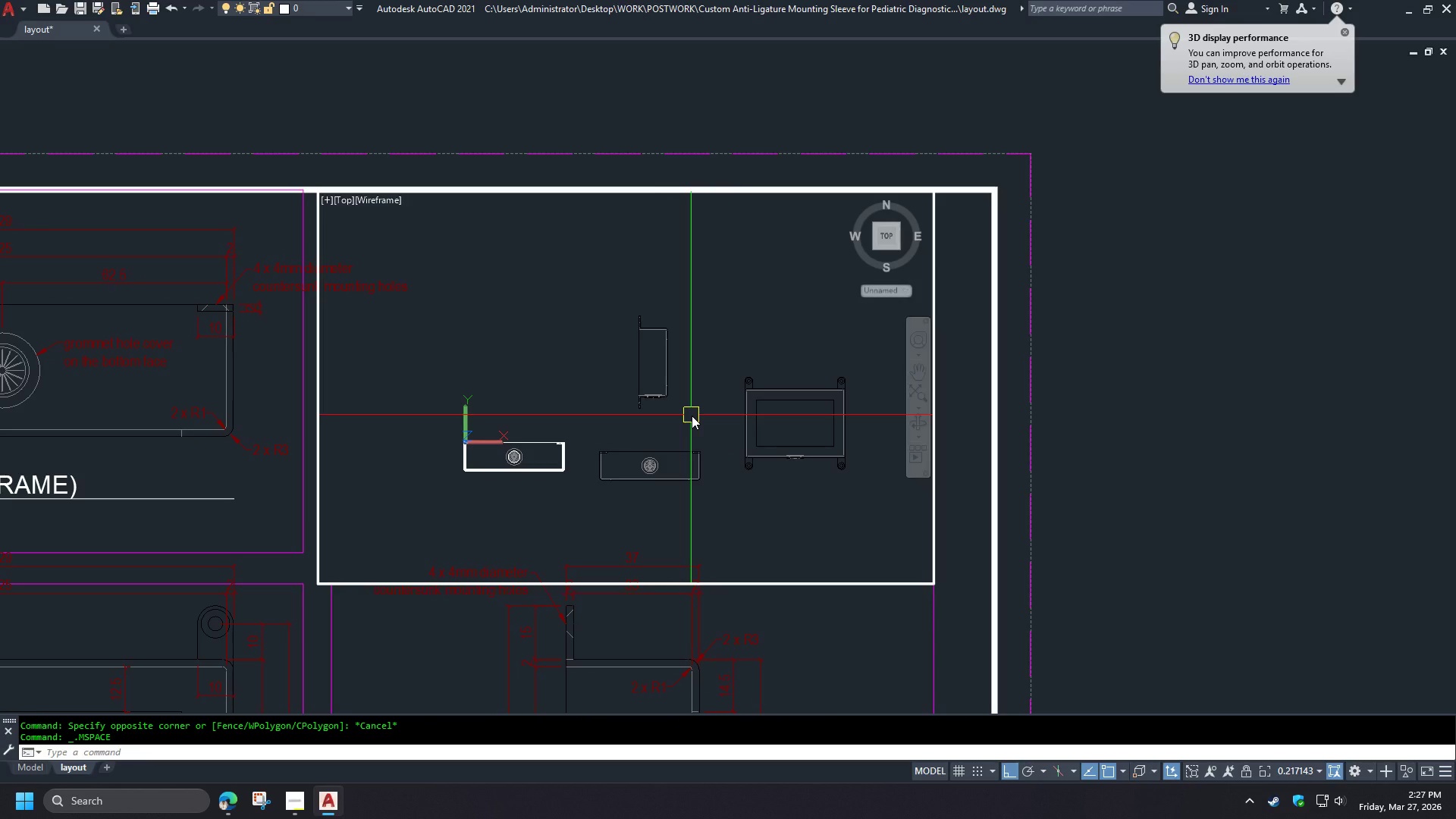 
left_click_drag(start_coordinate=[403, 369], to_coordinate=[413, 376])
 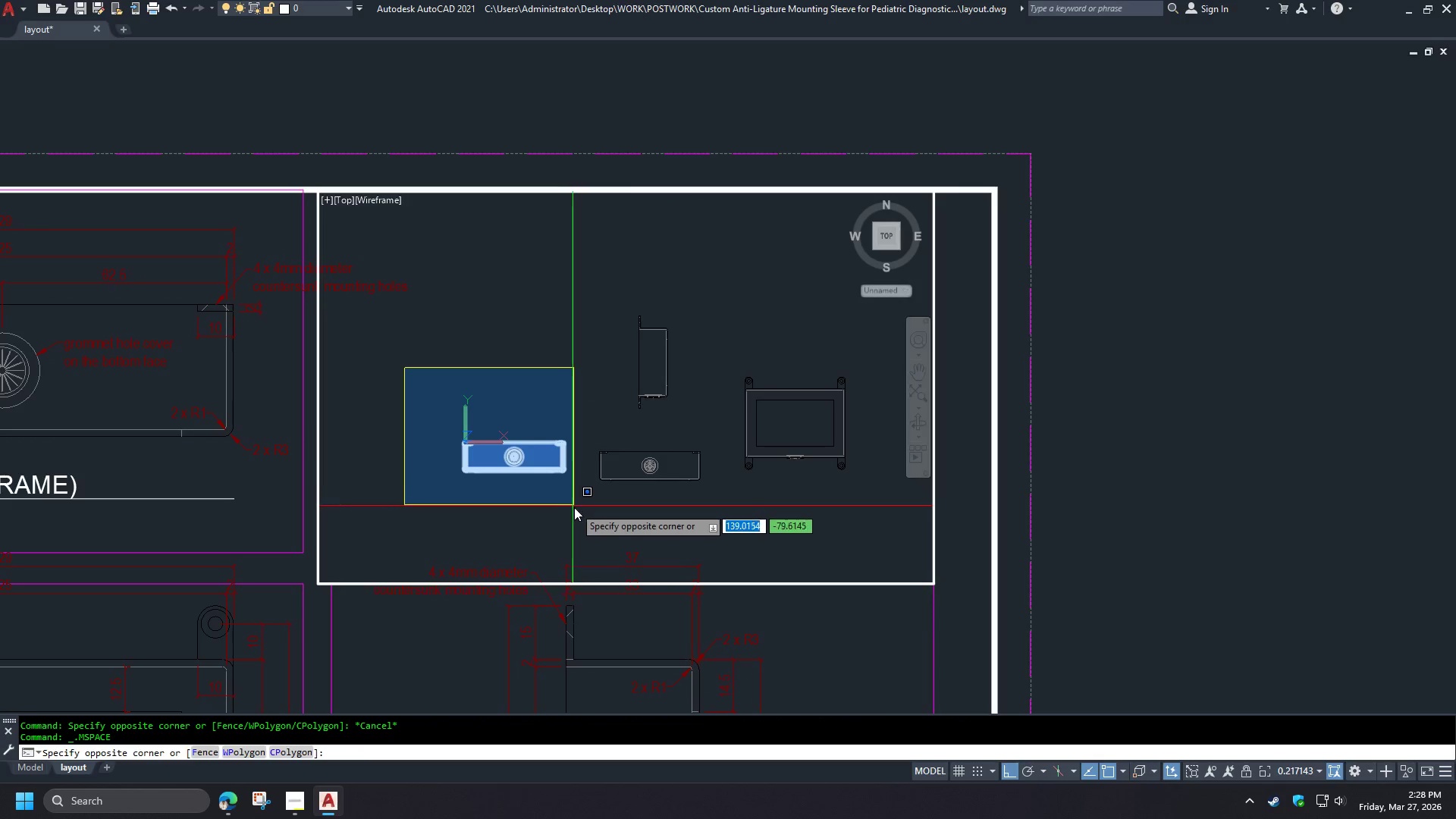 
left_click([579, 513])
 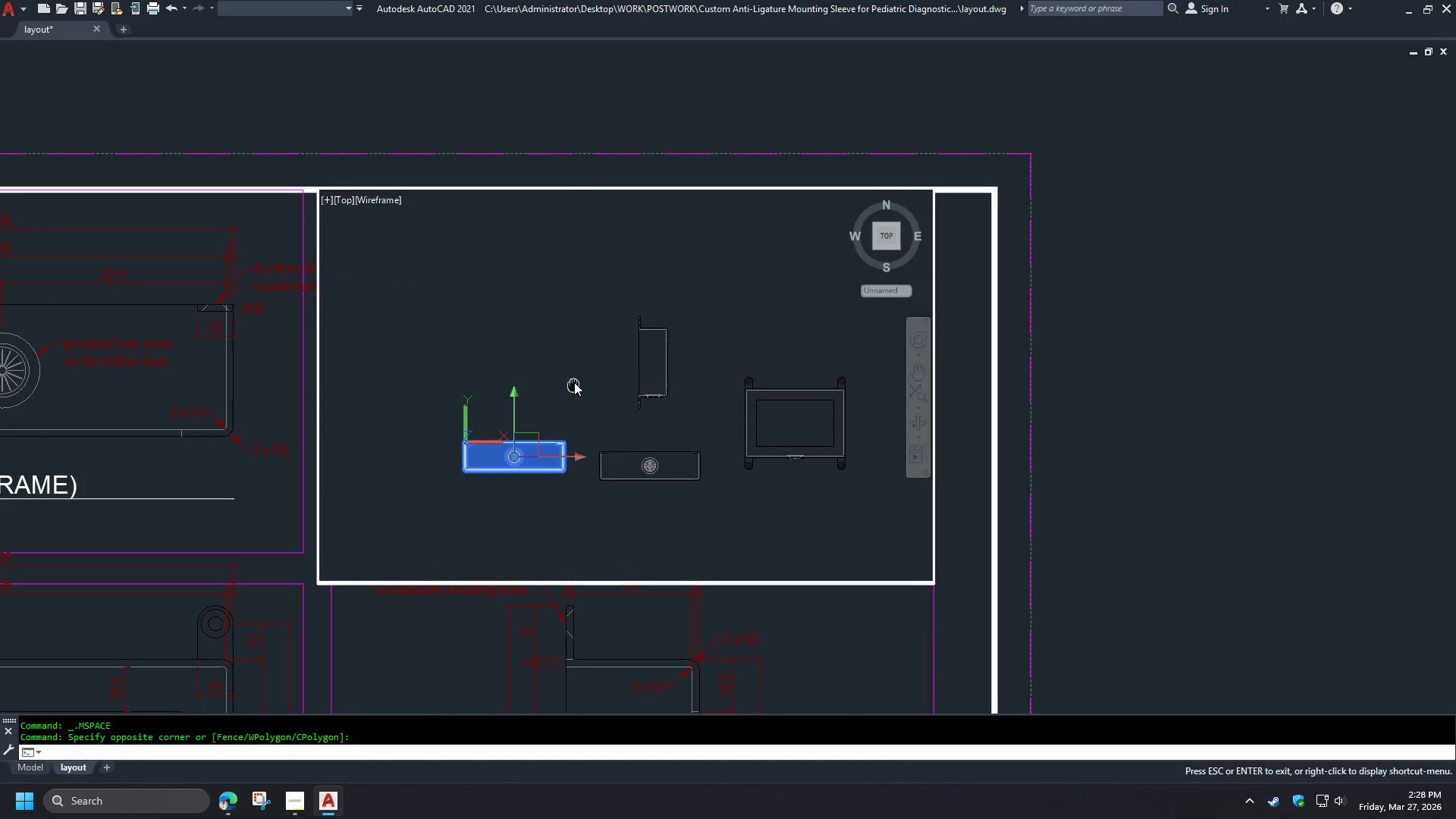 
key(M)
 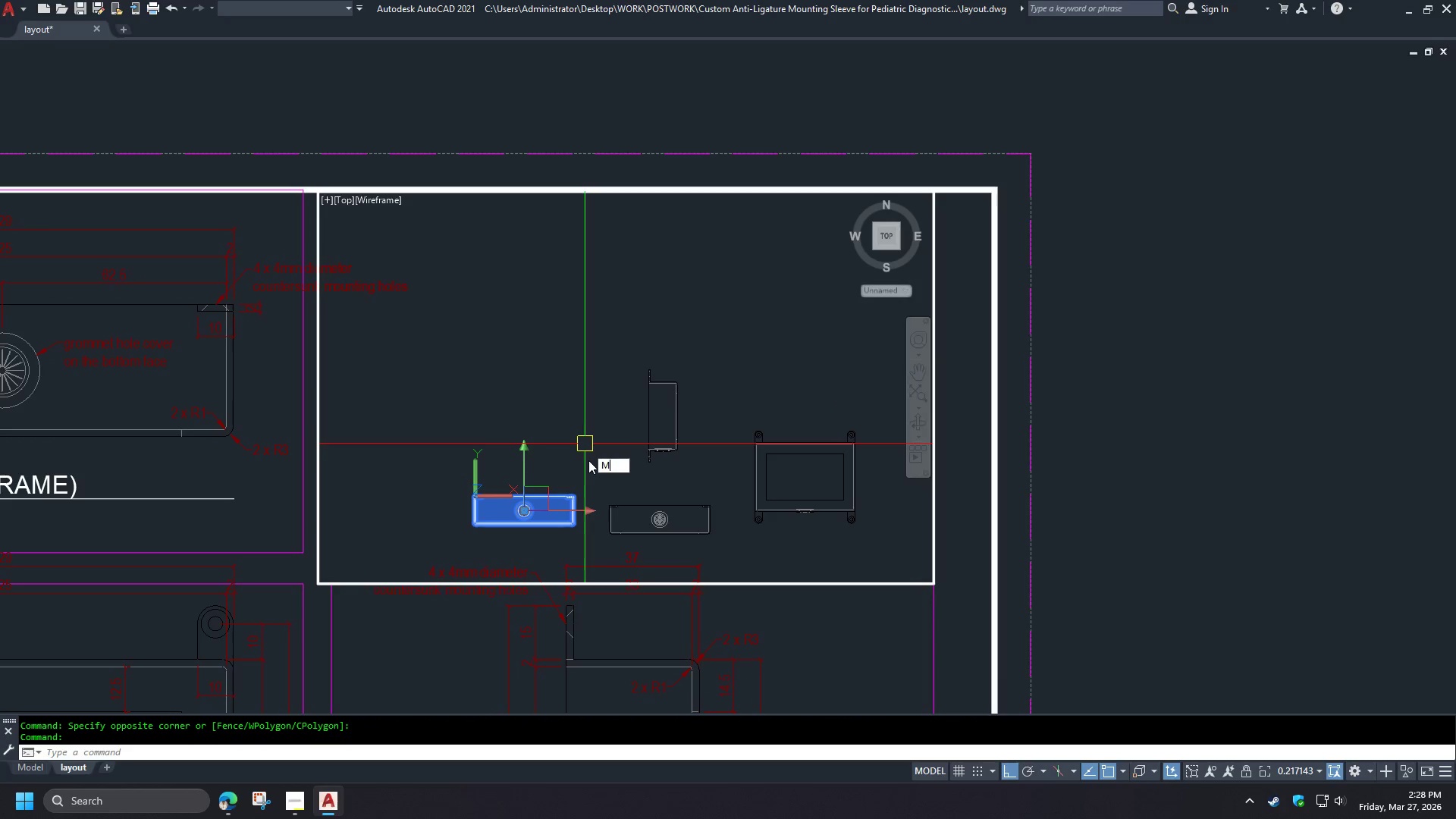 
key(Space)
 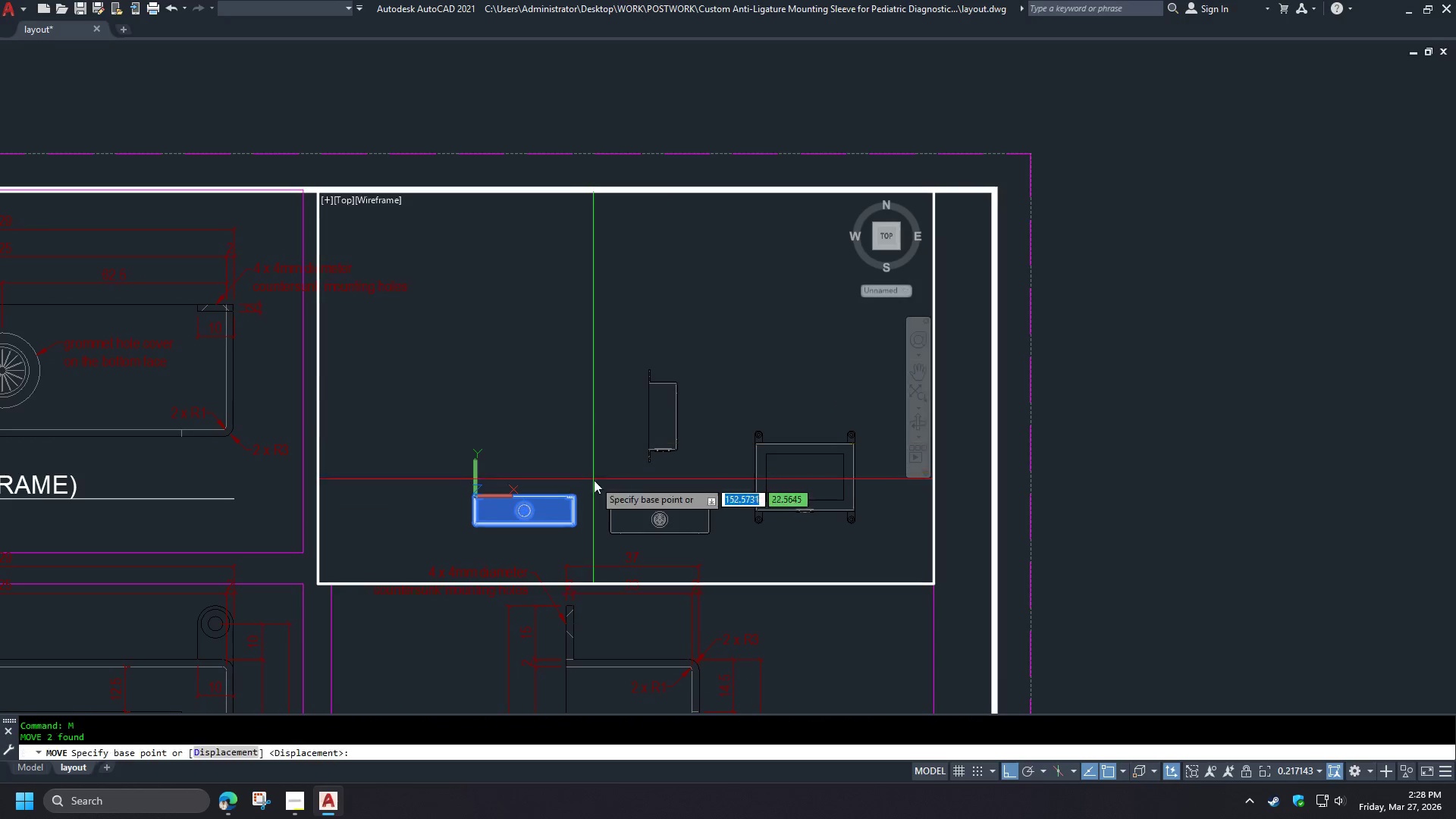 
left_click_drag(start_coordinate=[594, 480], to_coordinate=[595, 459])
 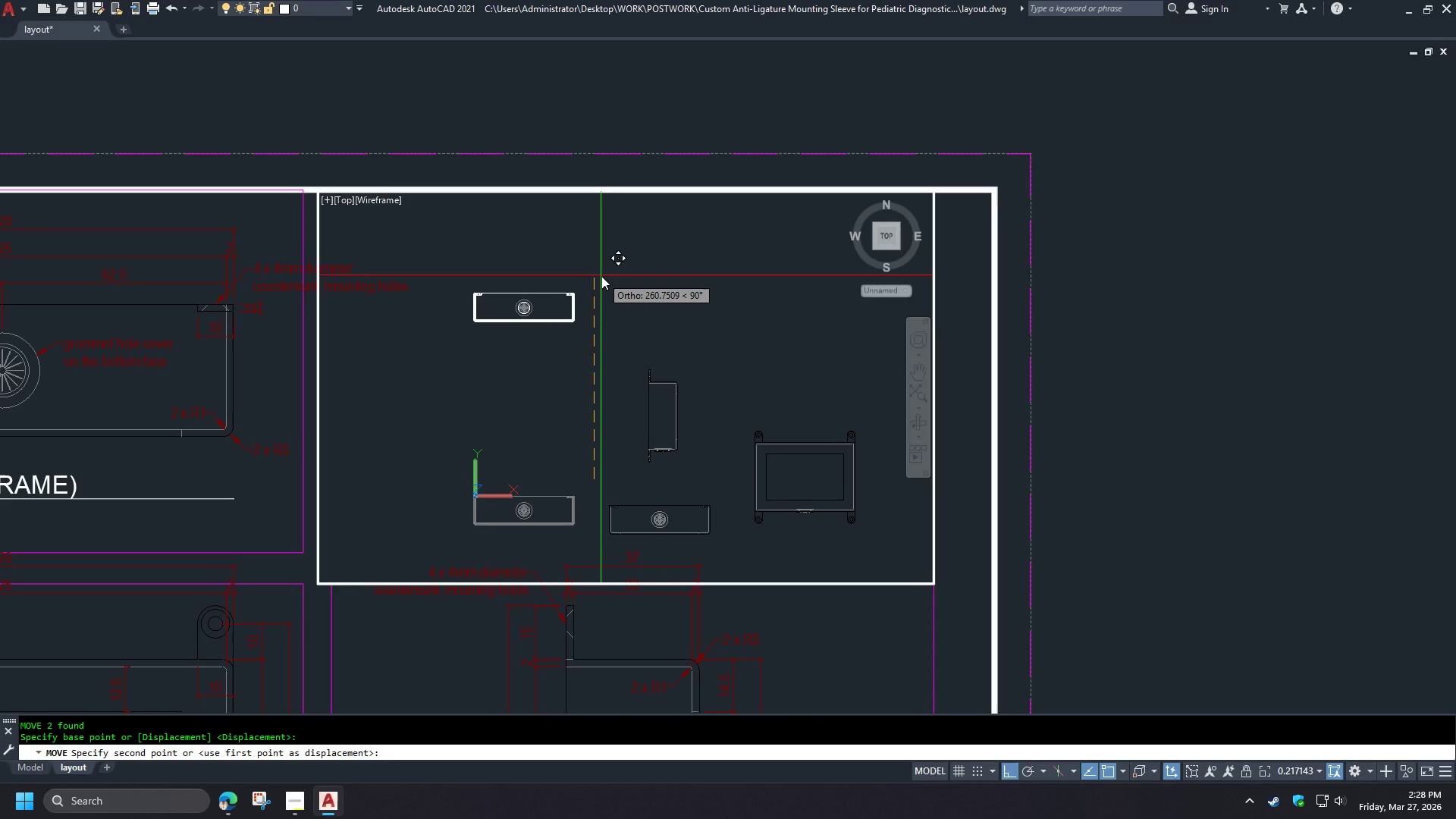 
key(Escape)
 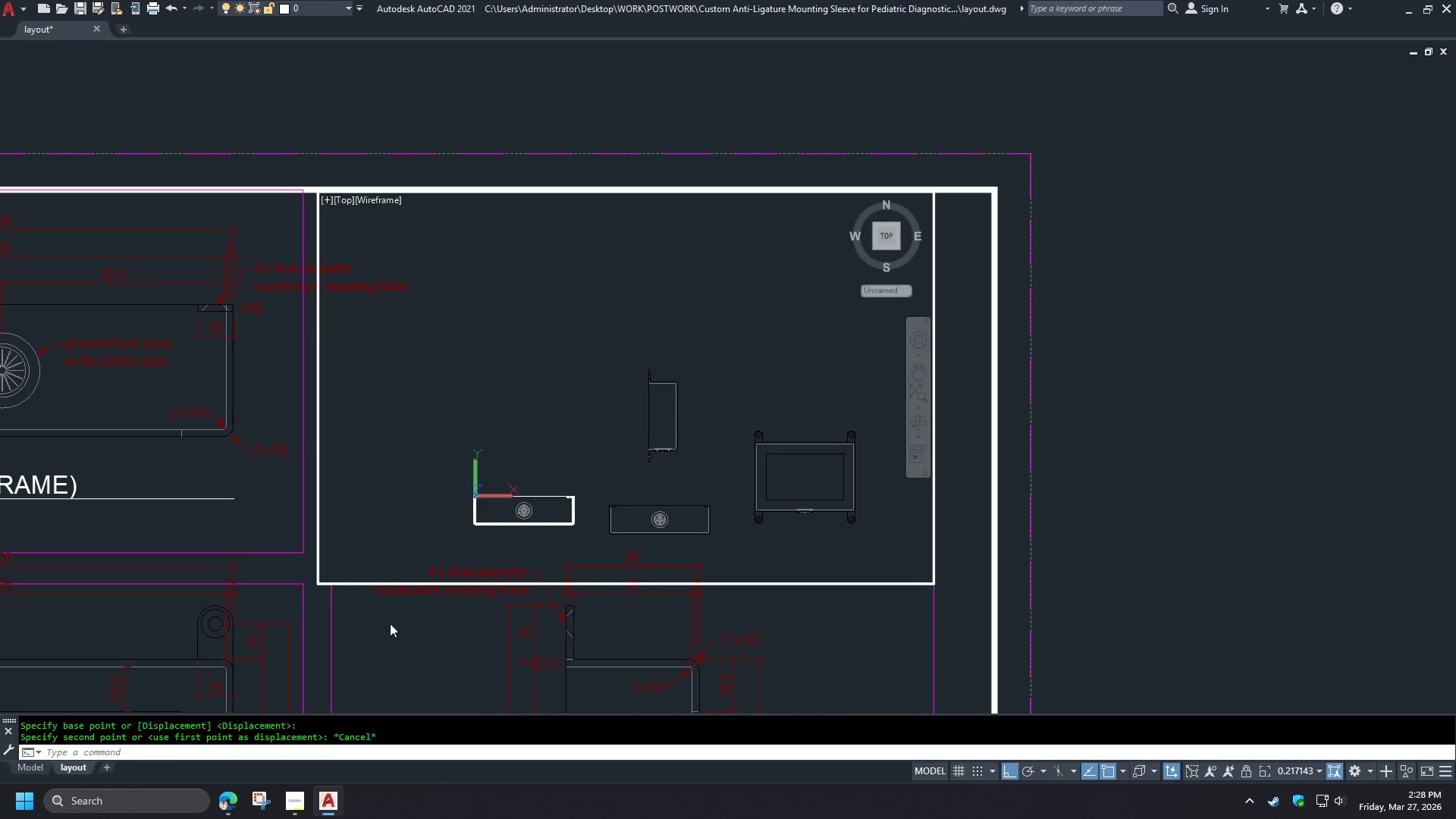 
double_click([1150, 570])
 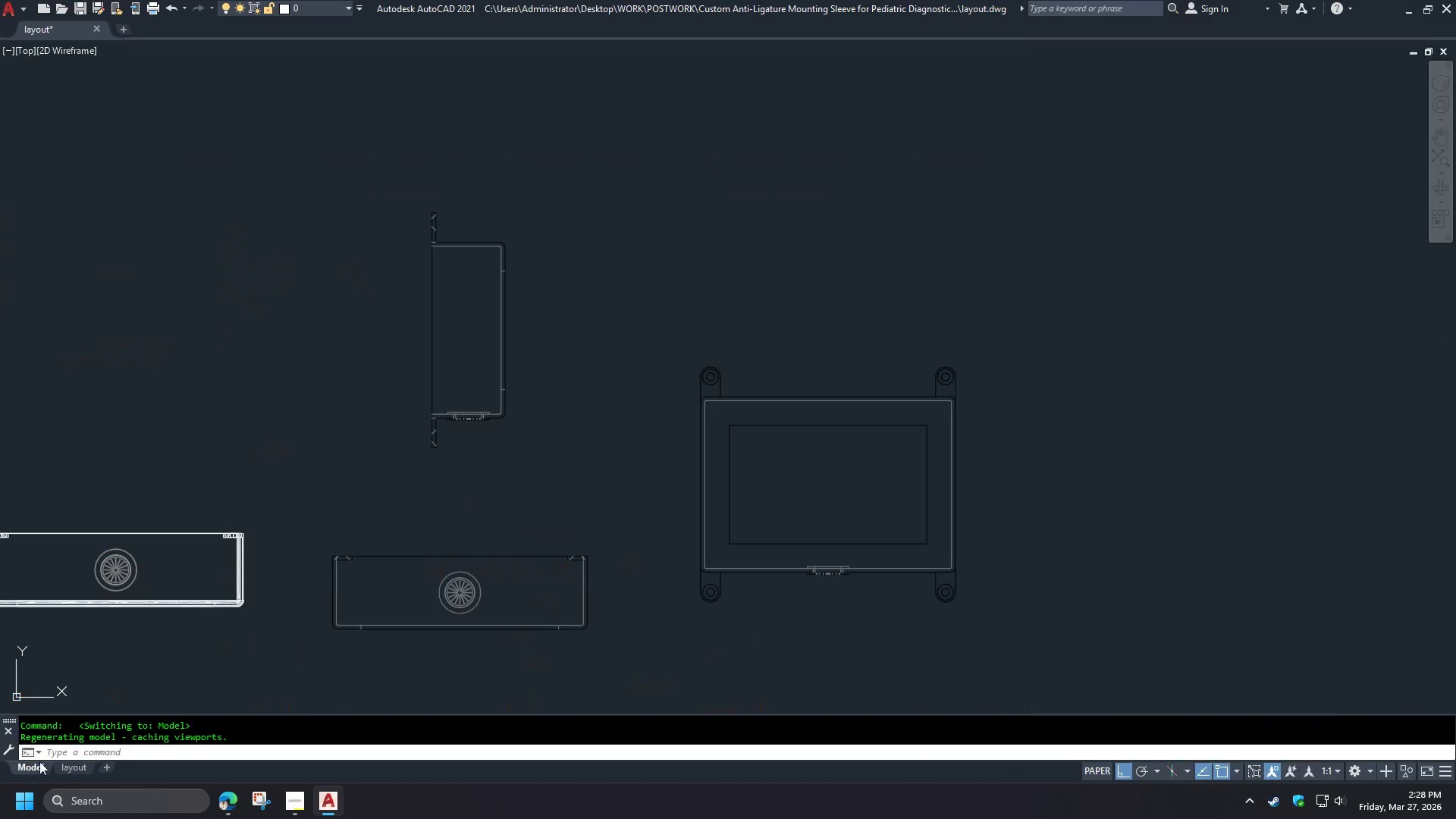 
scroll: coordinate [662, 465], scroll_direction: down, amount: 2.0
 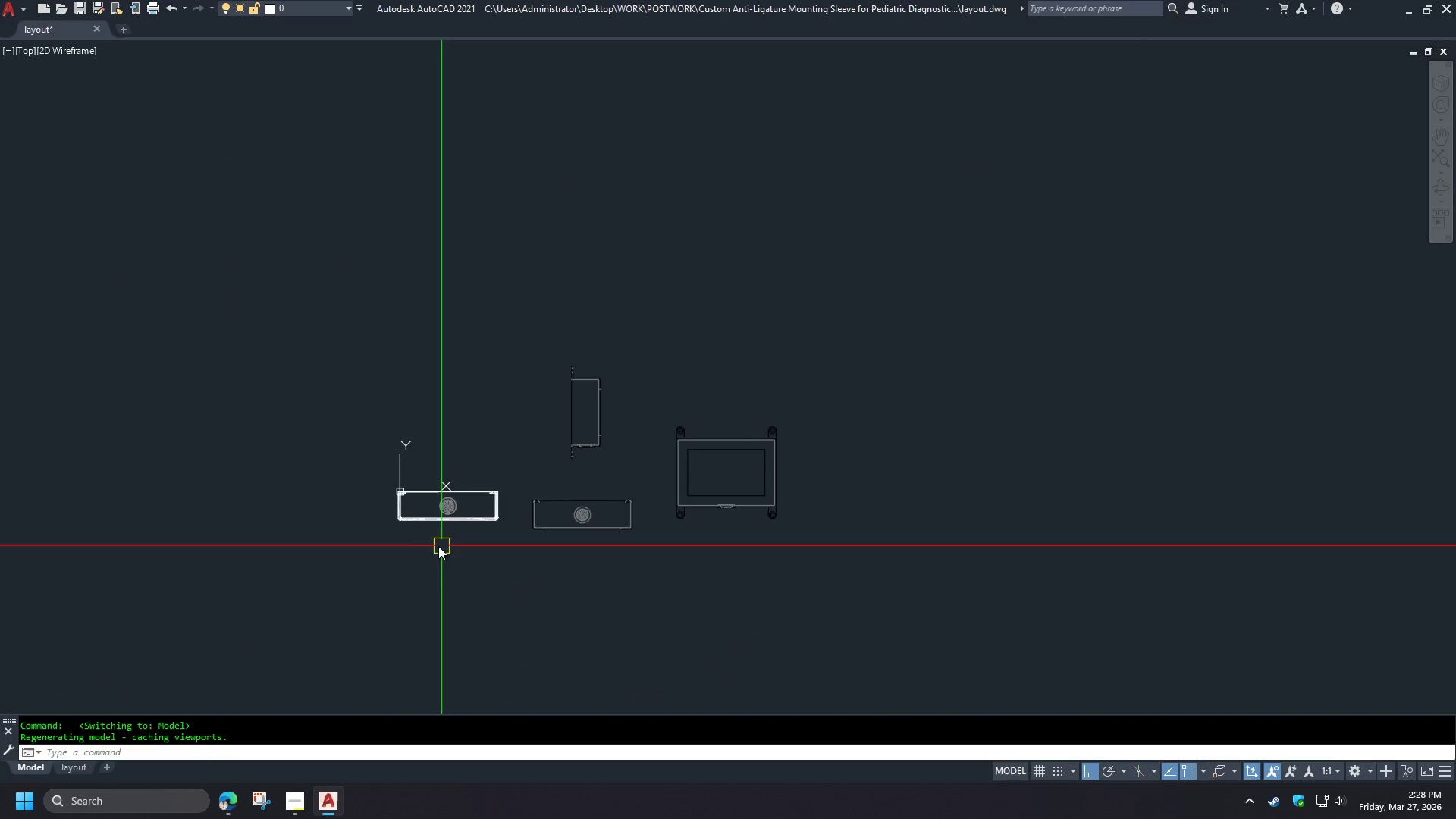 
scroll: coordinate [408, 538], scroll_direction: up, amount: 2.0
 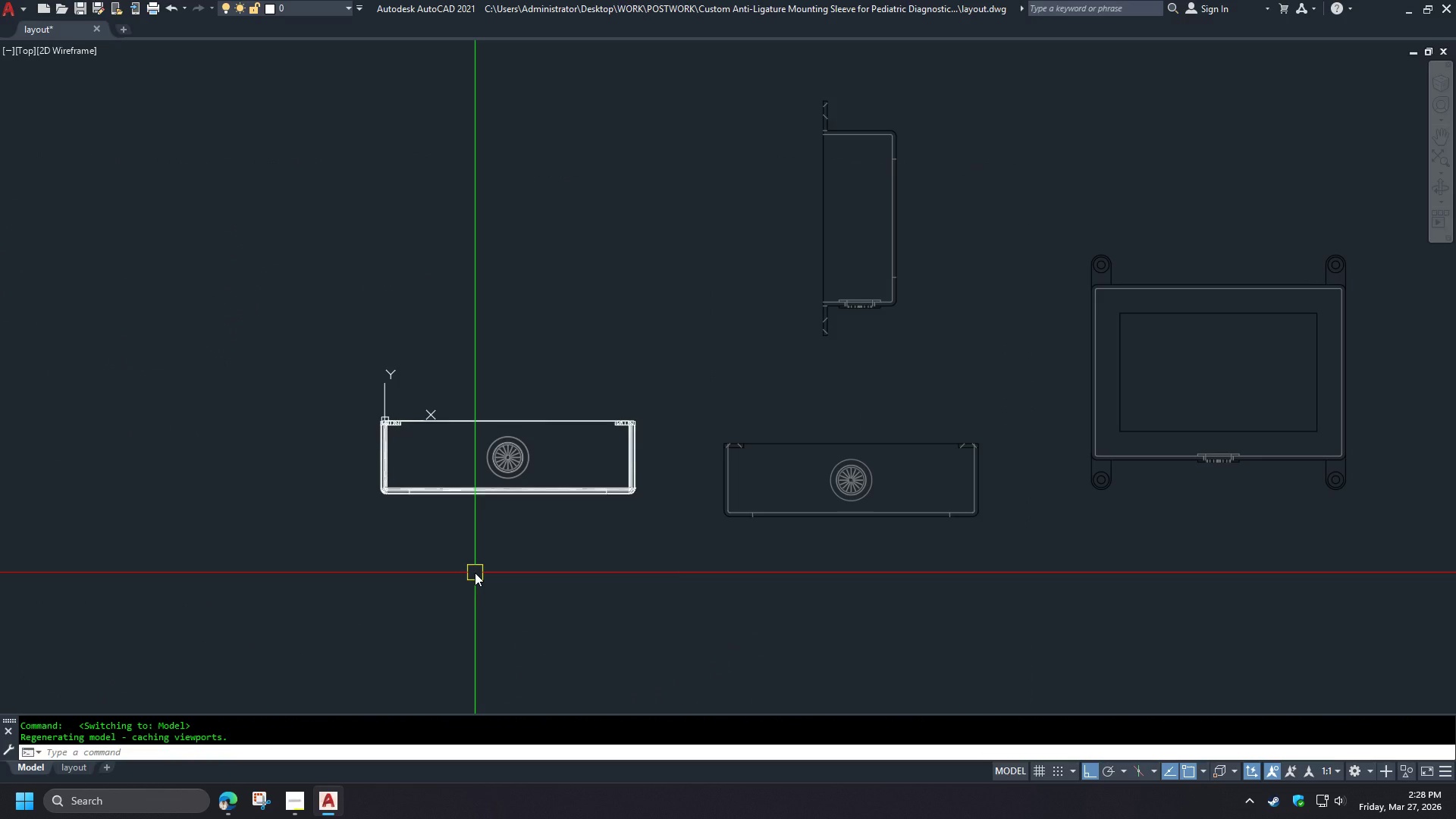 
type(-V SW )
 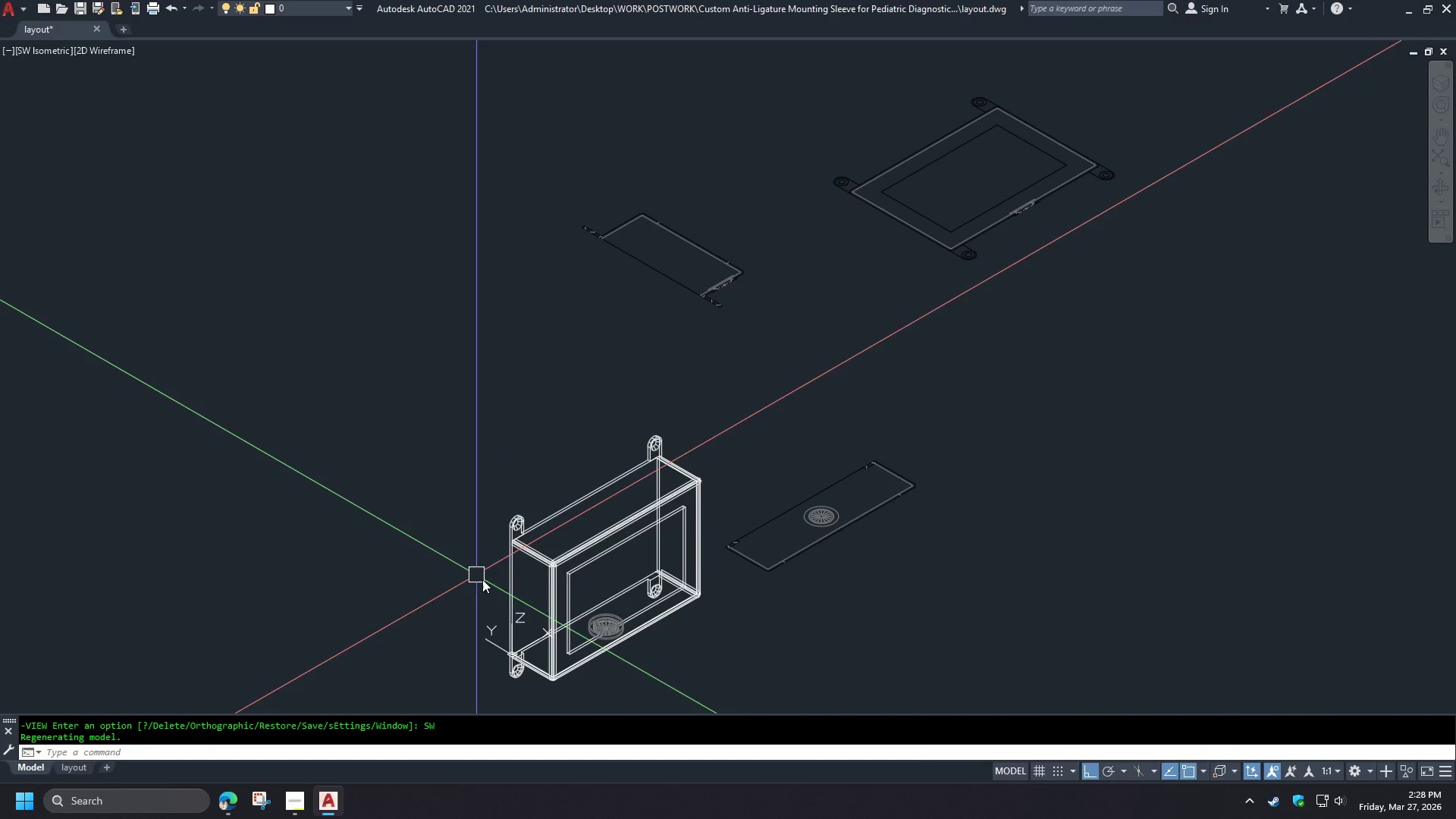 
type(RE )
 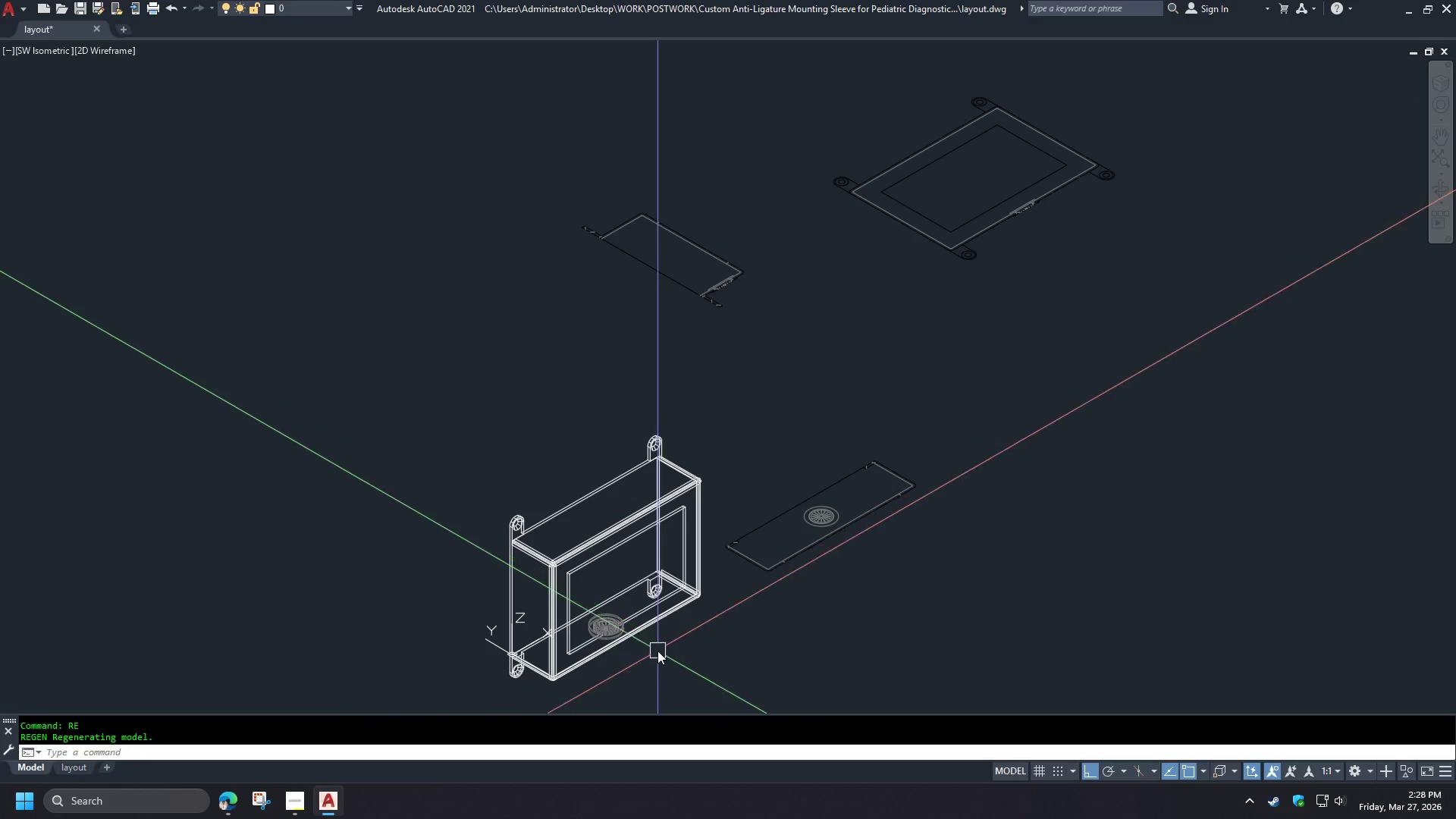 
scroll: coordinate [675, 653], scroll_direction: up, amount: 2.0
 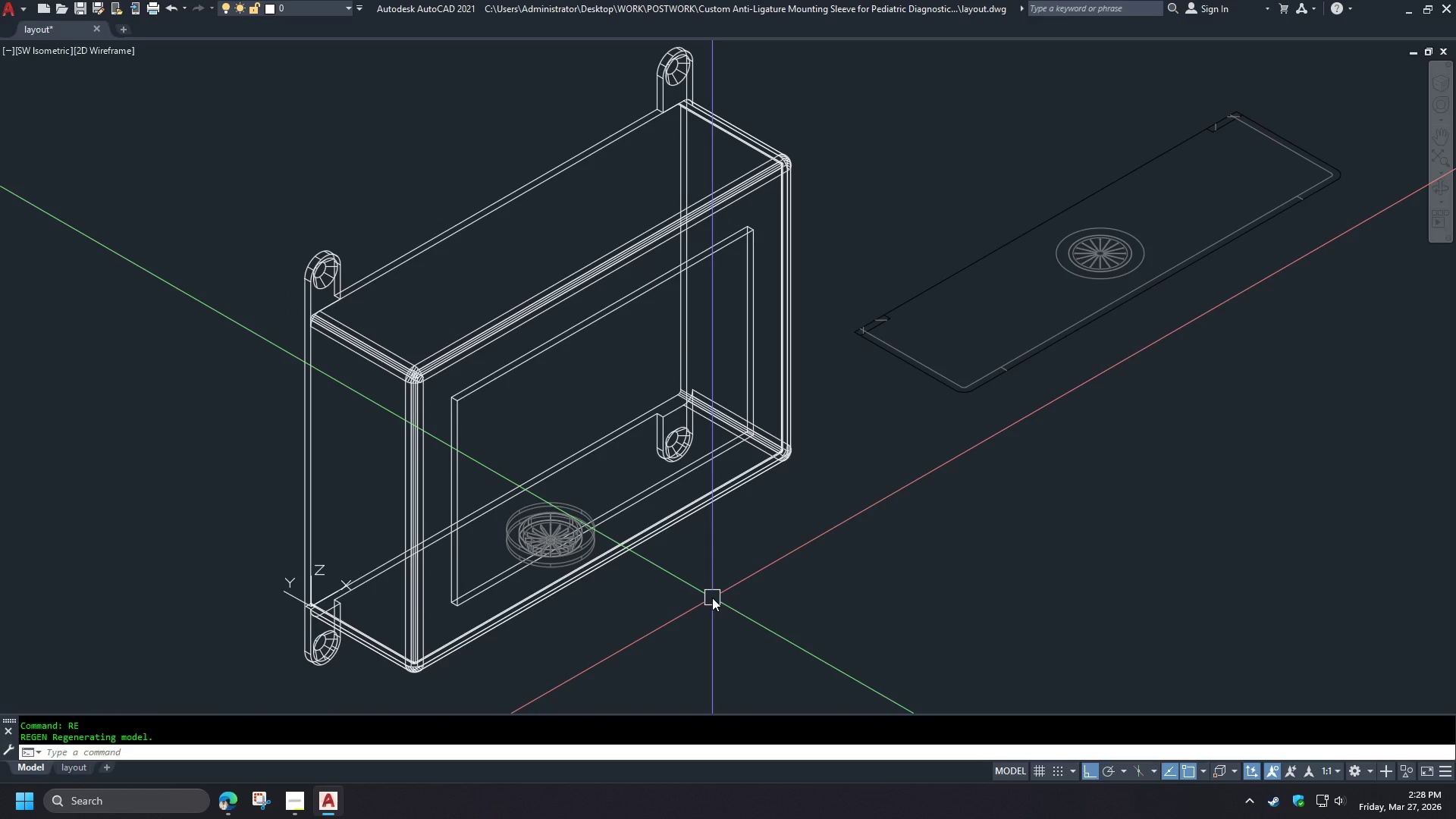 
scroll: coordinate [712, 598], scroll_direction: down, amount: 1.0
 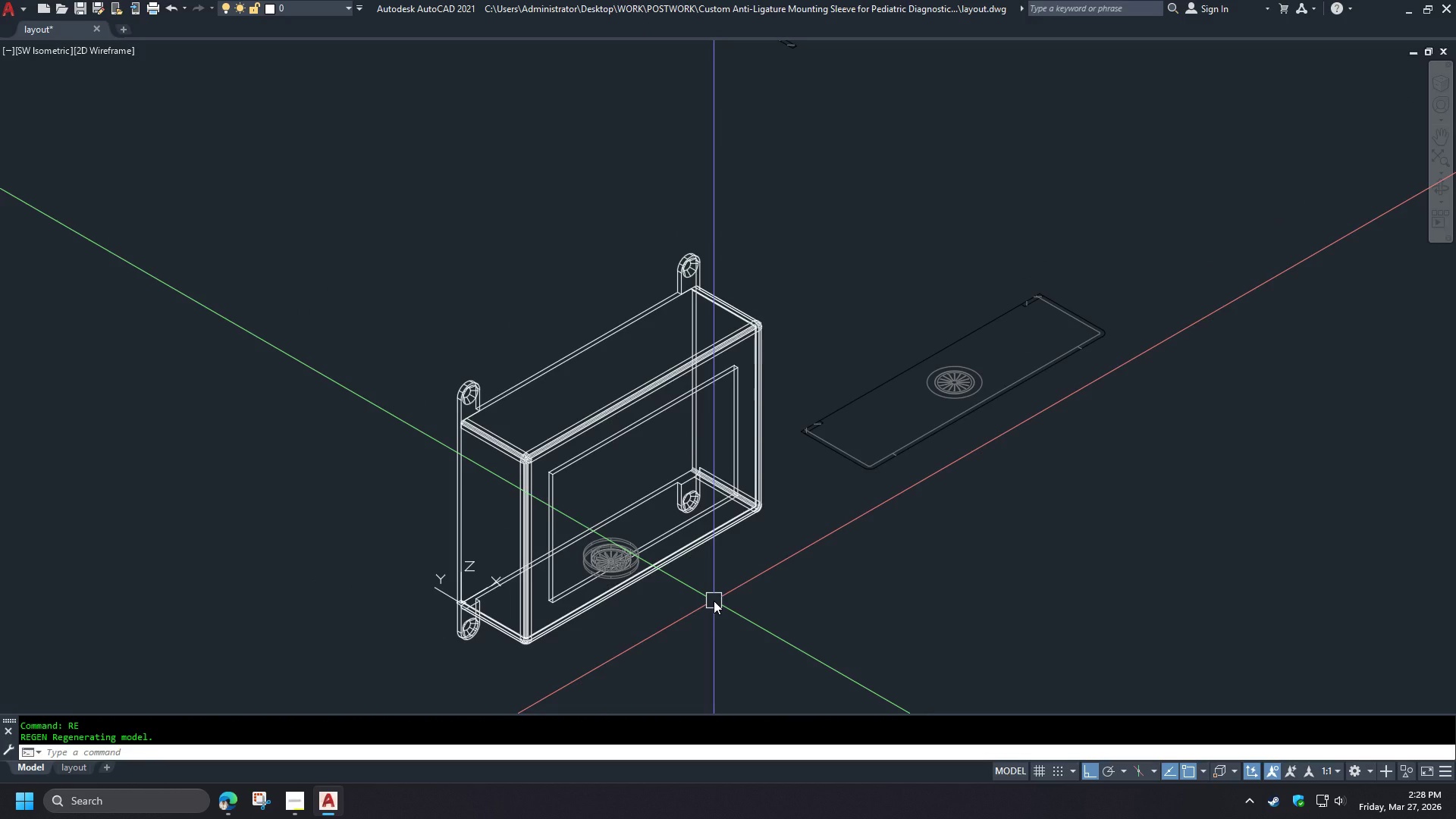 
wait(10.4)
 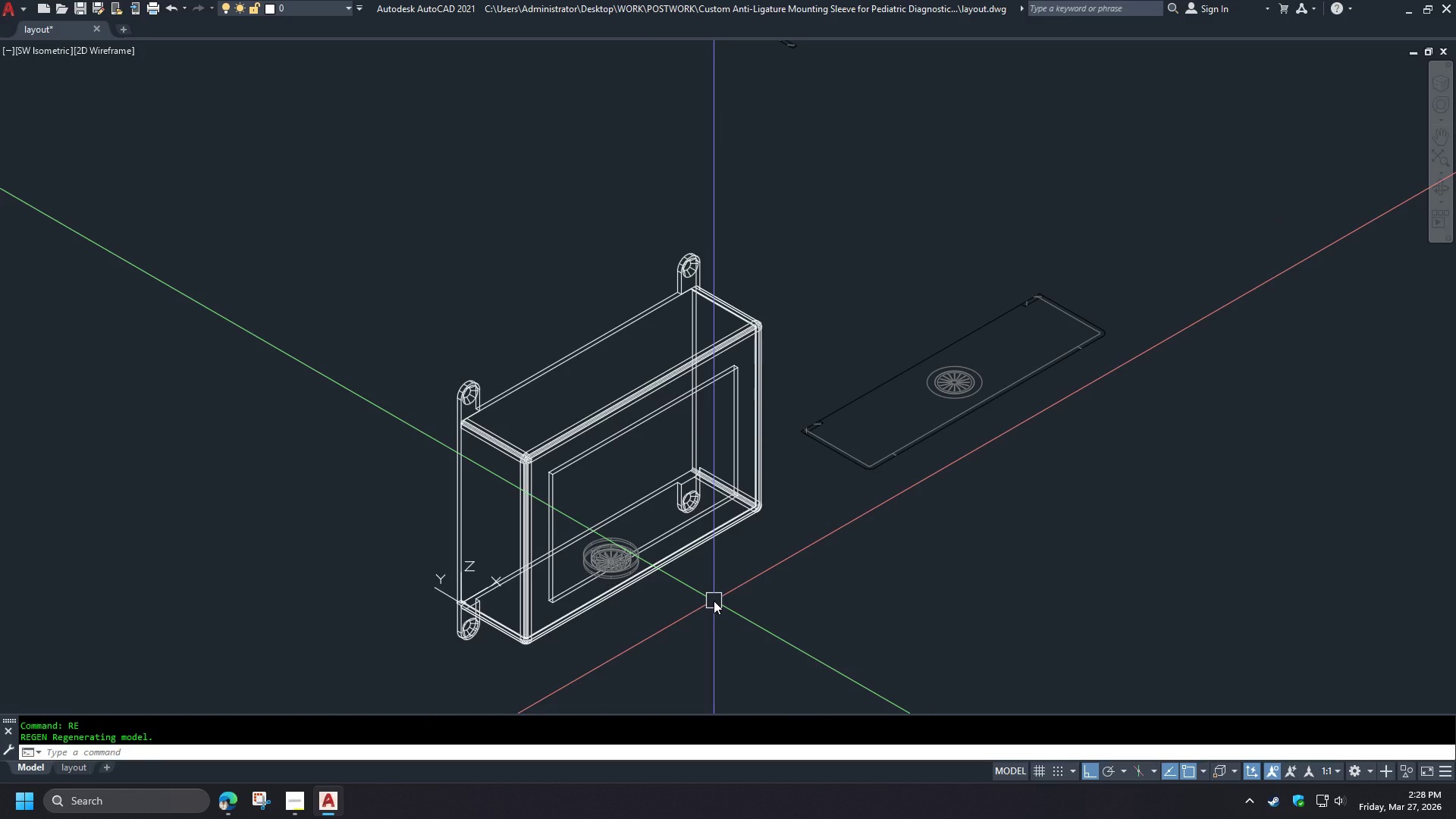 
type(FL )
 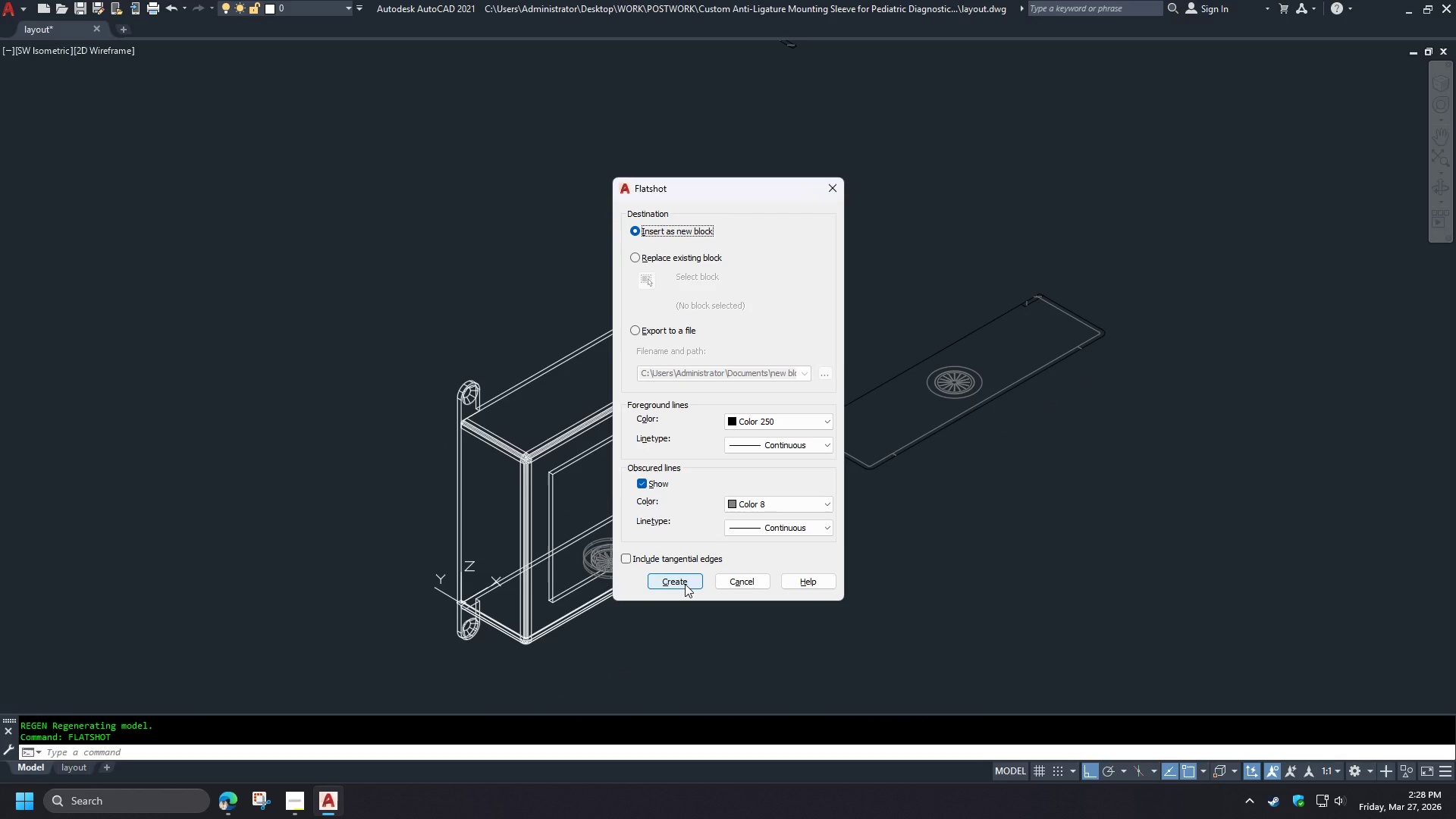 
wait(5.36)
 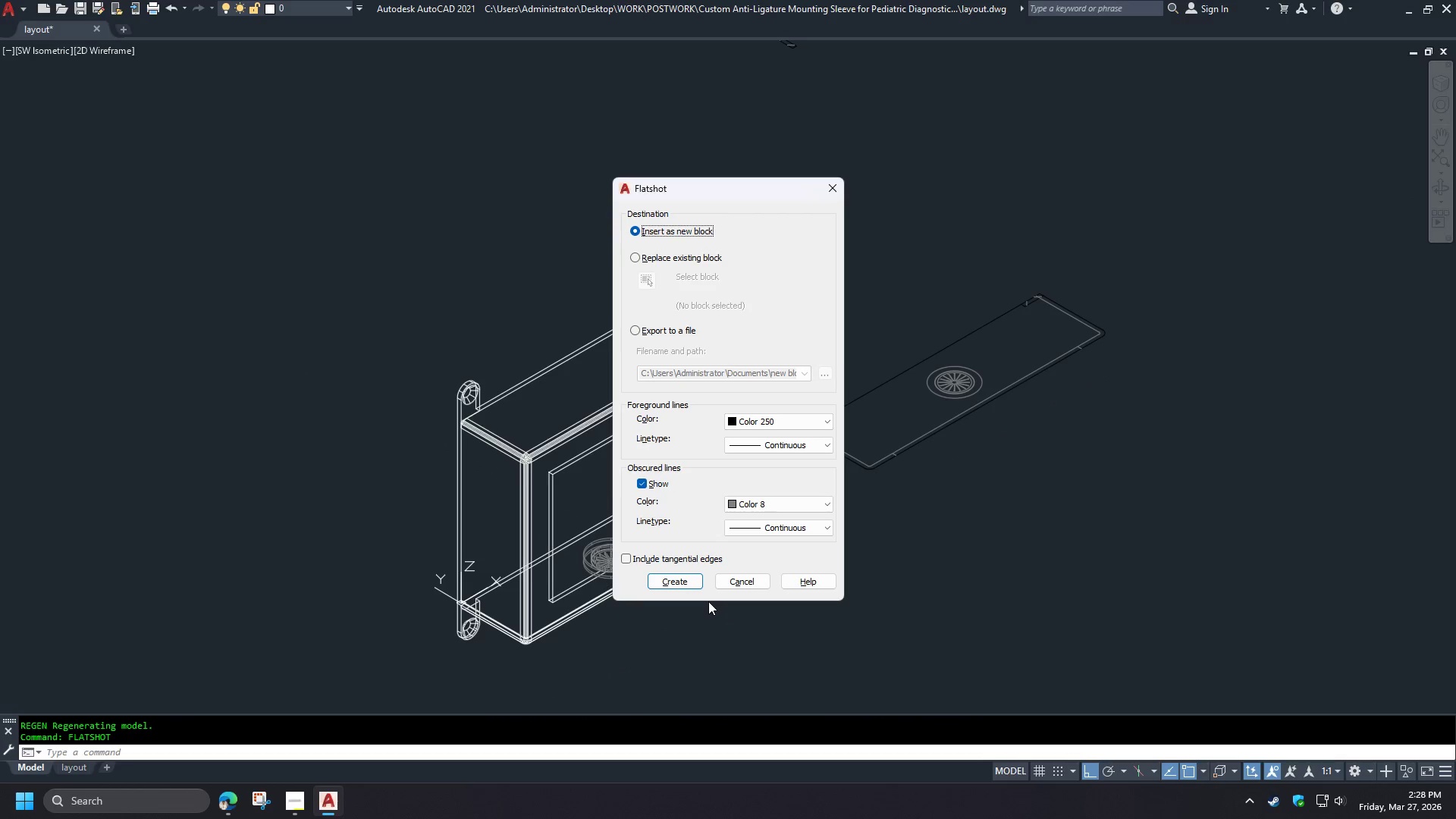 
left_click([685, 584])
 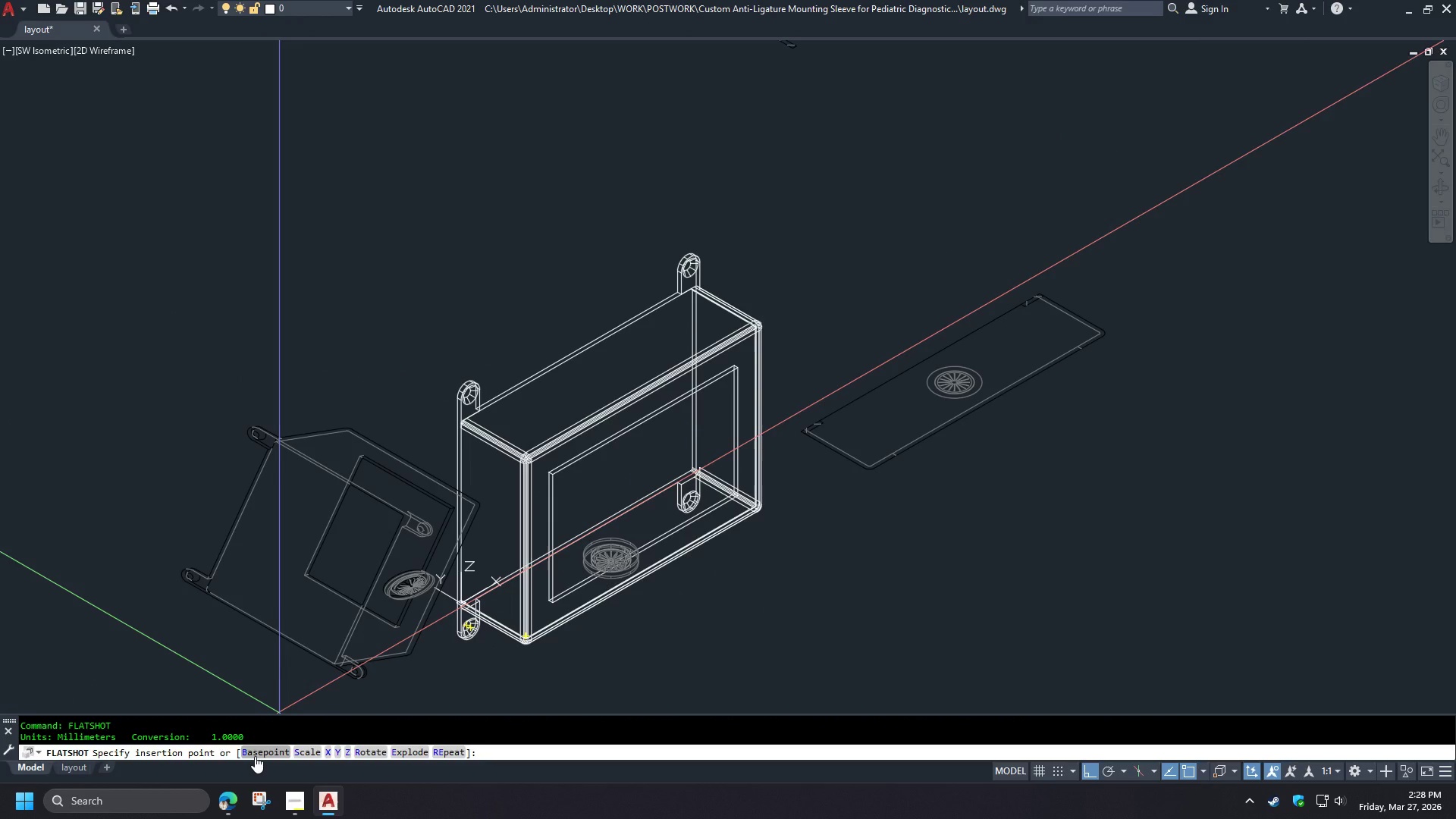 
wait(14.67)
 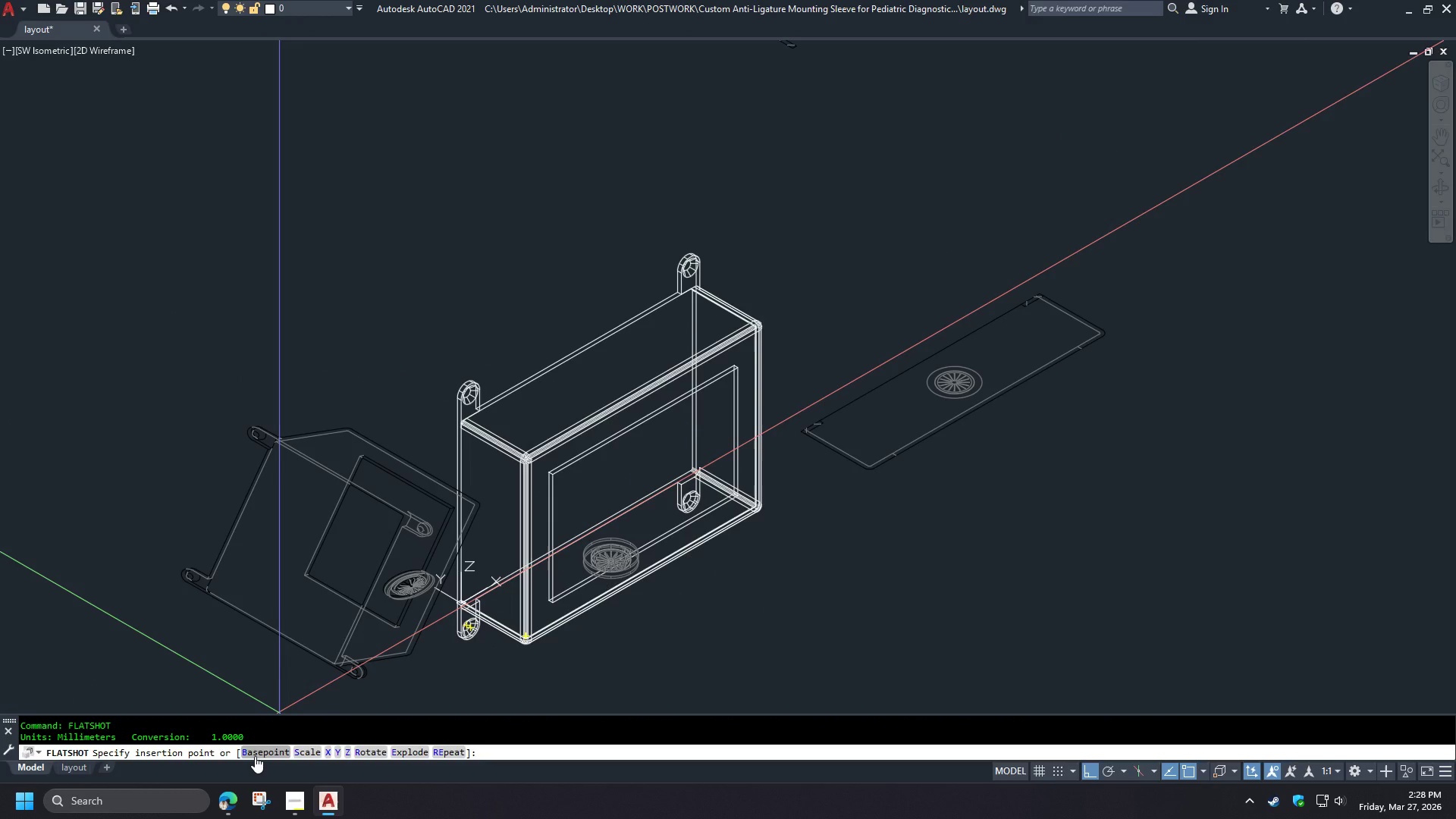 
left_click([257, 756])
 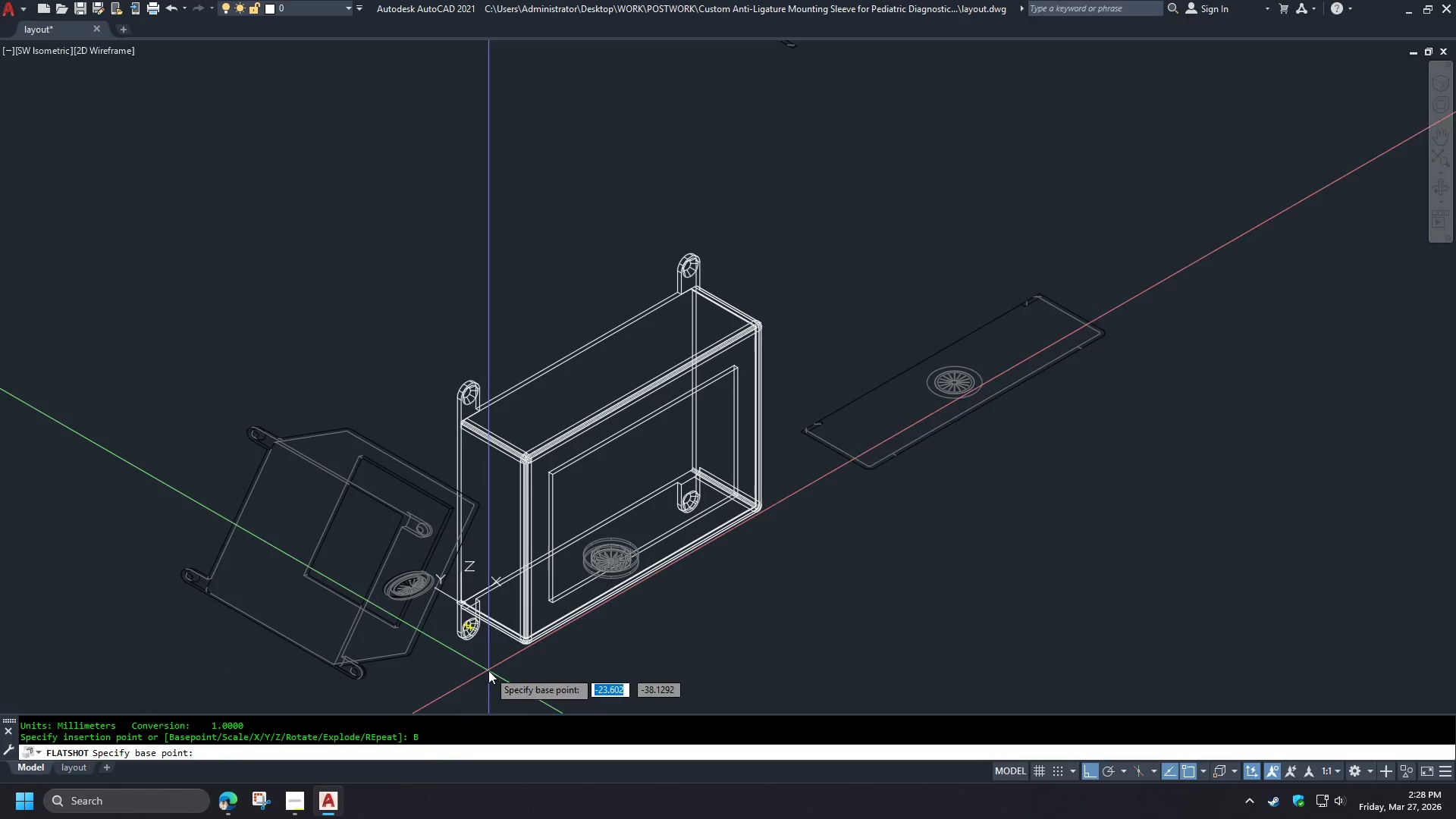 
left_click([563, 674])
 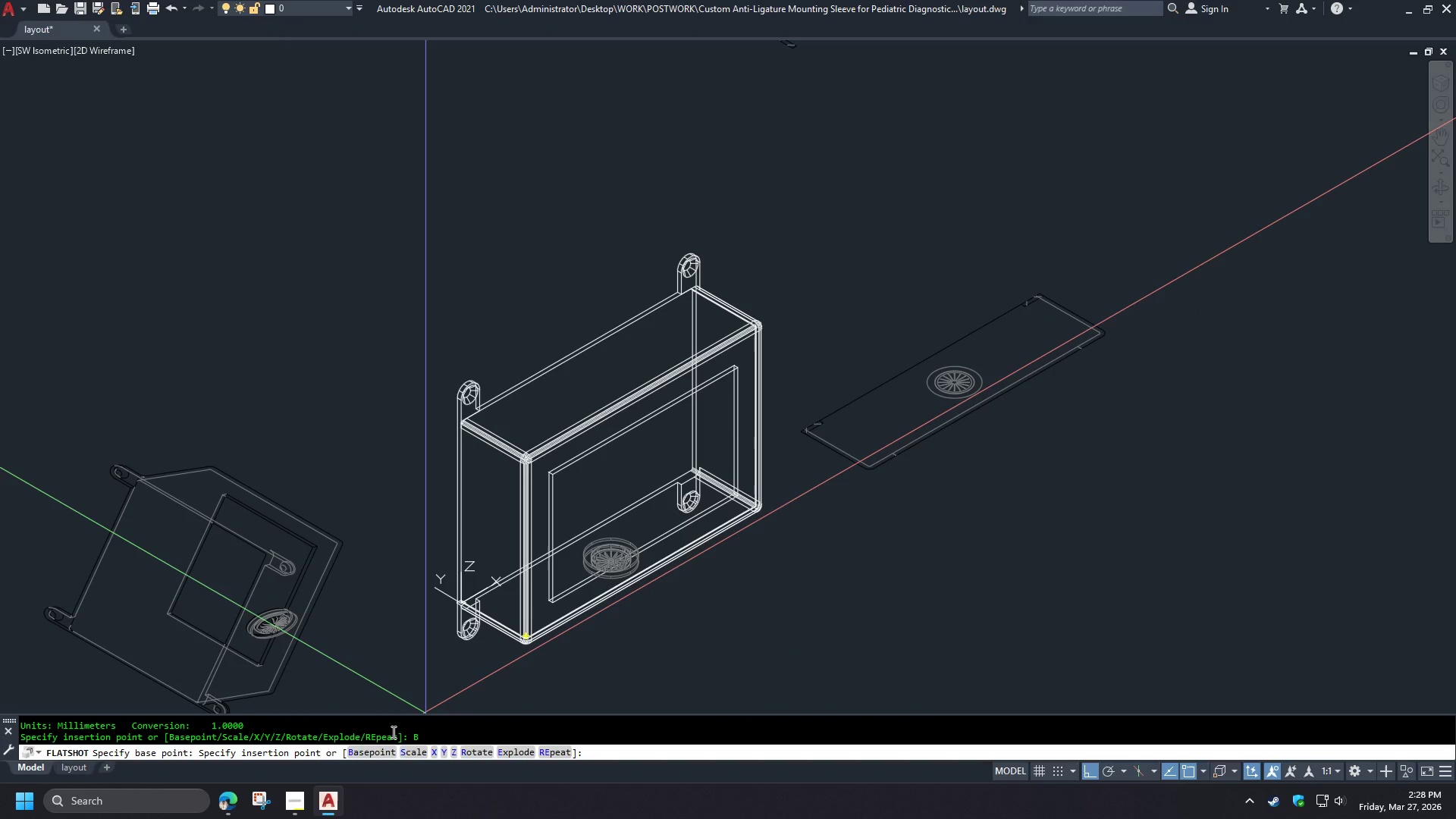 
wait(8.58)
 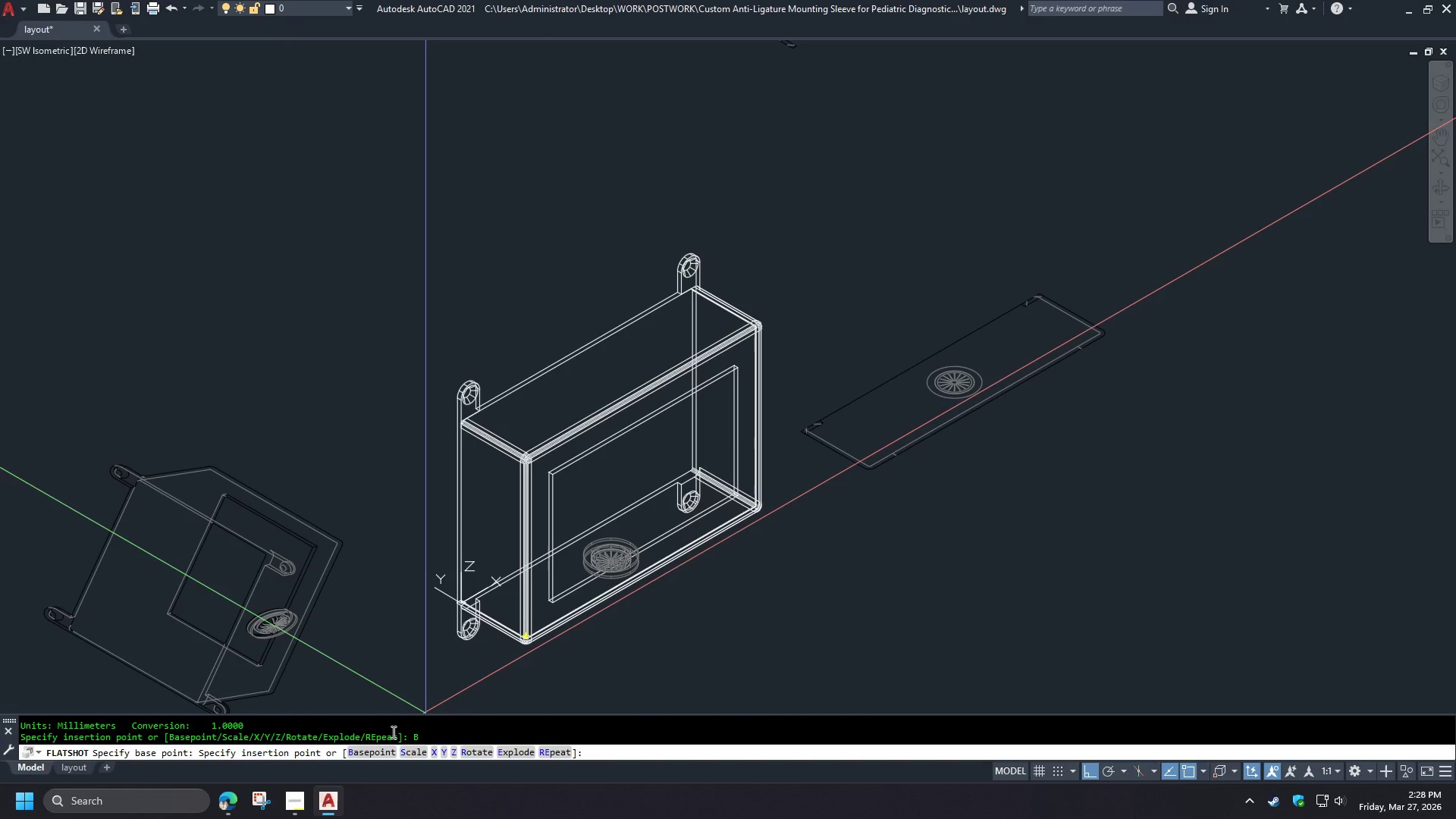 
key(Escape)
key(Escape)
type(UCS W UCS )
 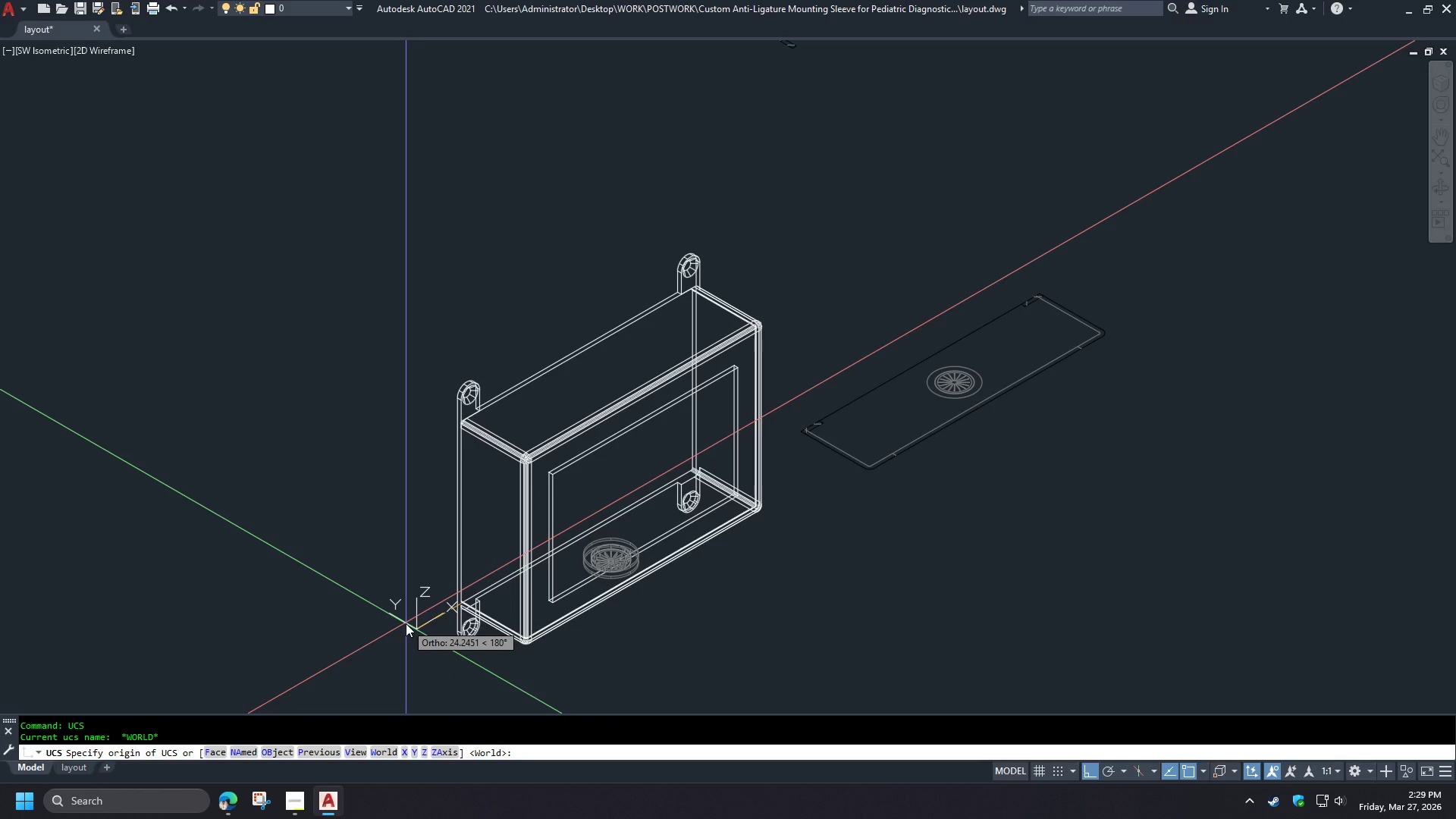 
key(V)
 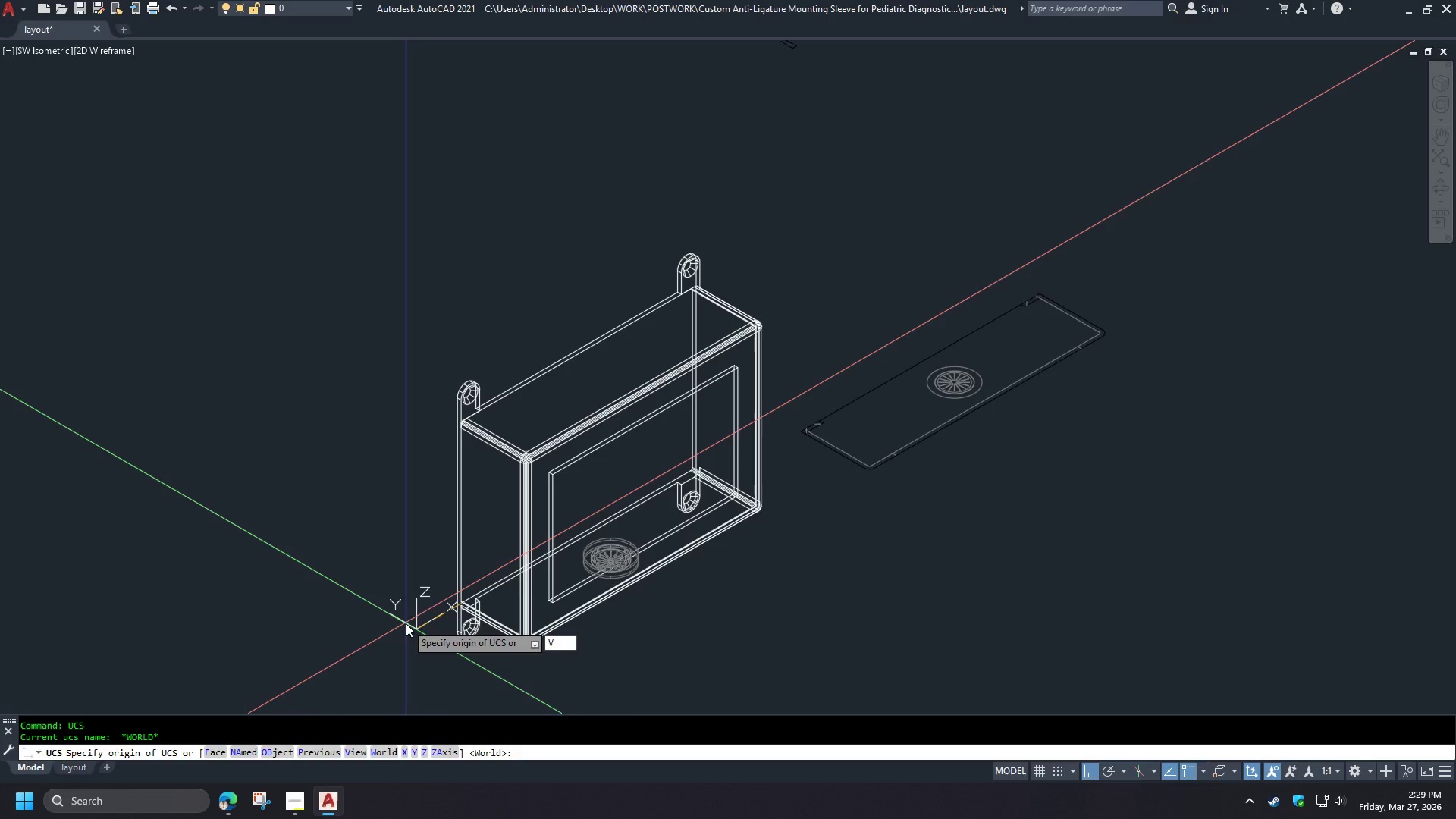 
key(Space)
 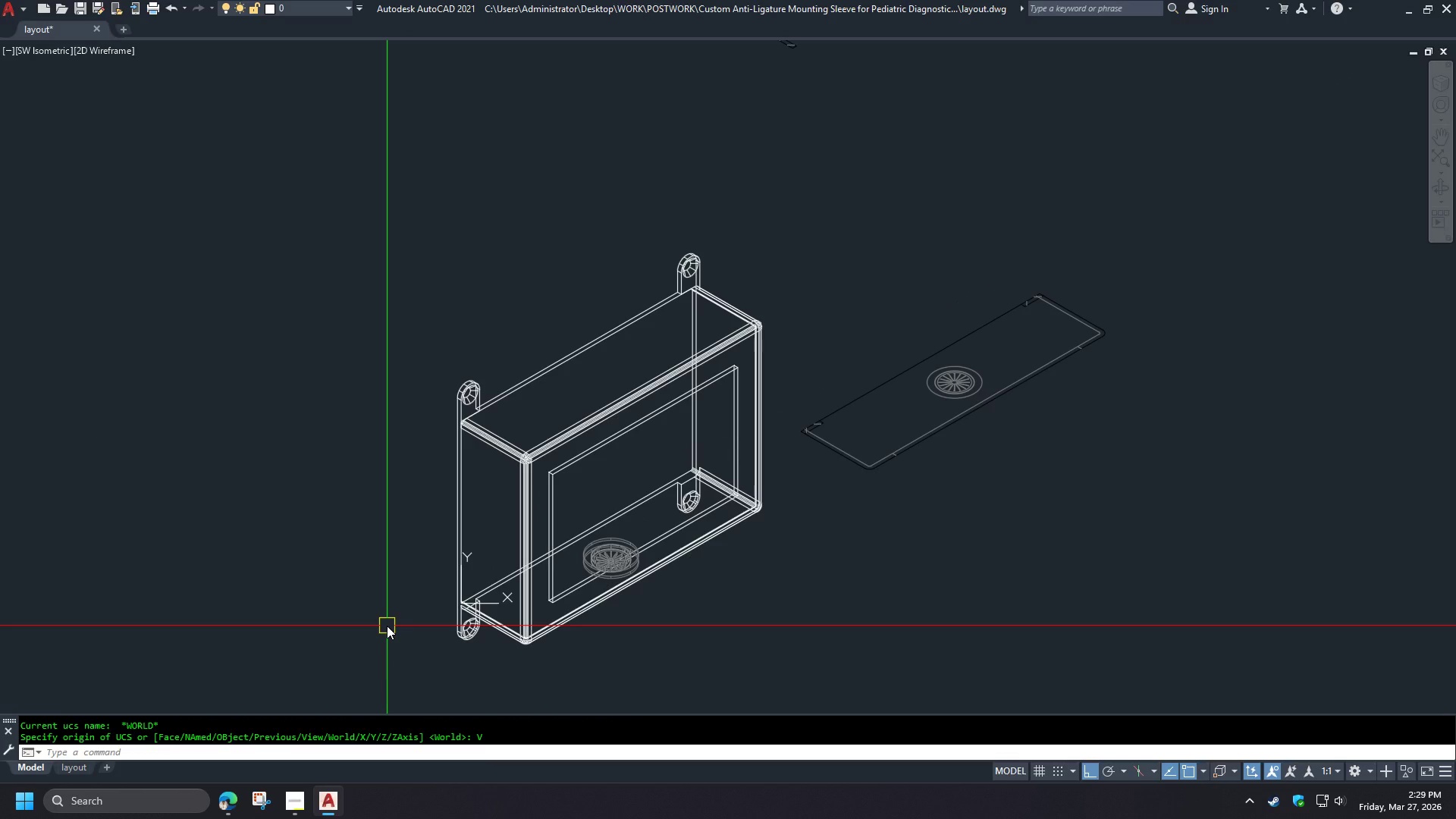 
type(FLATS )
 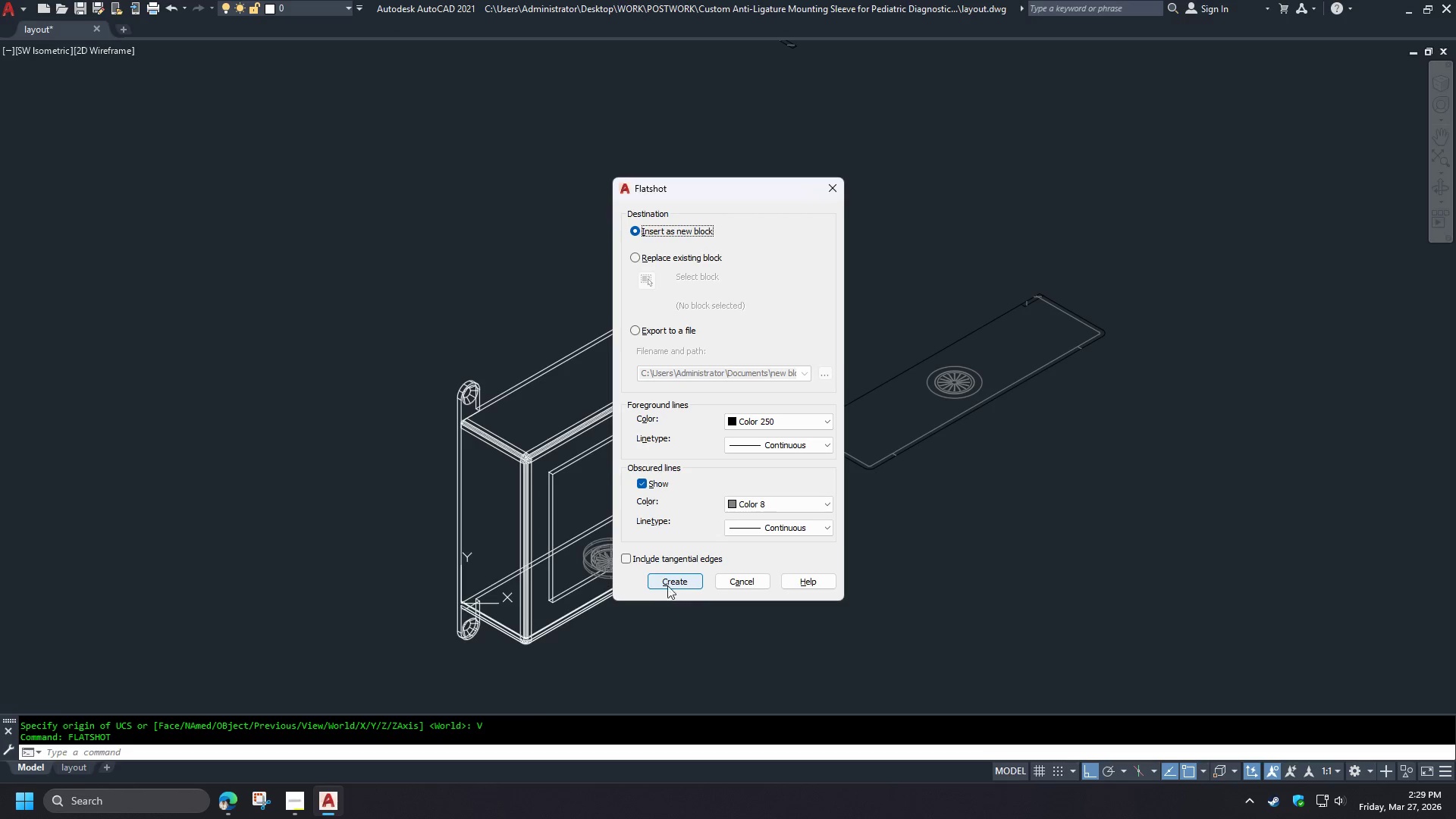 
left_click([665, 586])
 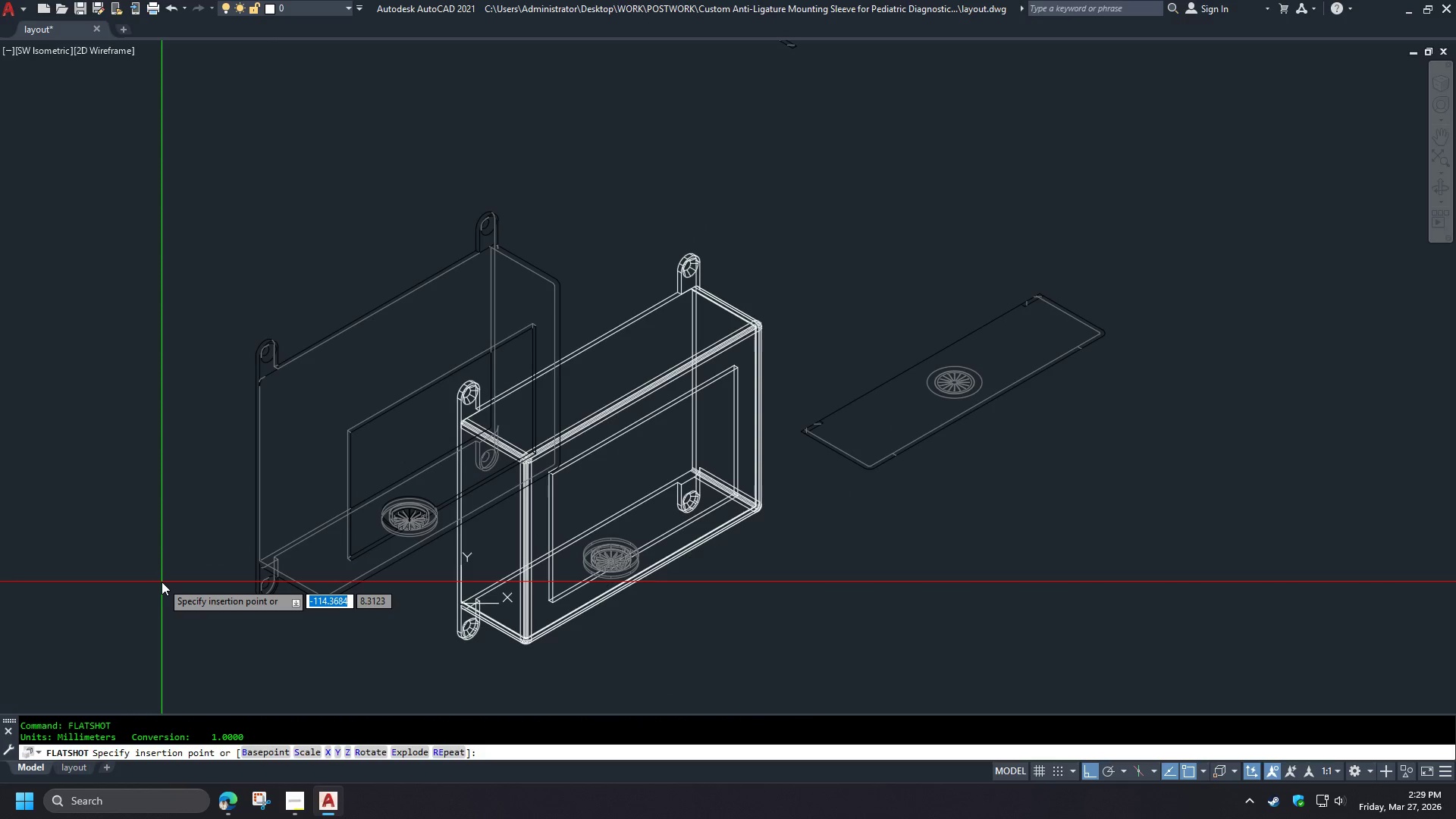 
scroll: coordinate [160, 596], scroll_direction: down, amount: 1.0
 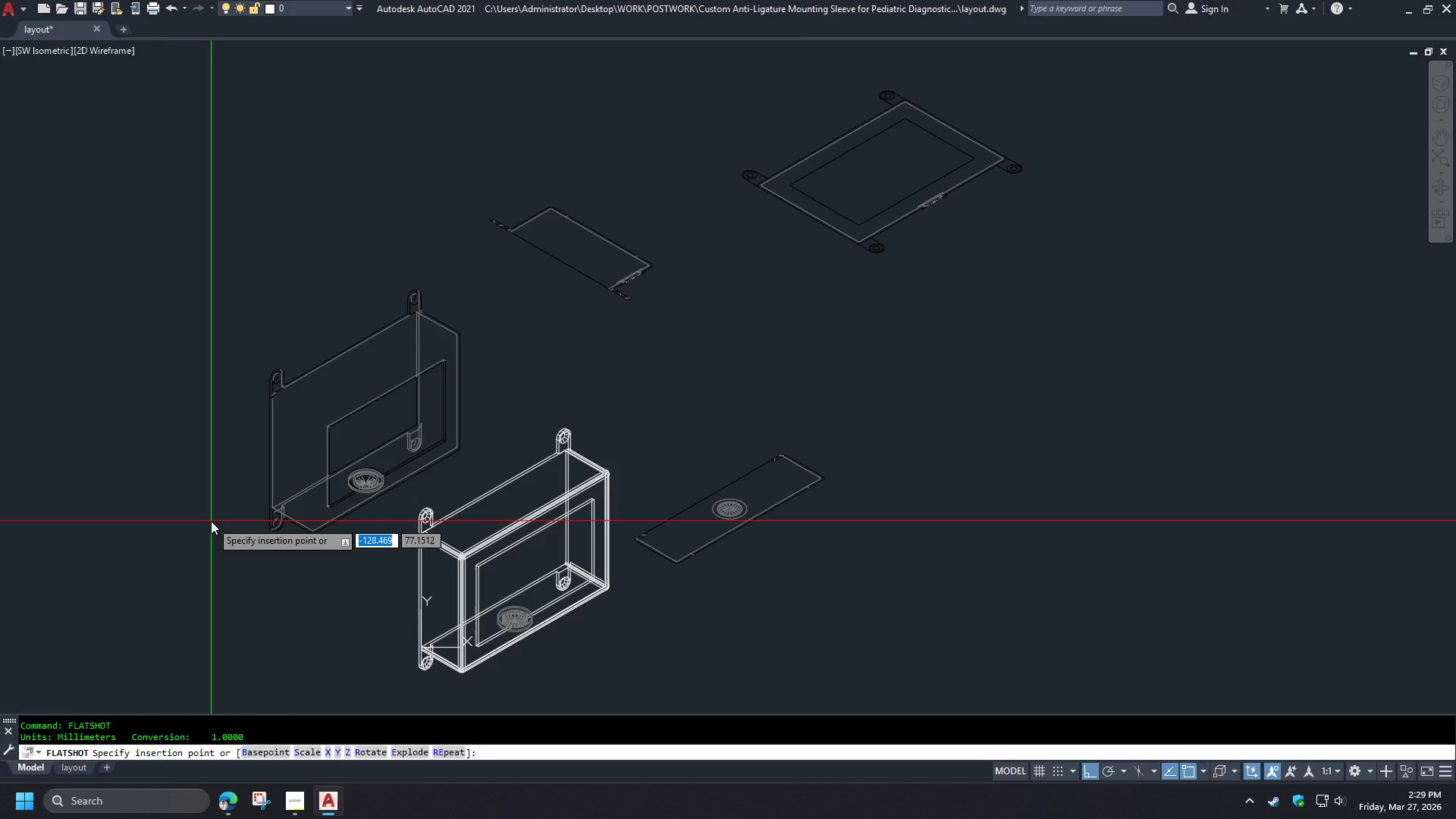 
wait(9.08)
 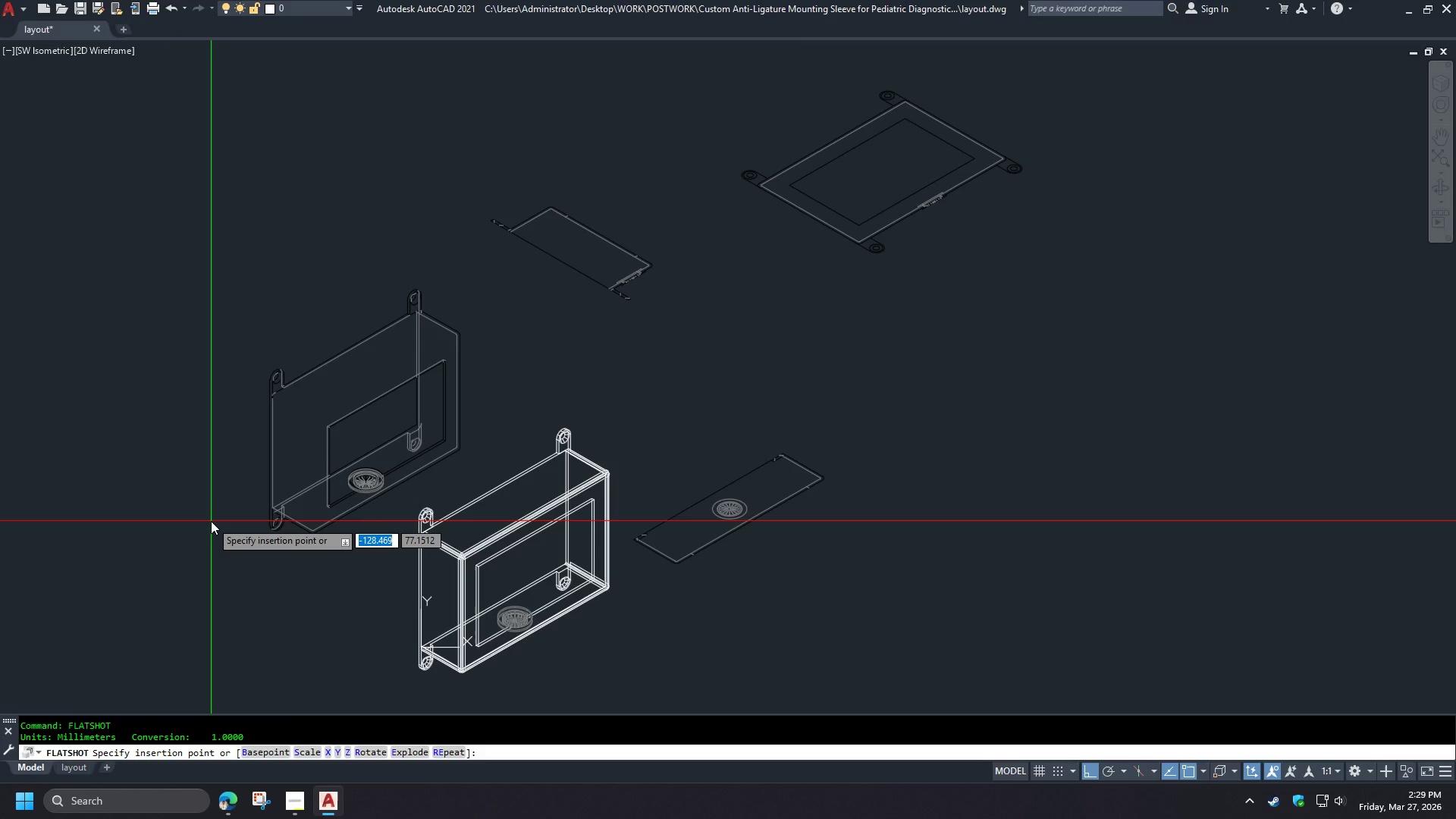 
left_click([180, 512])
 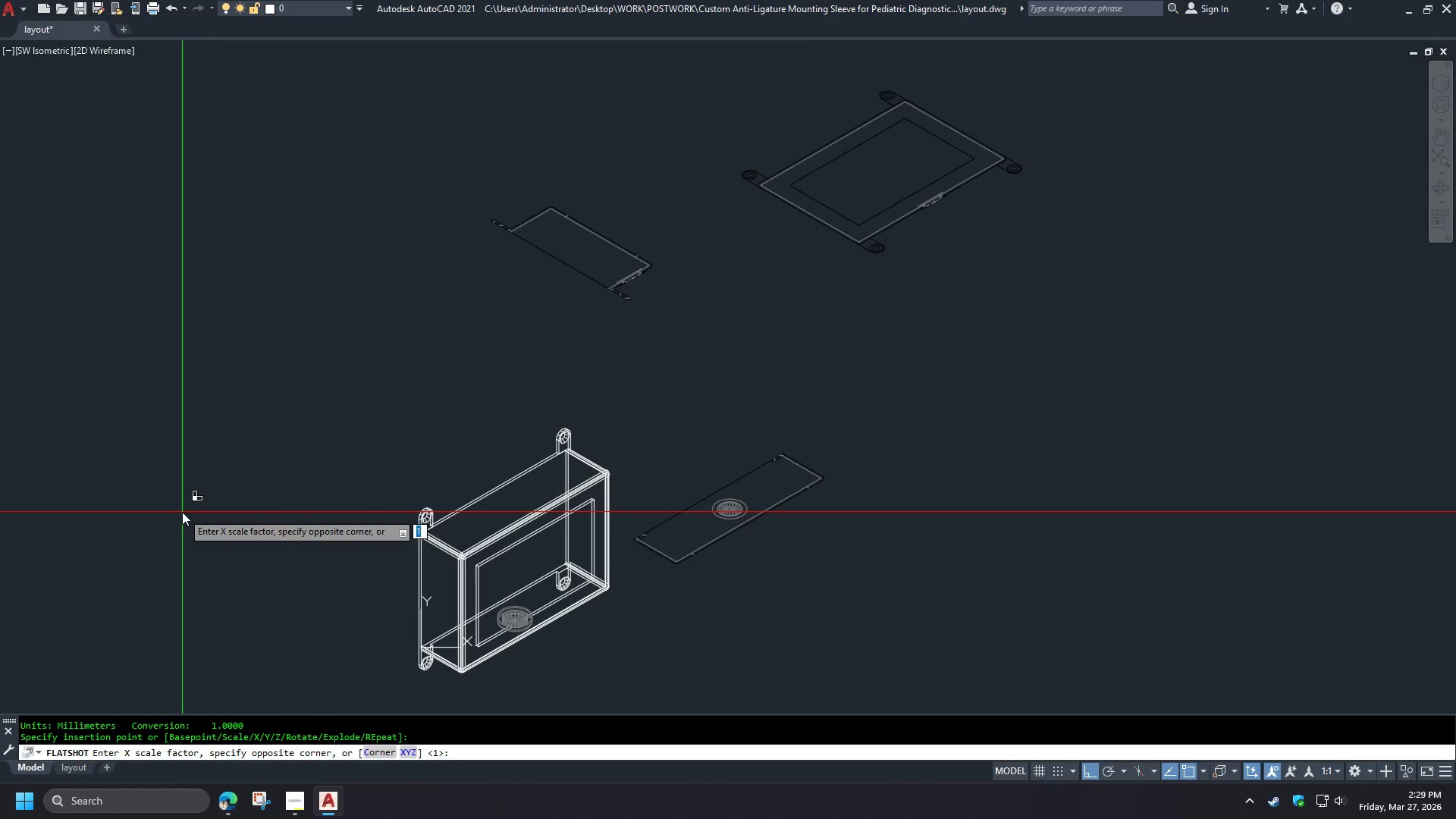 
key(NumpadEnter)
 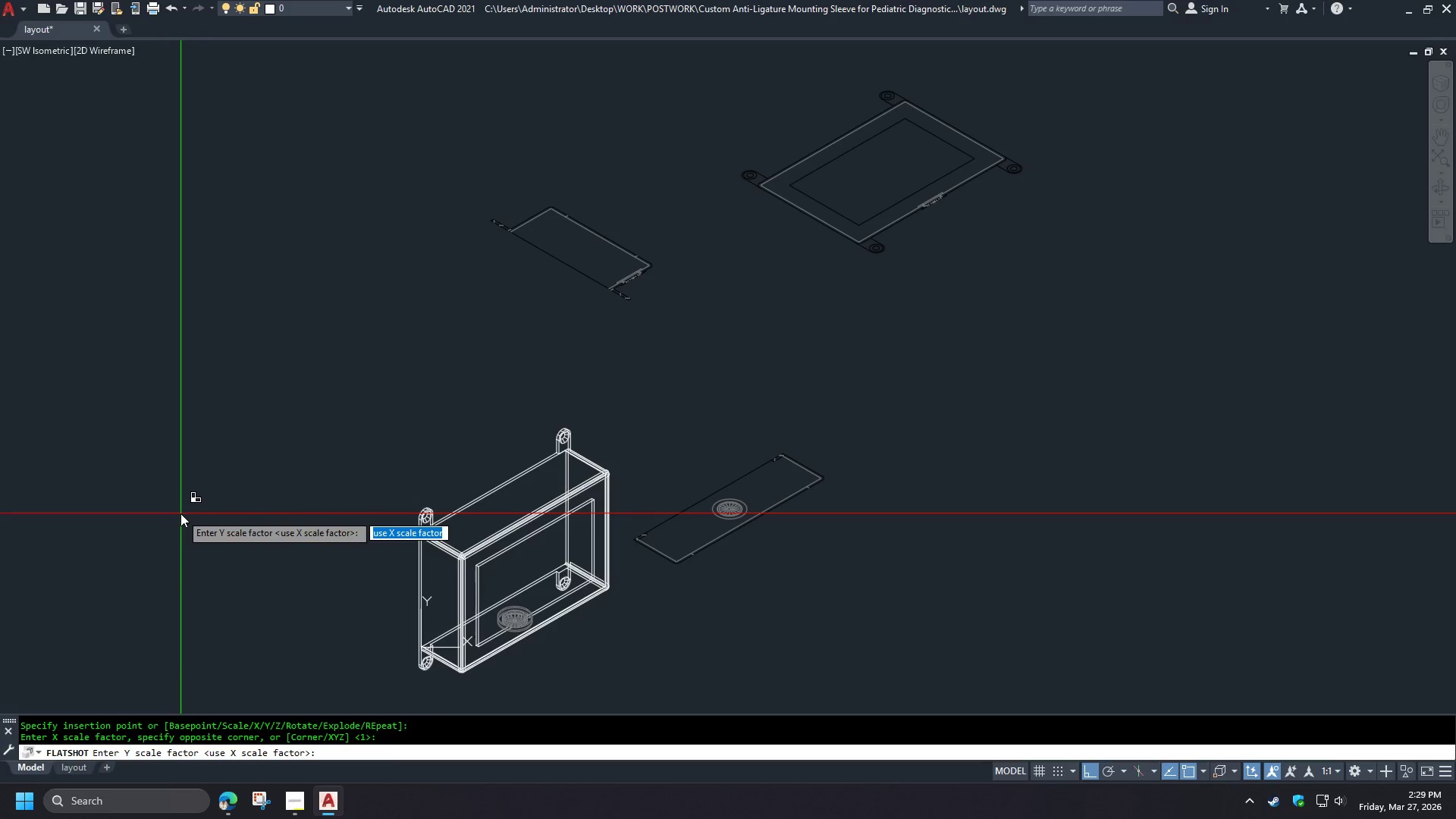 
key(NumpadEnter)
 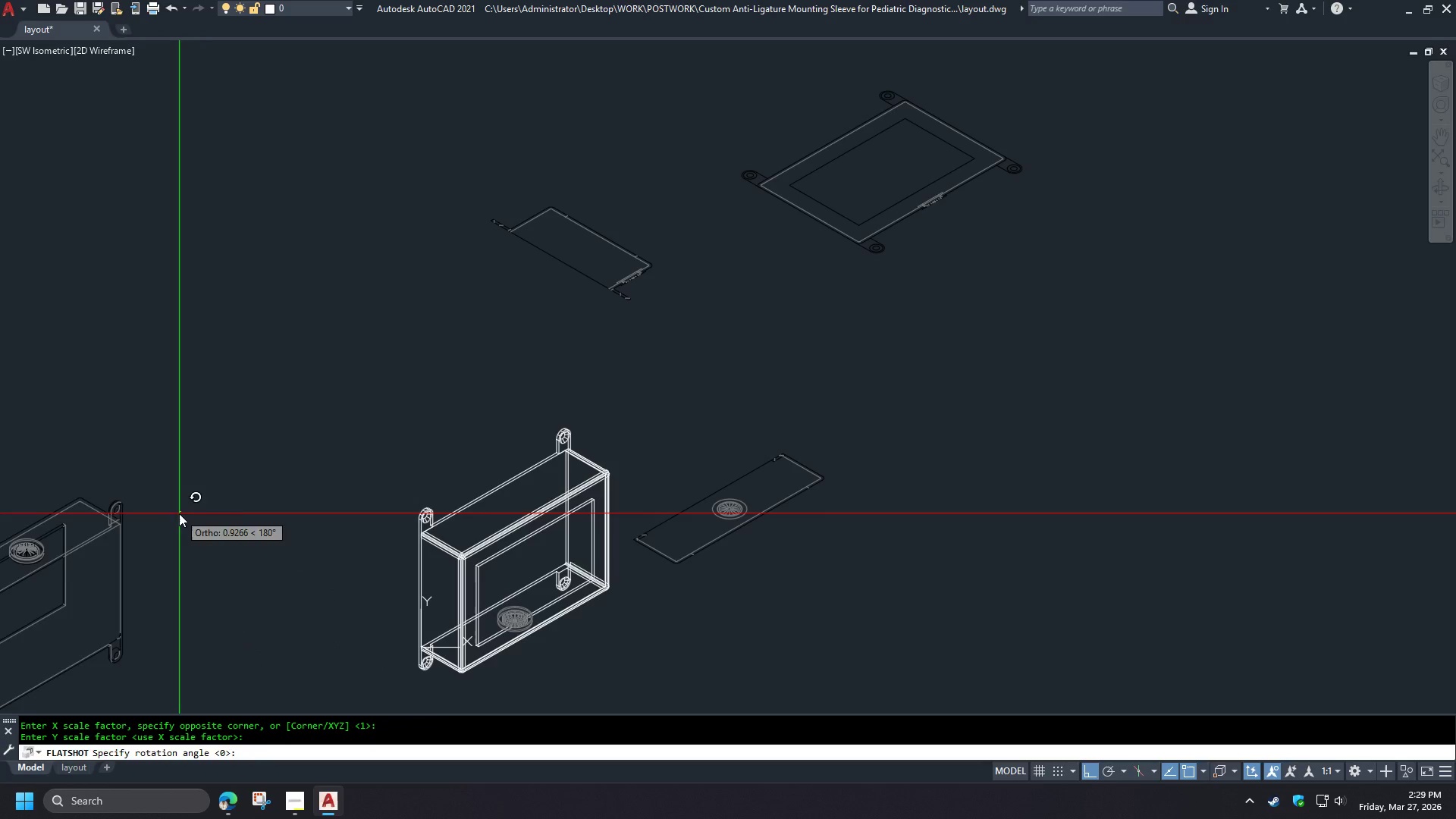 
key(NumpadEnter)
 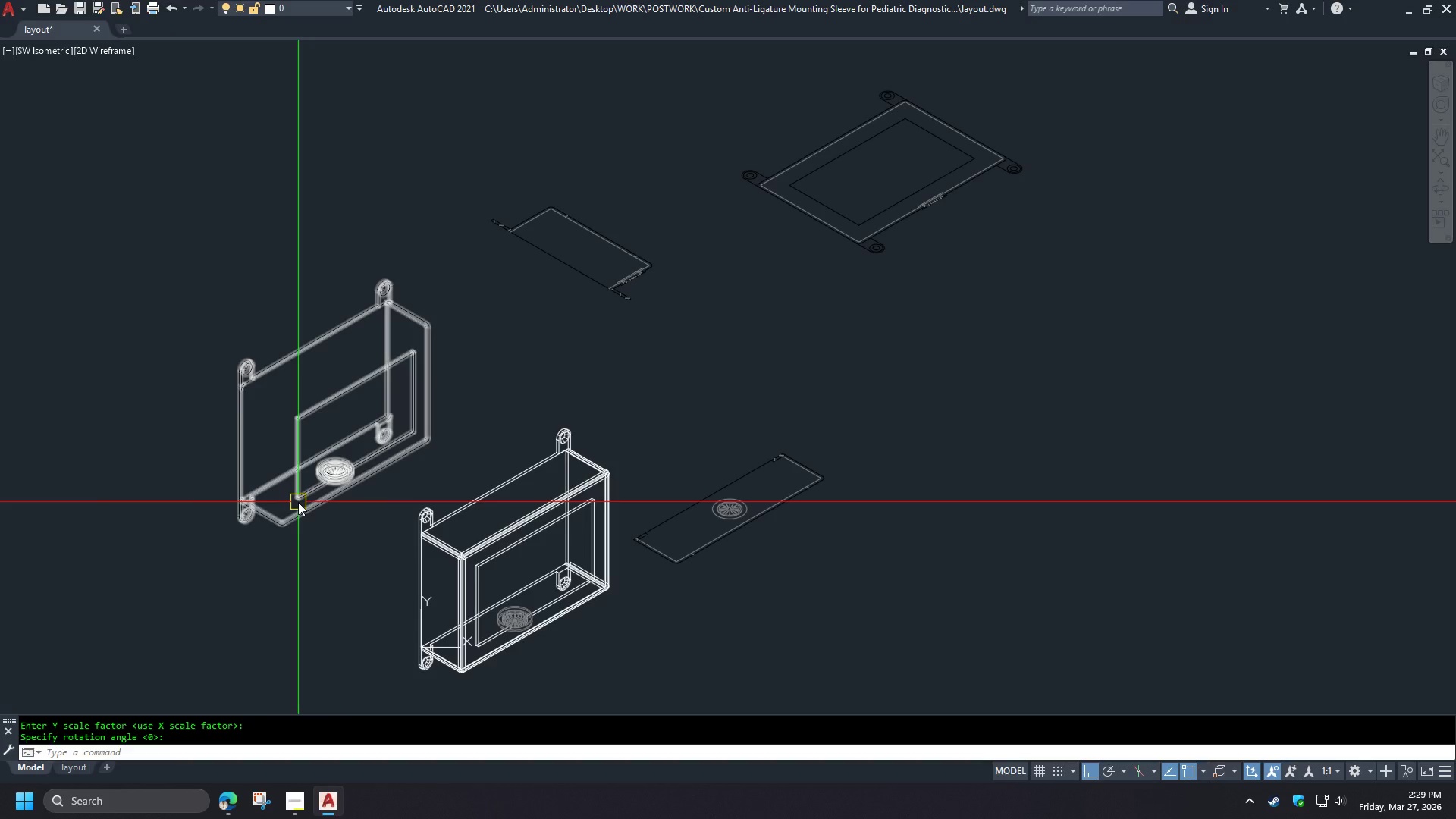 
left_click([278, 519])
 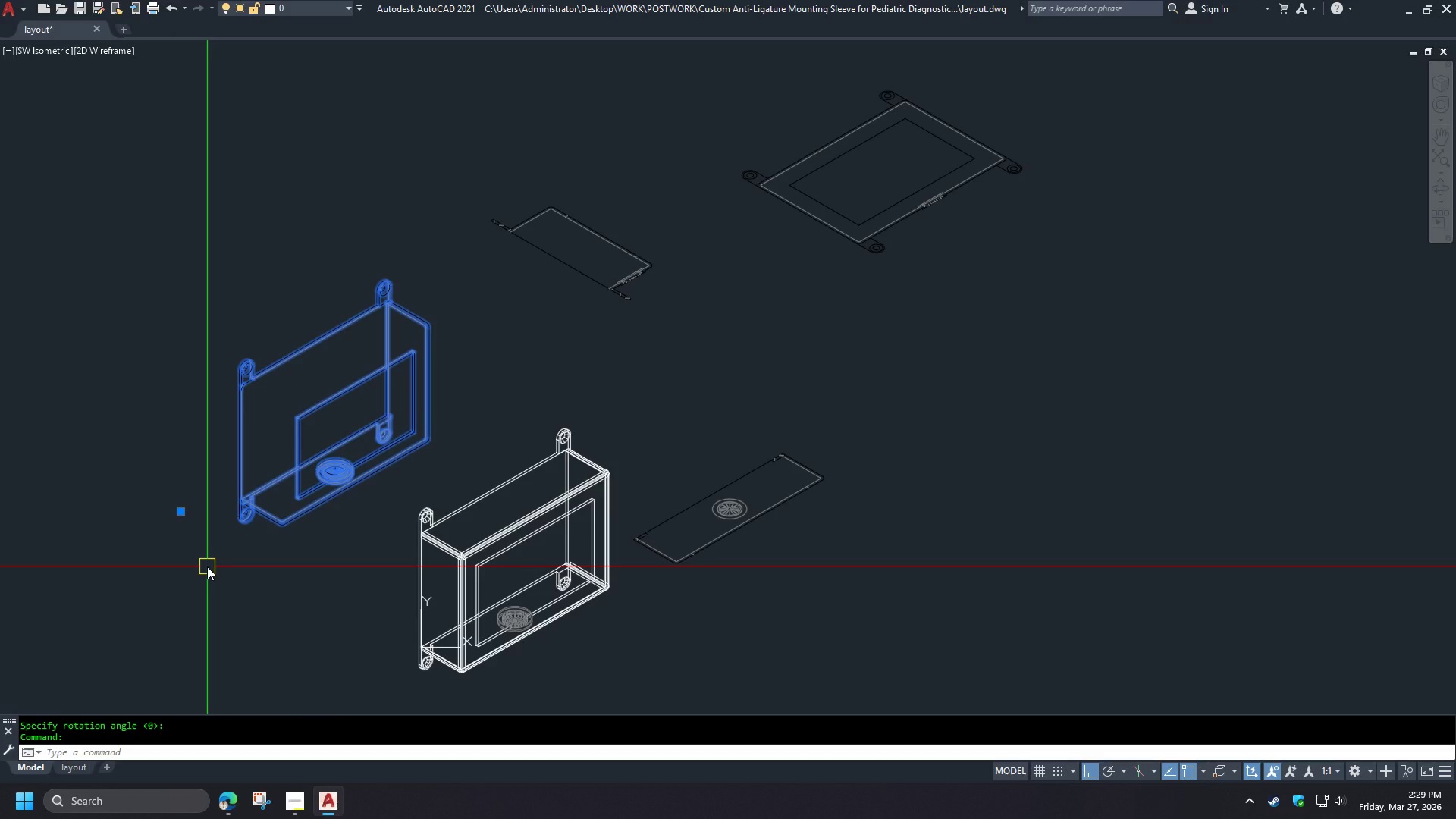 
key(Control+C)
 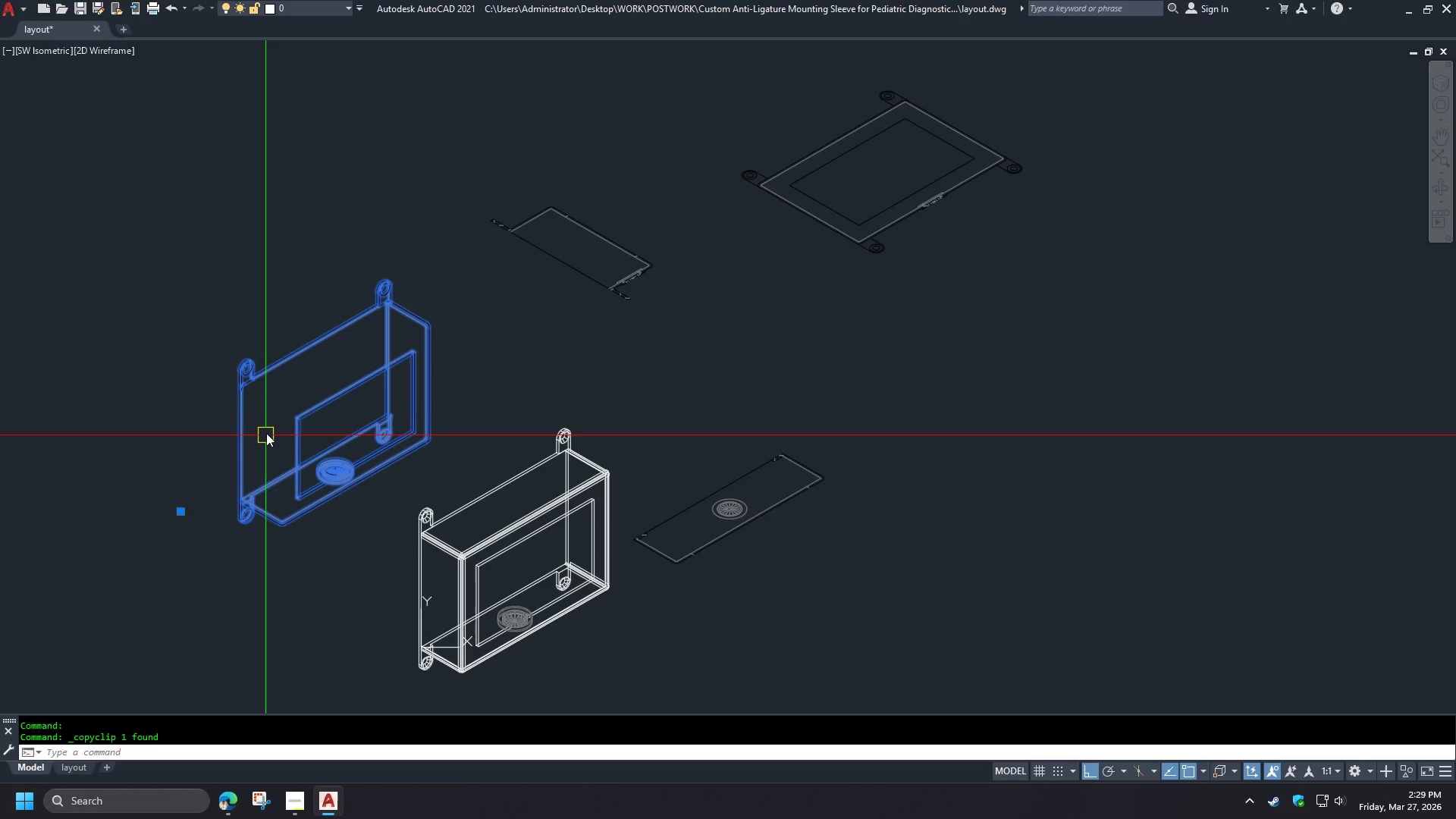 
scroll: coordinate [271, 421], scroll_direction: up, amount: 2.0
 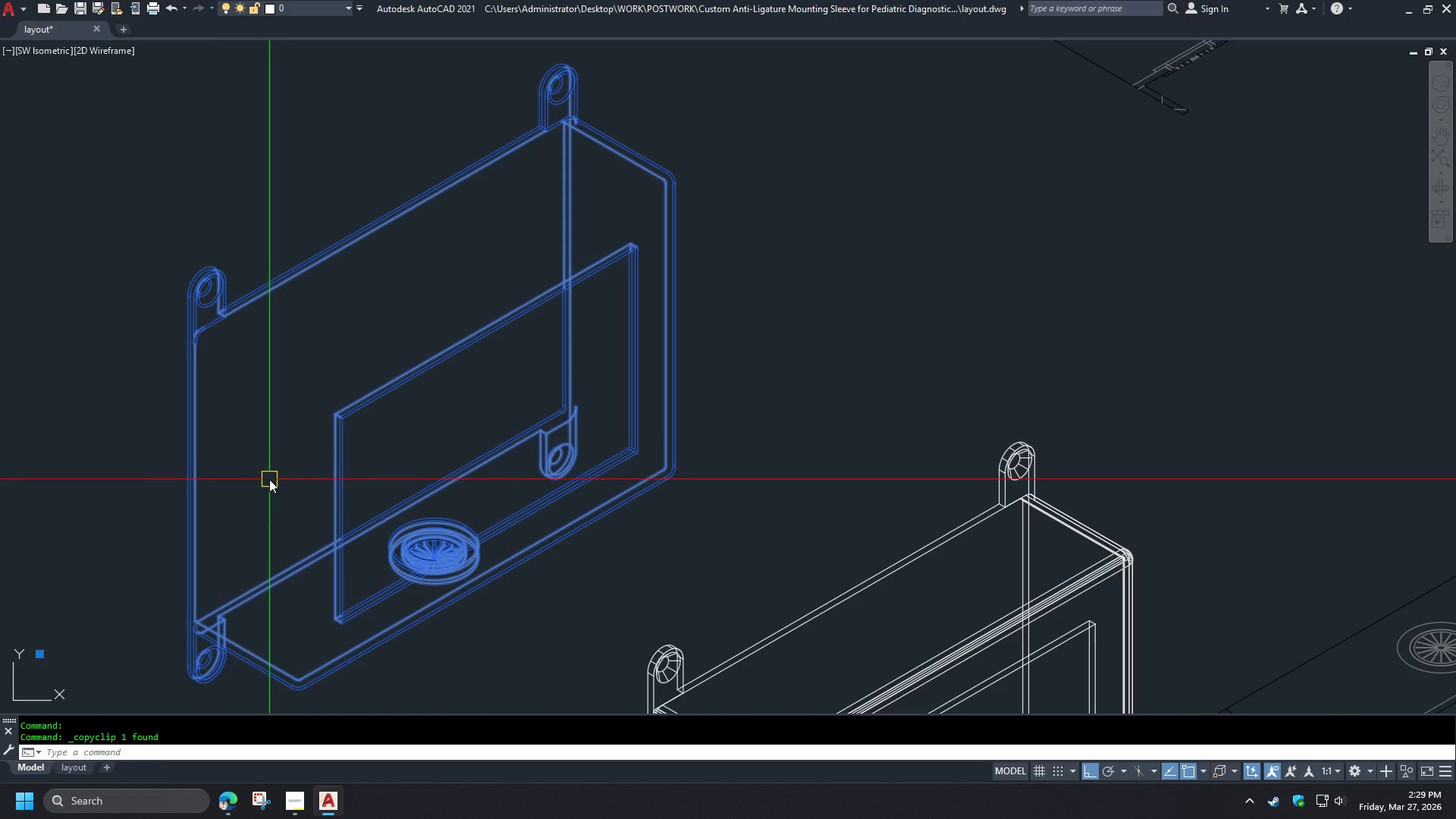 
key(Escape)
 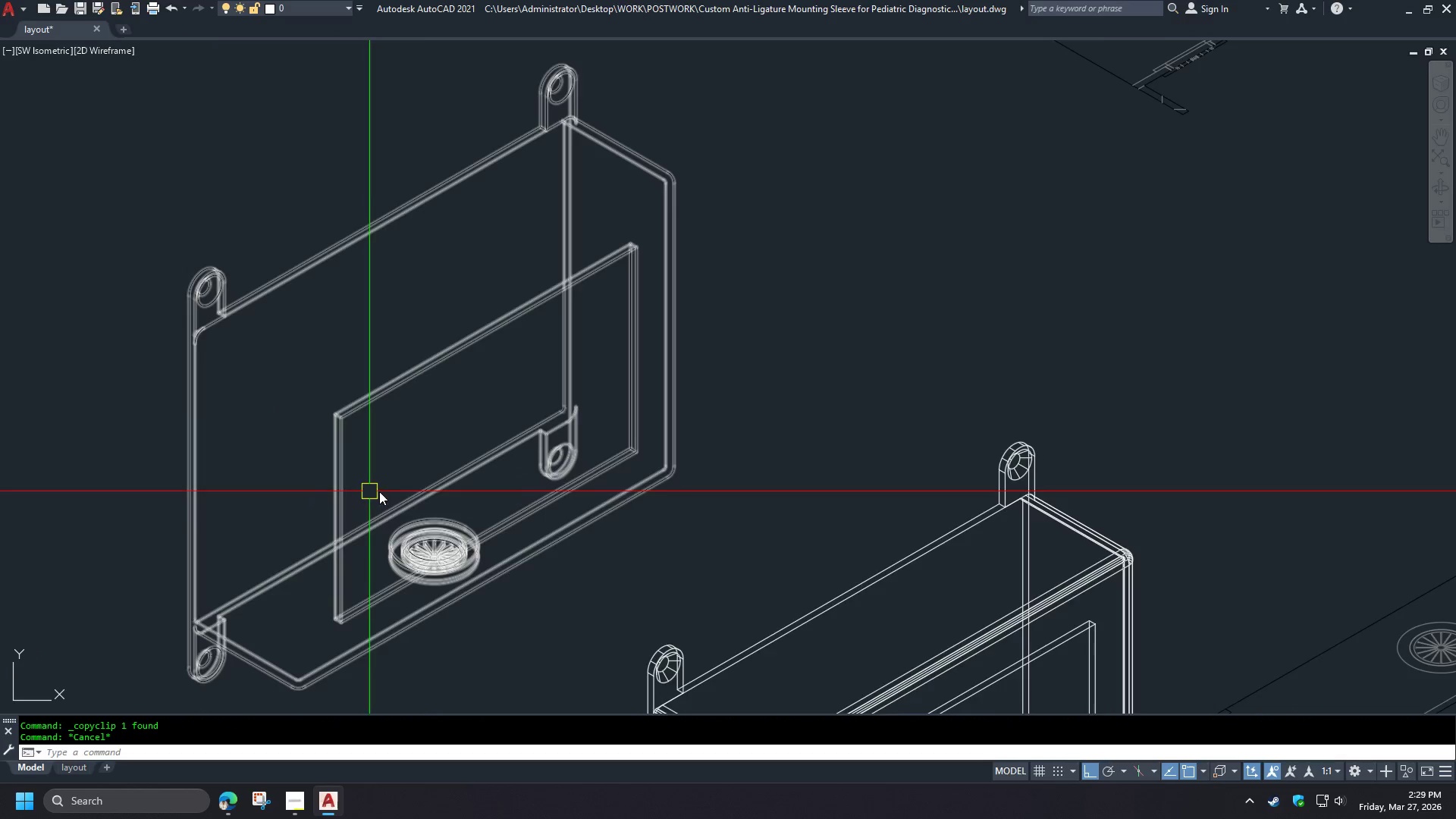 
scroll: coordinate [437, 482], scroll_direction: down, amount: 2.0
 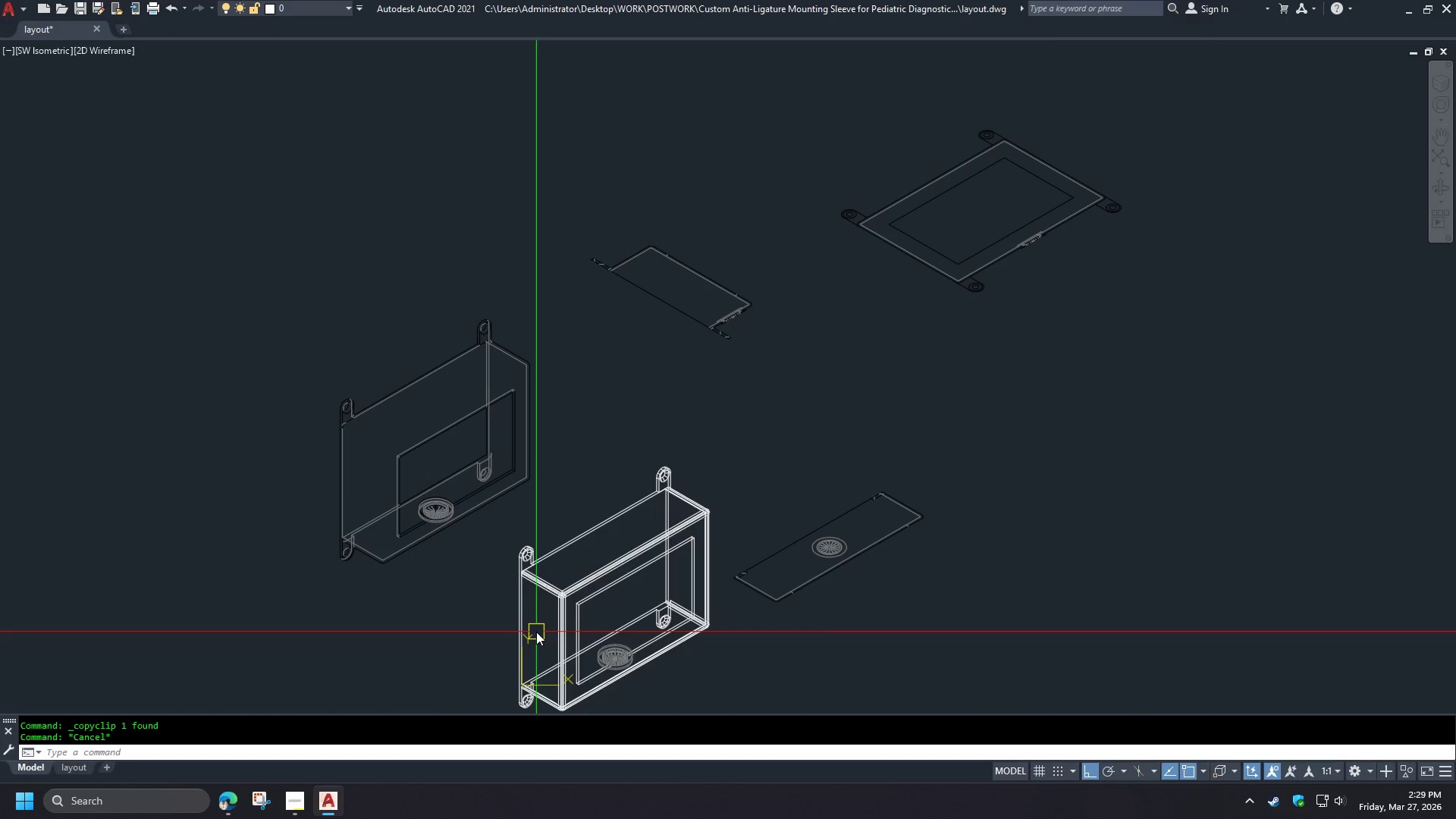 
scroll: coordinate [513, 640], scroll_direction: up, amount: 3.0
 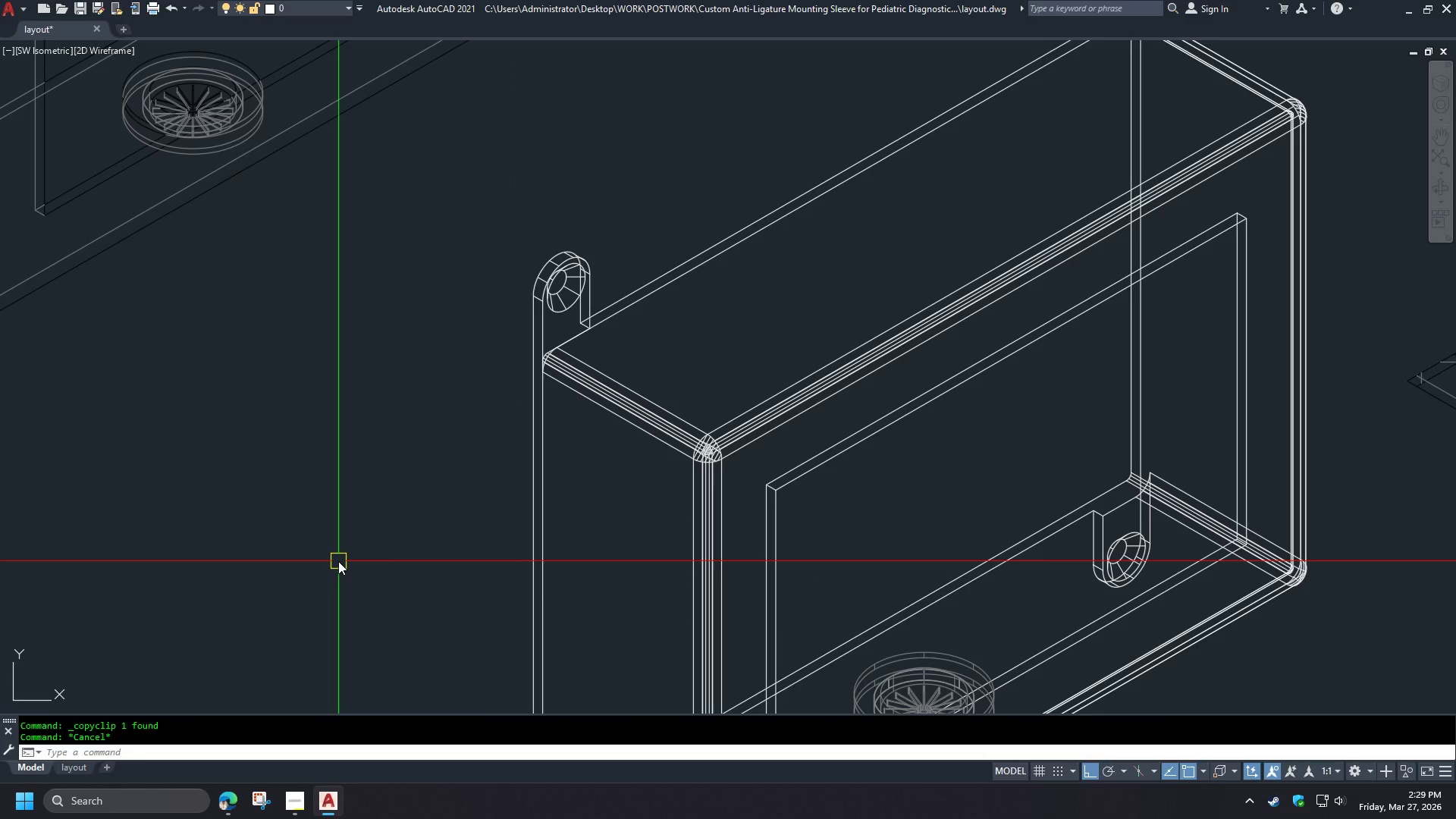 
scroll: coordinate [390, 468], scroll_direction: down, amount: 3.0
 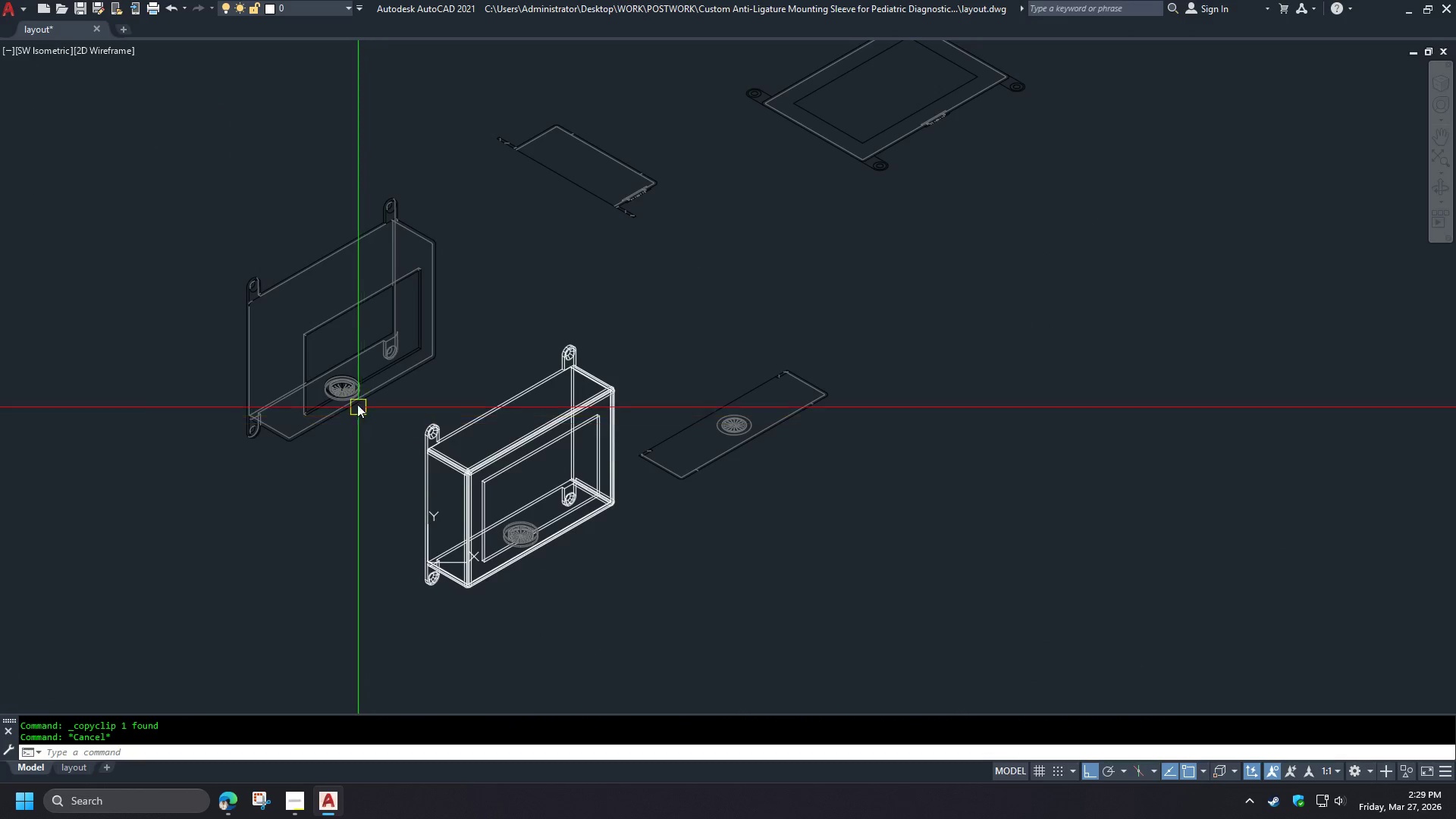 
left_click([355, 399])
 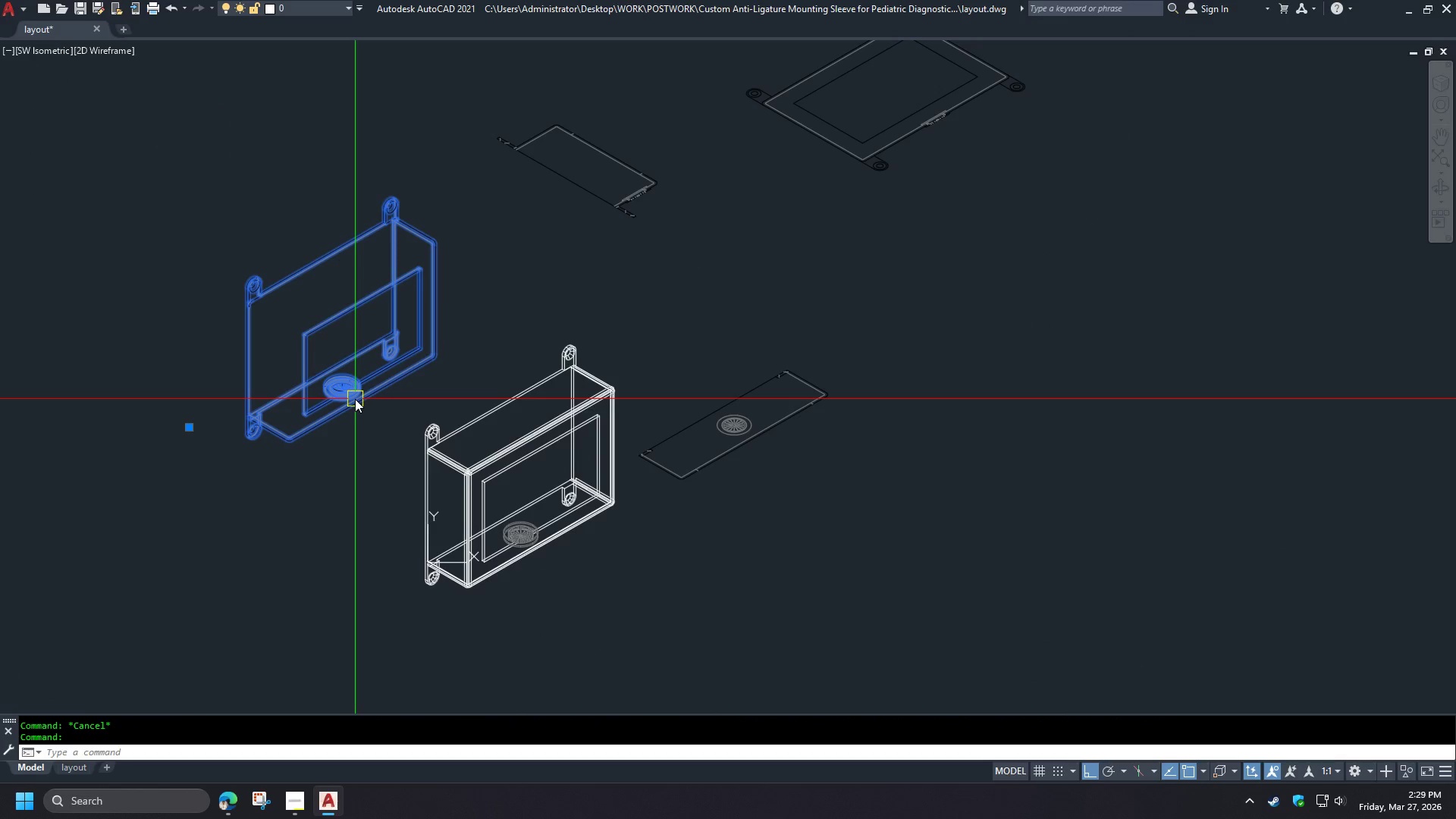 
key(E)
 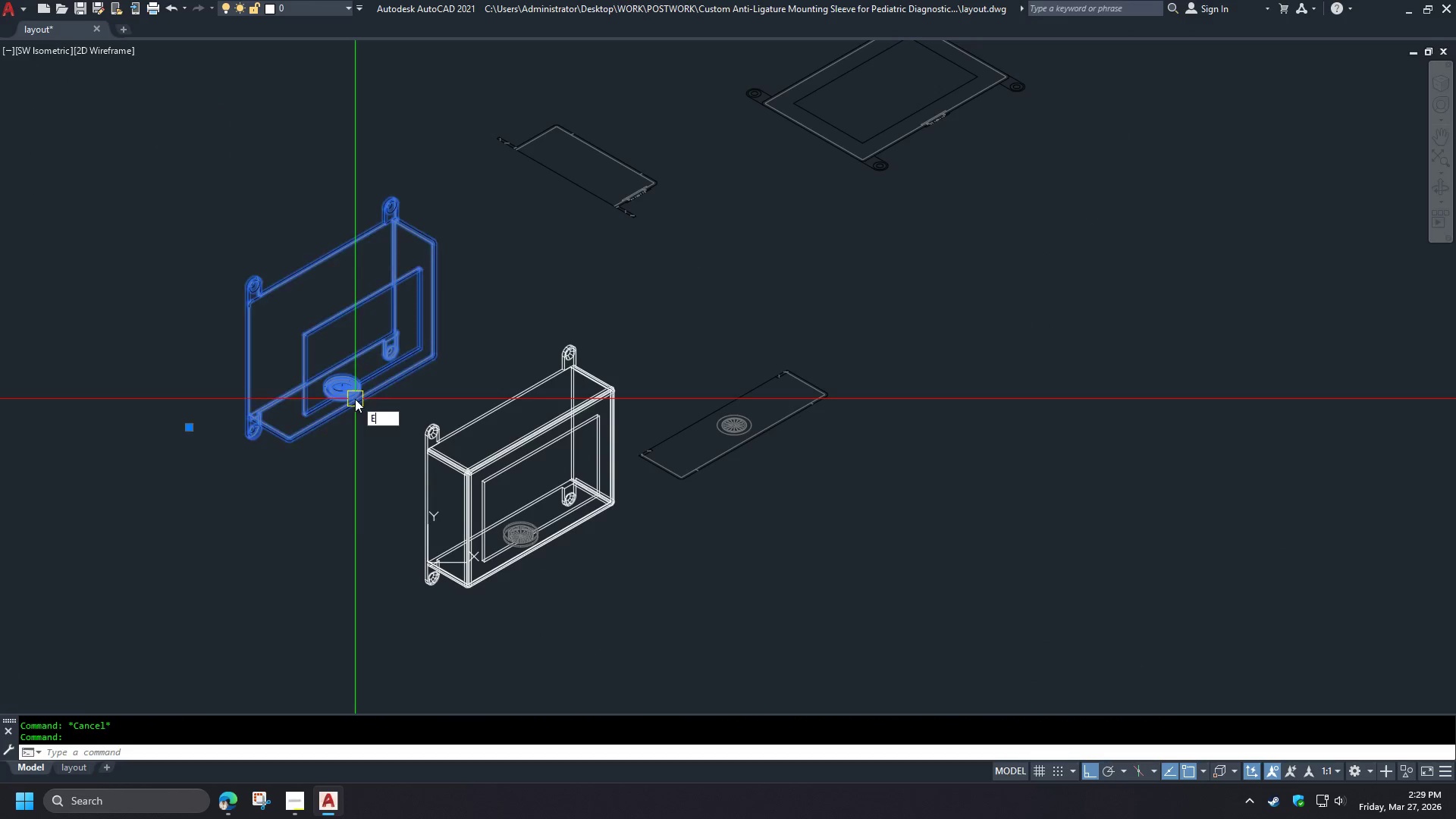 
key(Space)
 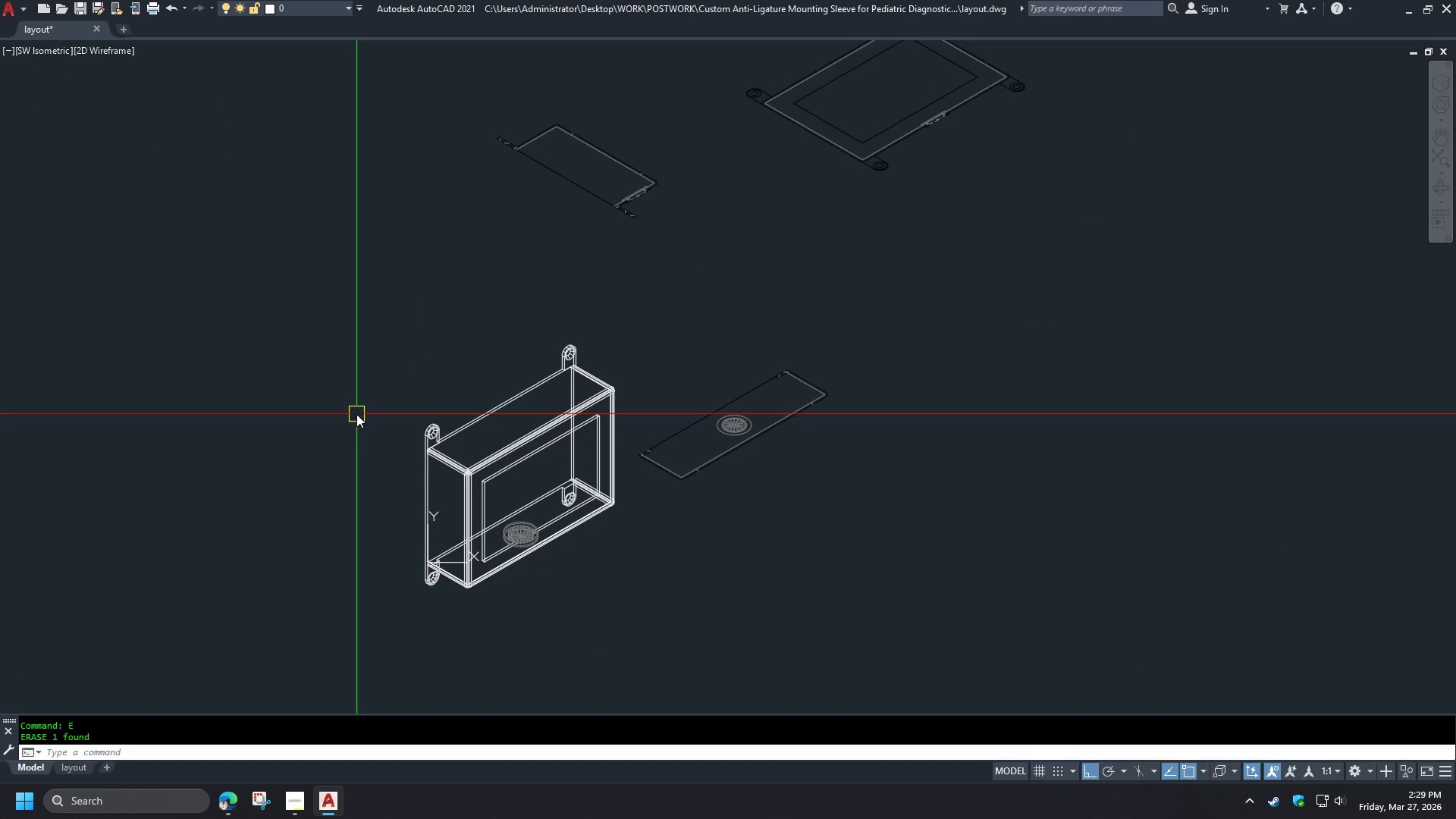 
key(Minus)
 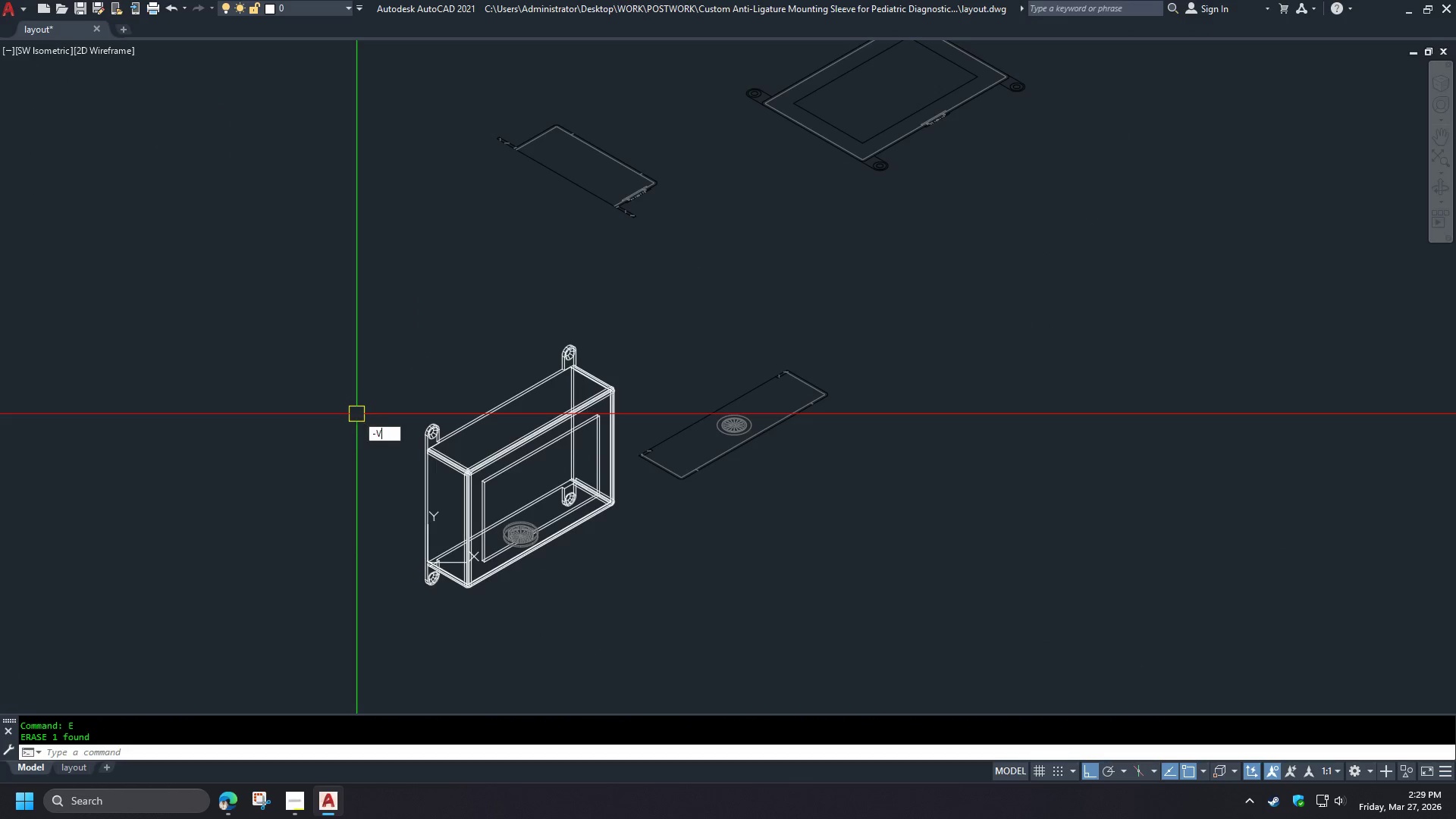 
key(V)
 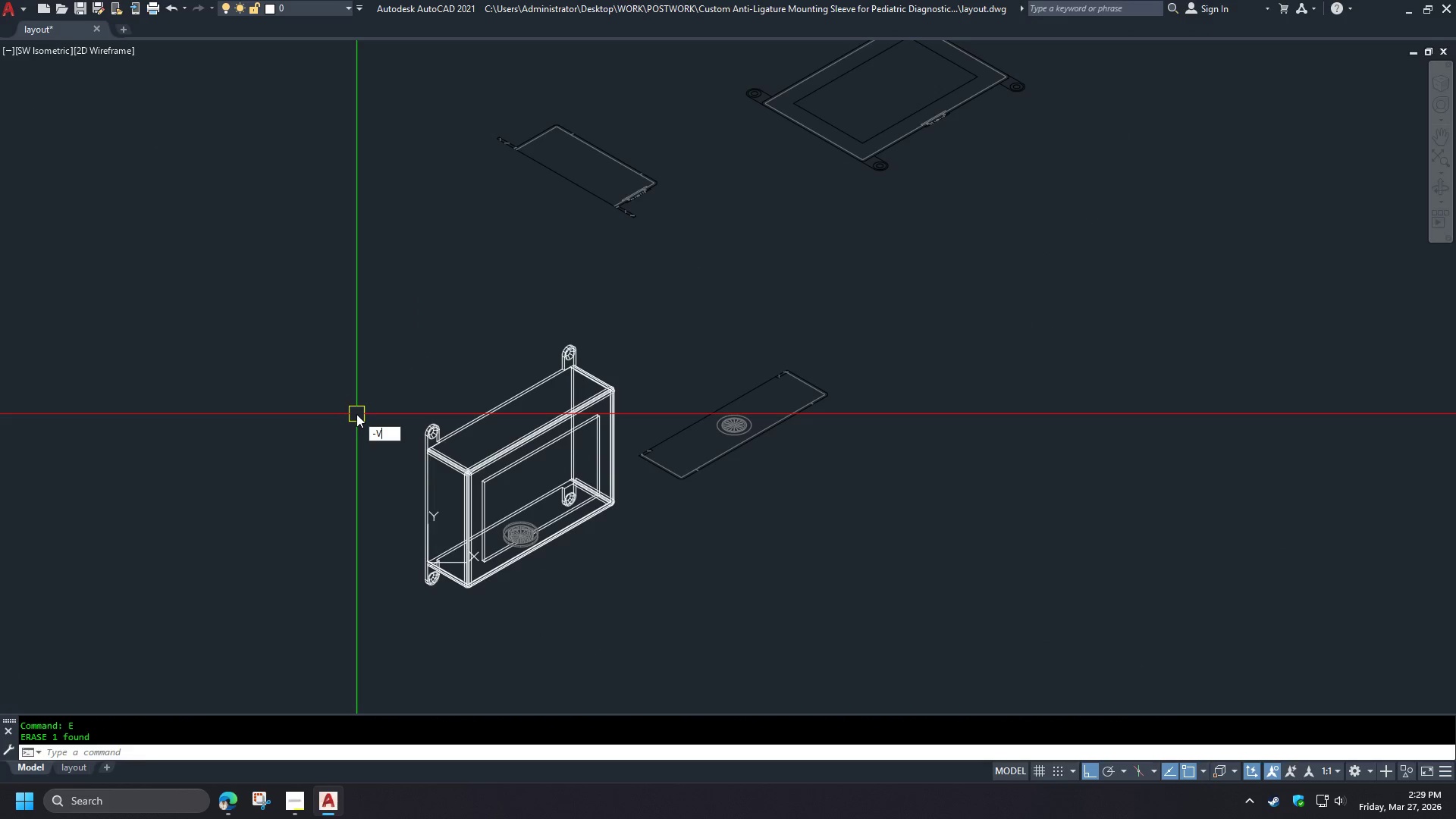 
key(Space)
 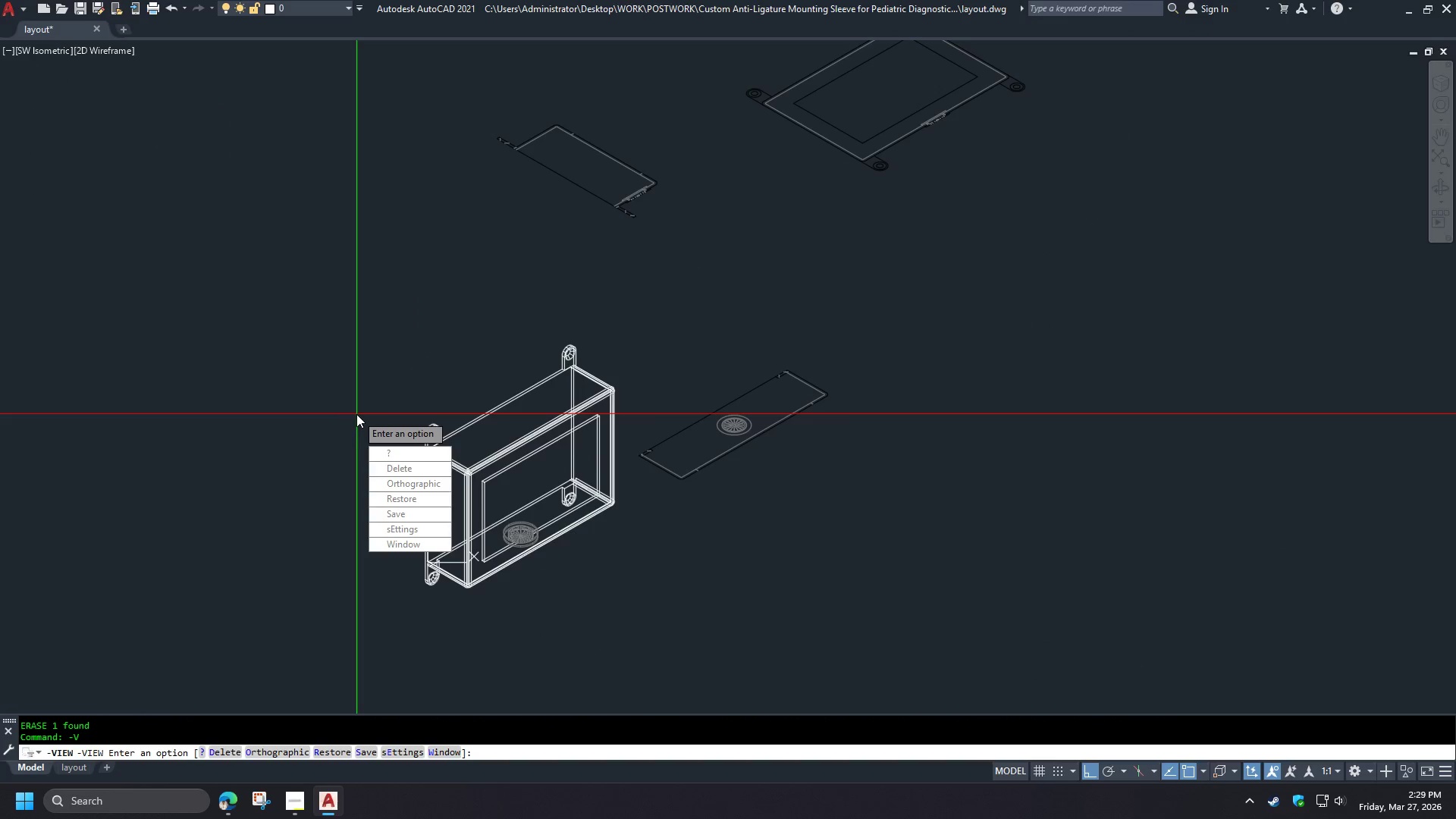 
key(T)
 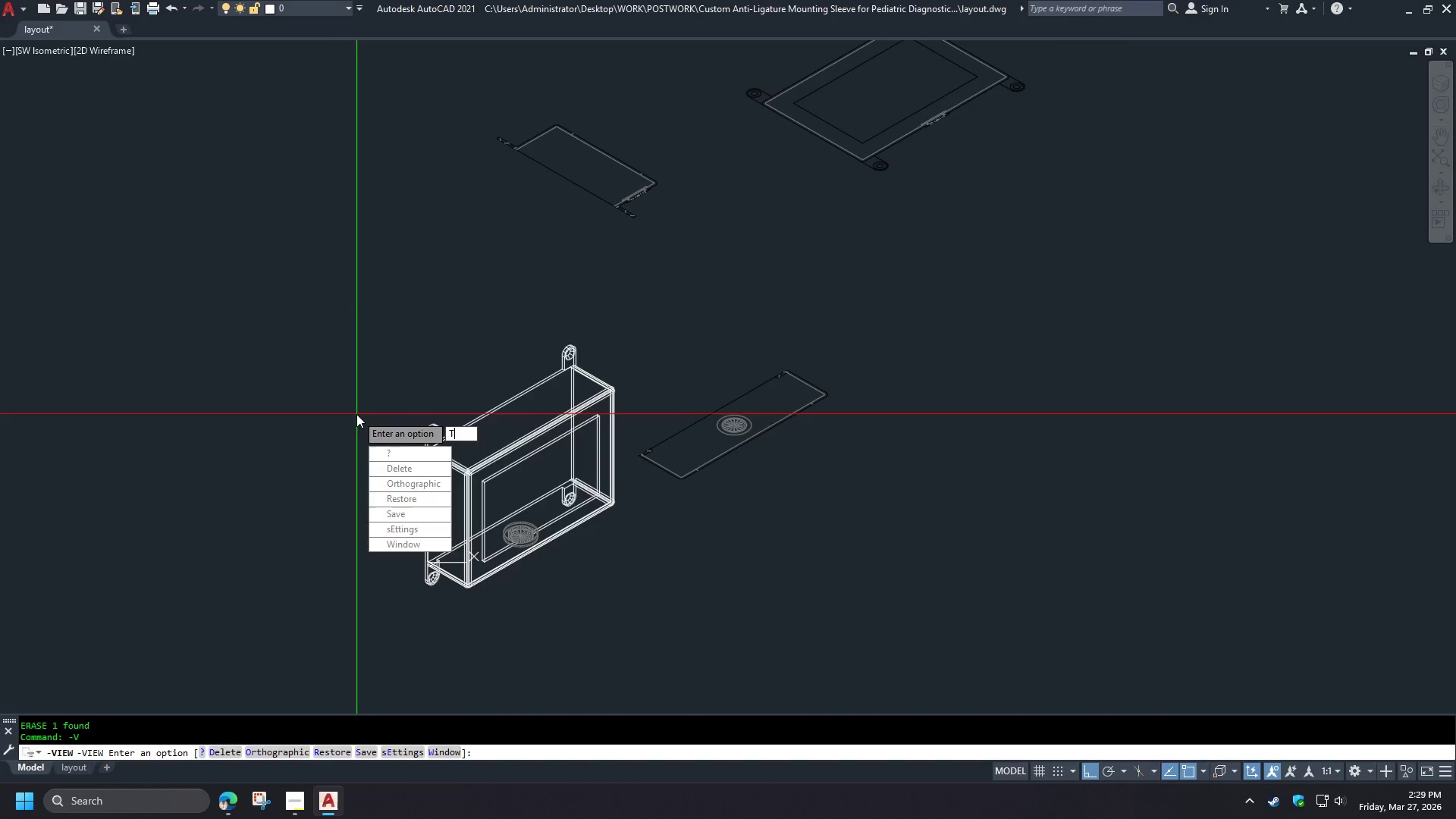 
key(Space)
 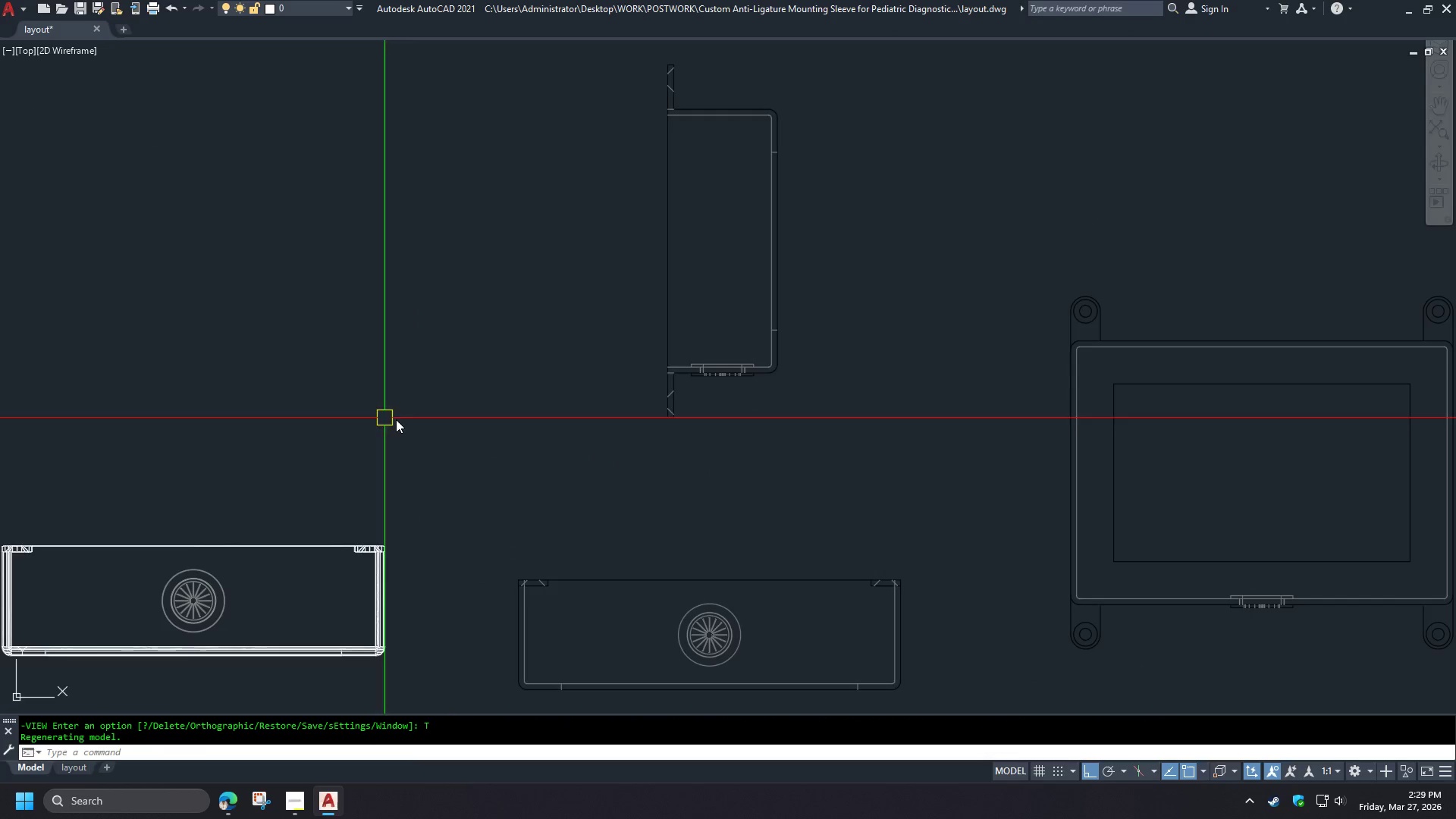 
type(RE )
 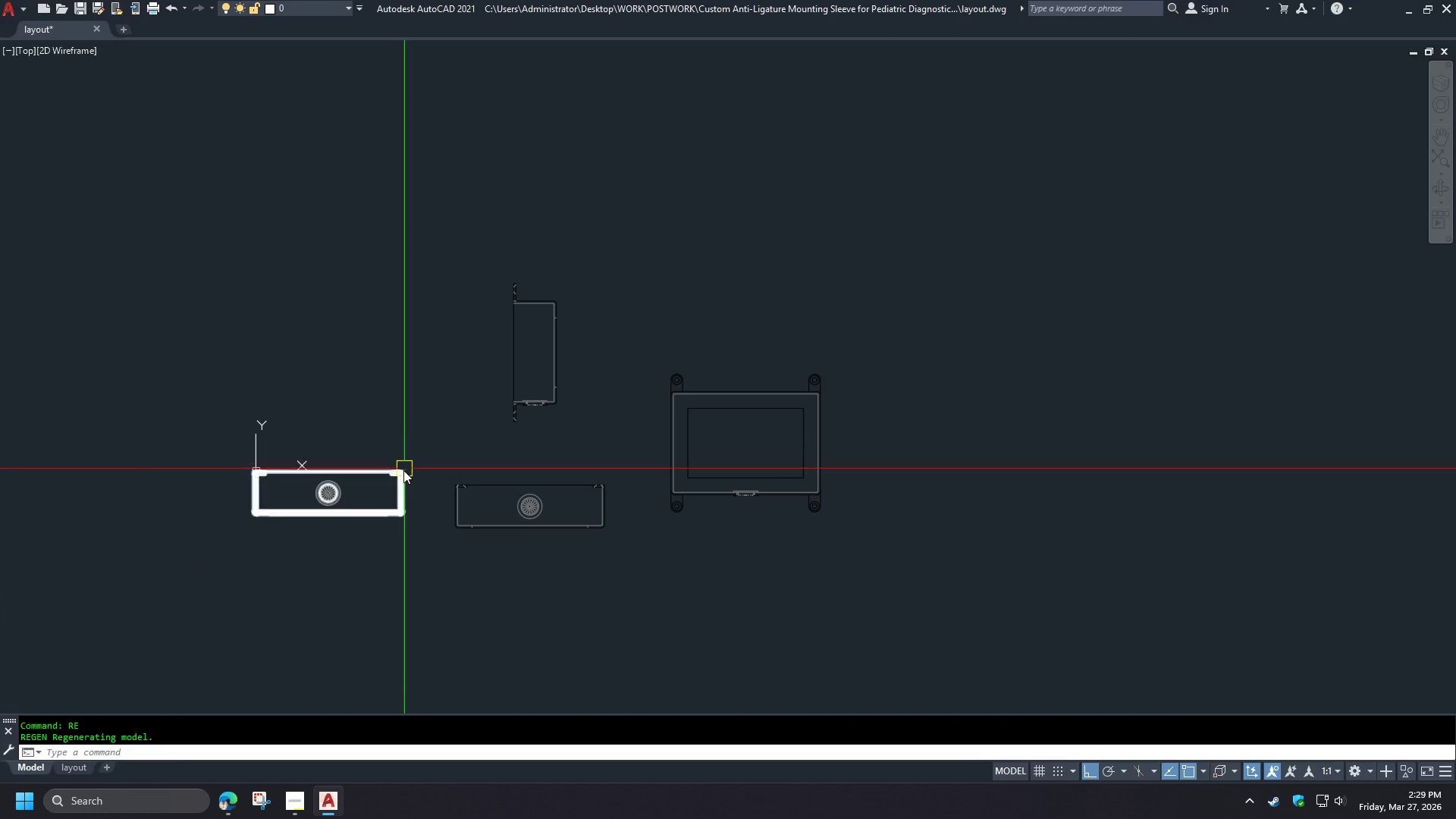 
scroll: coordinate [415, 425], scroll_direction: down, amount: 2.0
 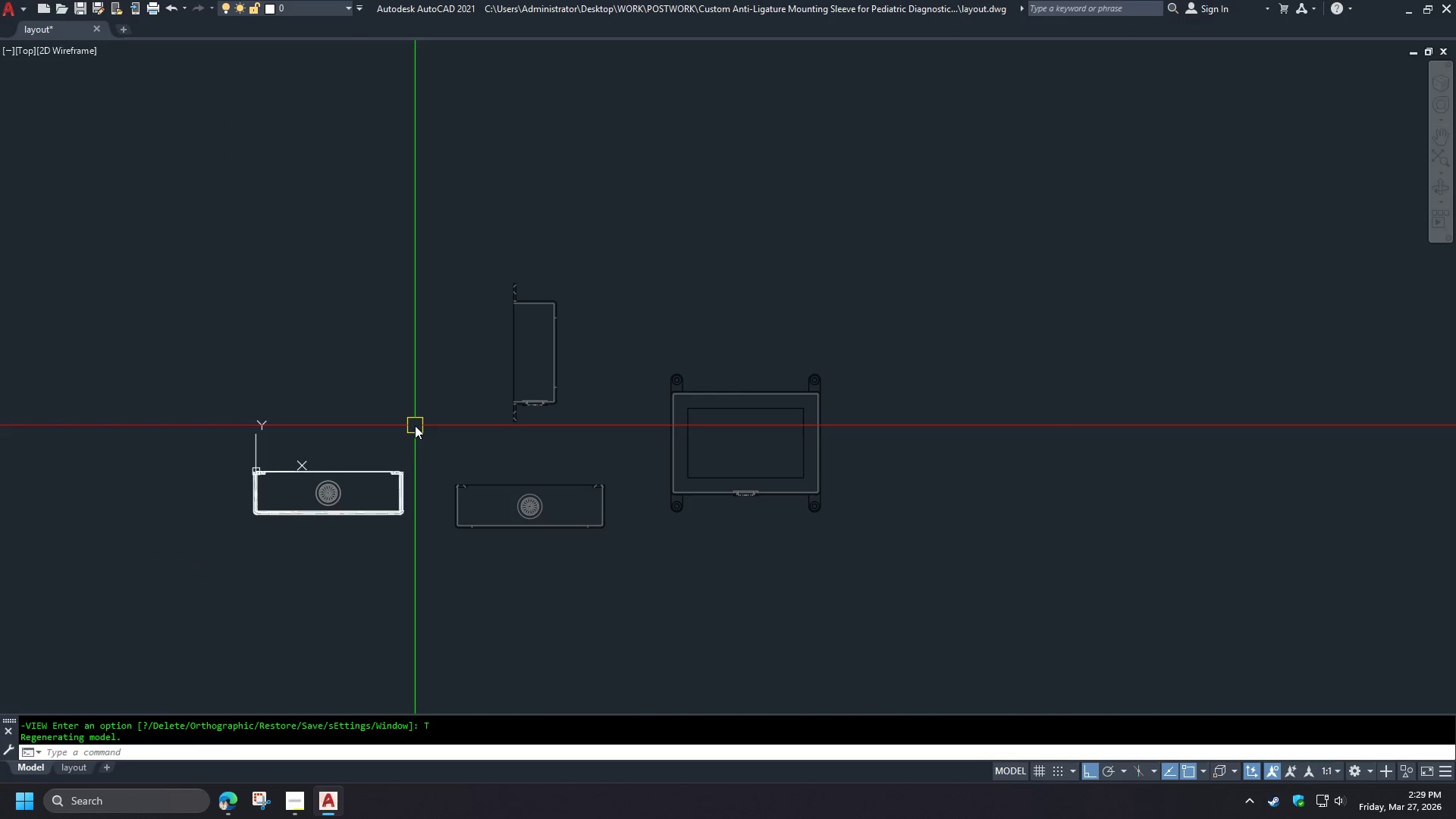 
left_click([403, 470])
 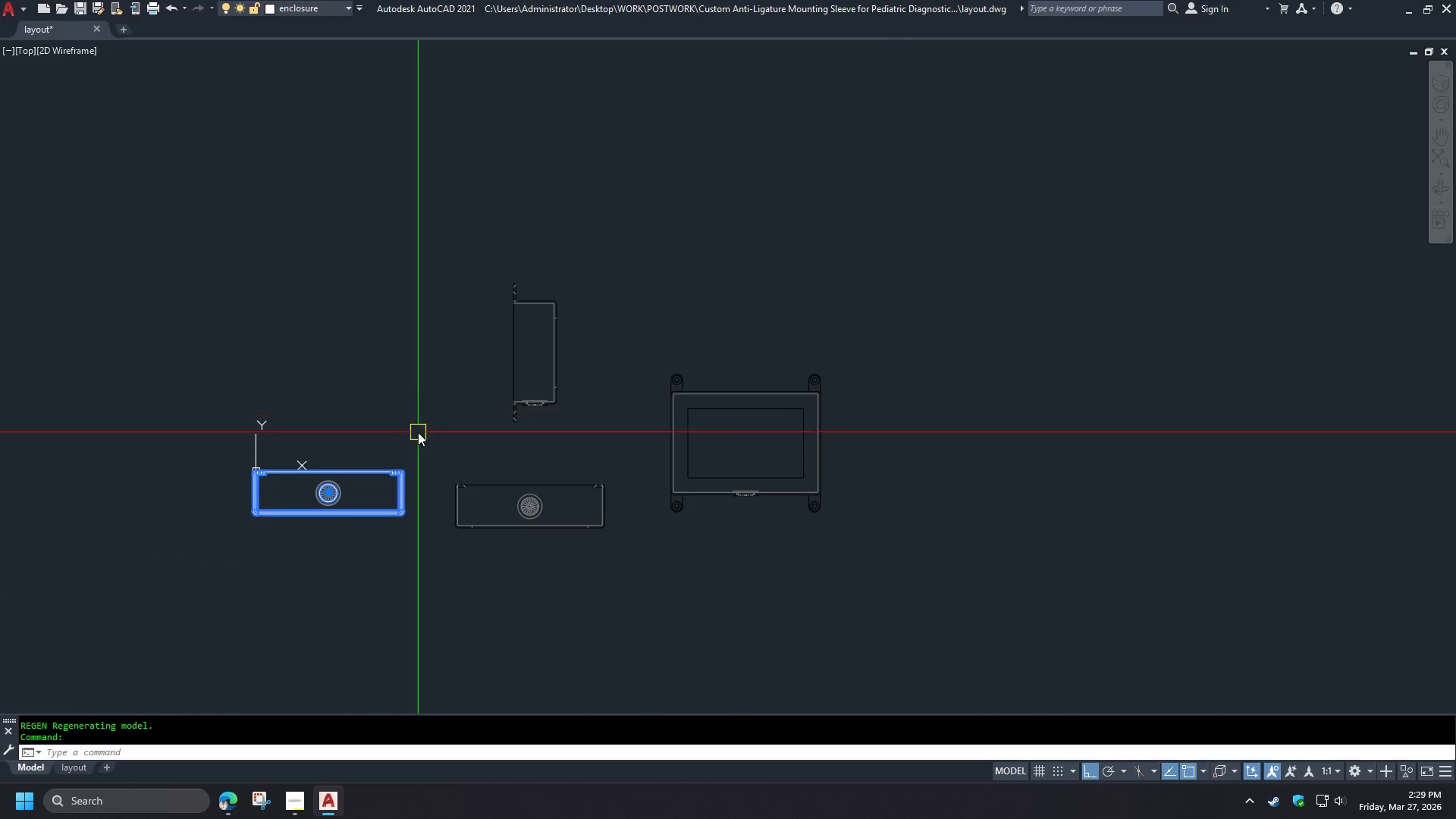 
key(M)
 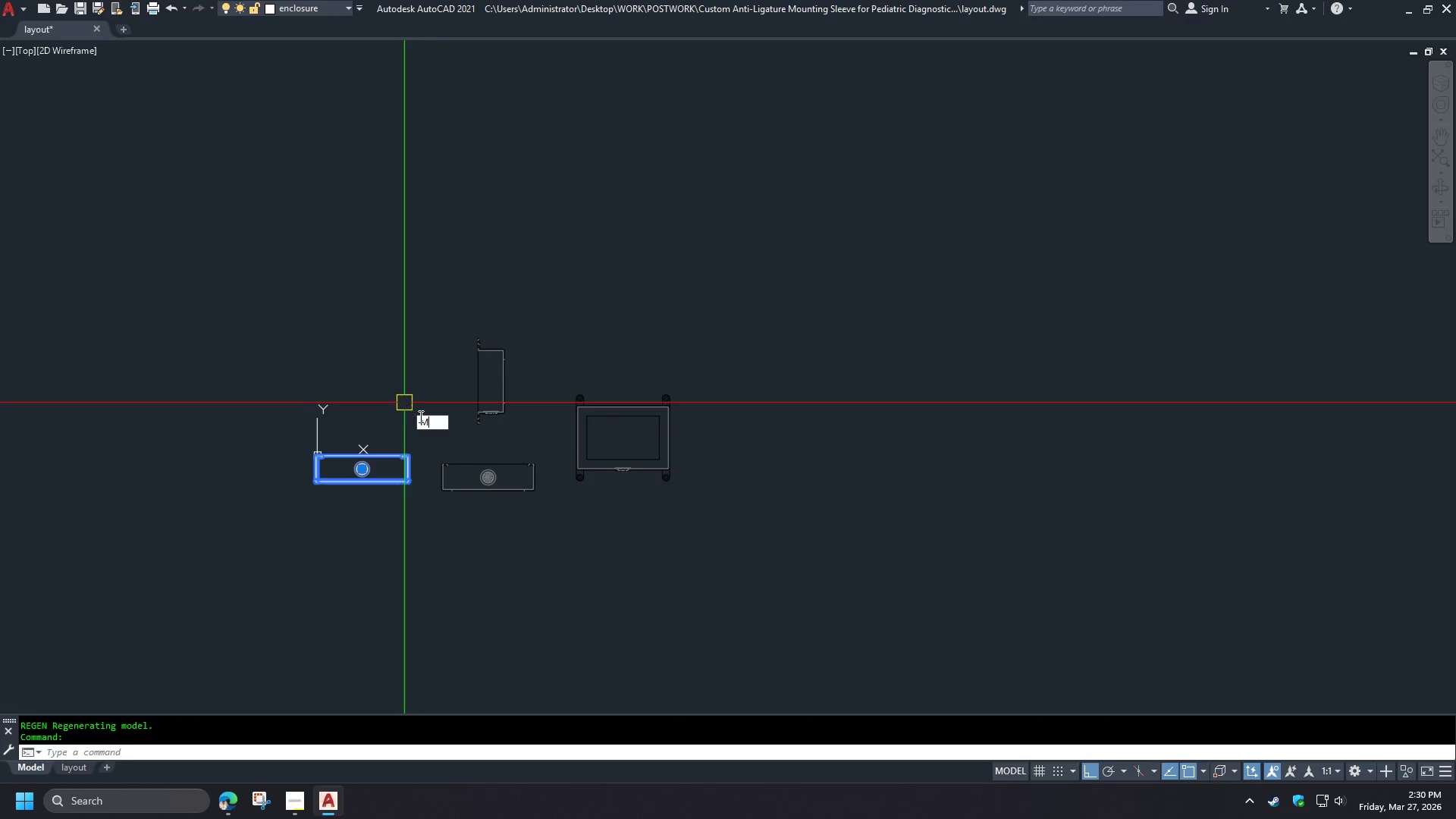 
key(Space)
 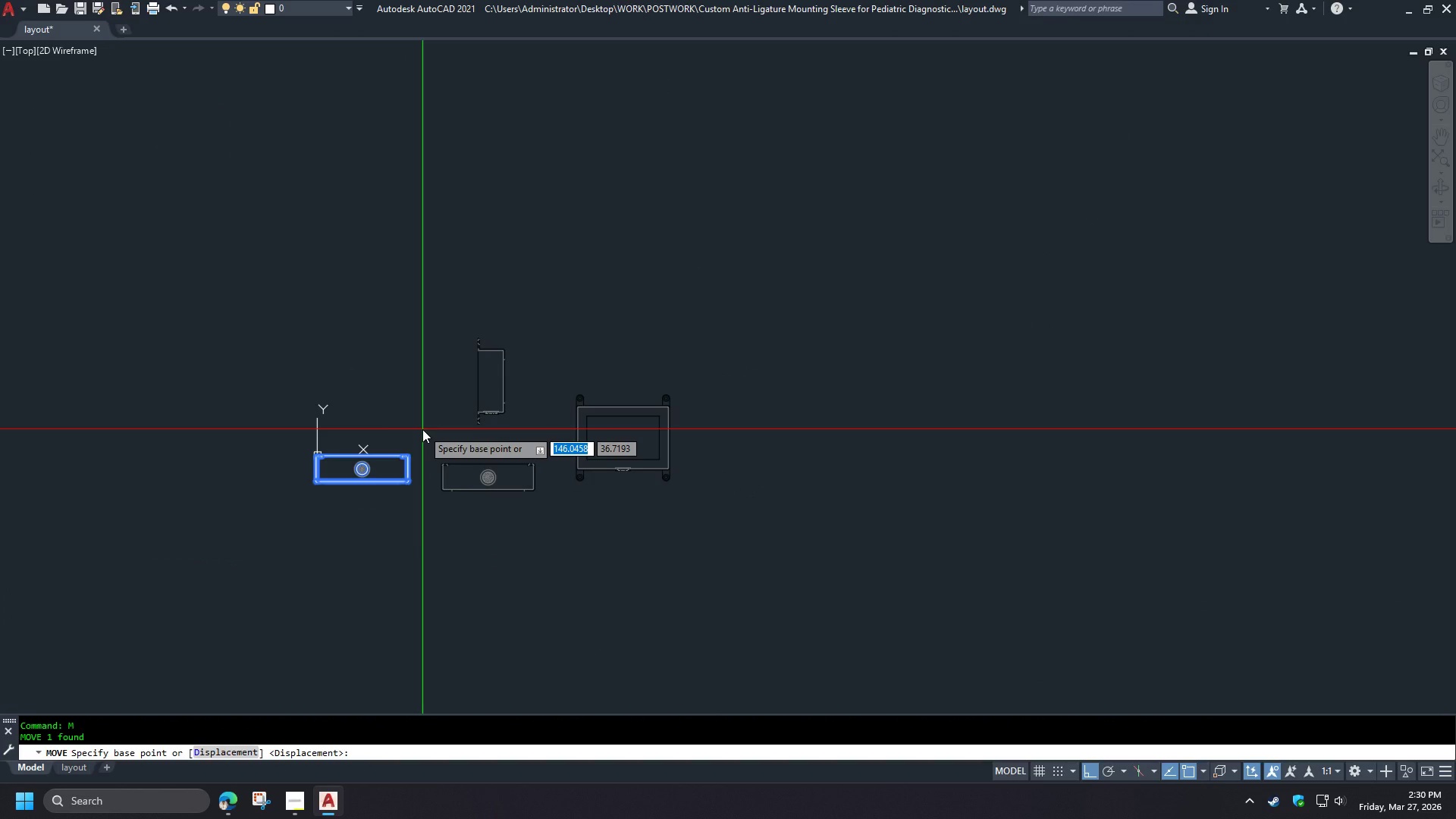 
scroll: coordinate [419, 430], scroll_direction: down, amount: 1.0
 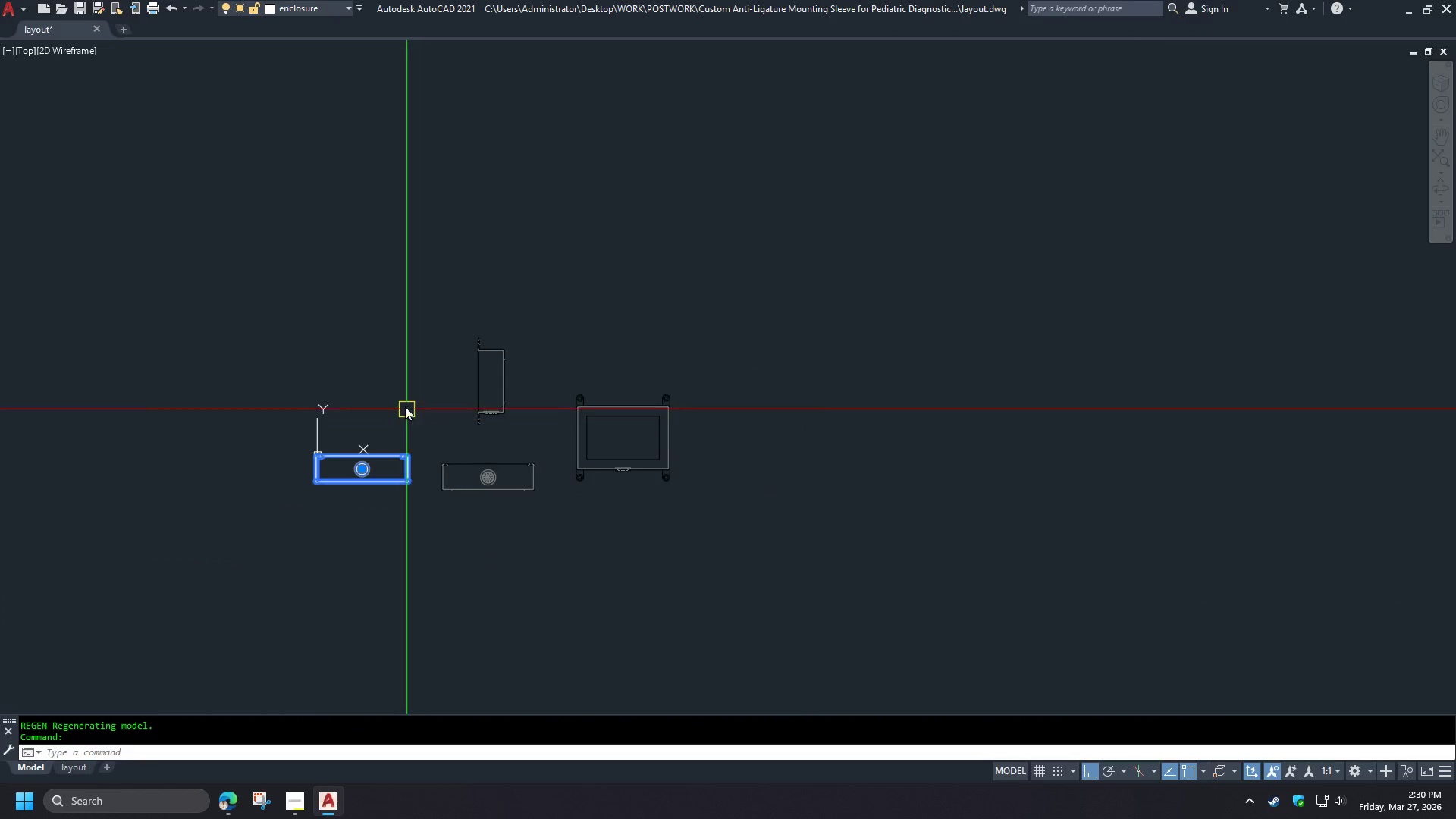 
left_click_drag(start_coordinate=[422, 429], to_coordinate=[424, 425])
 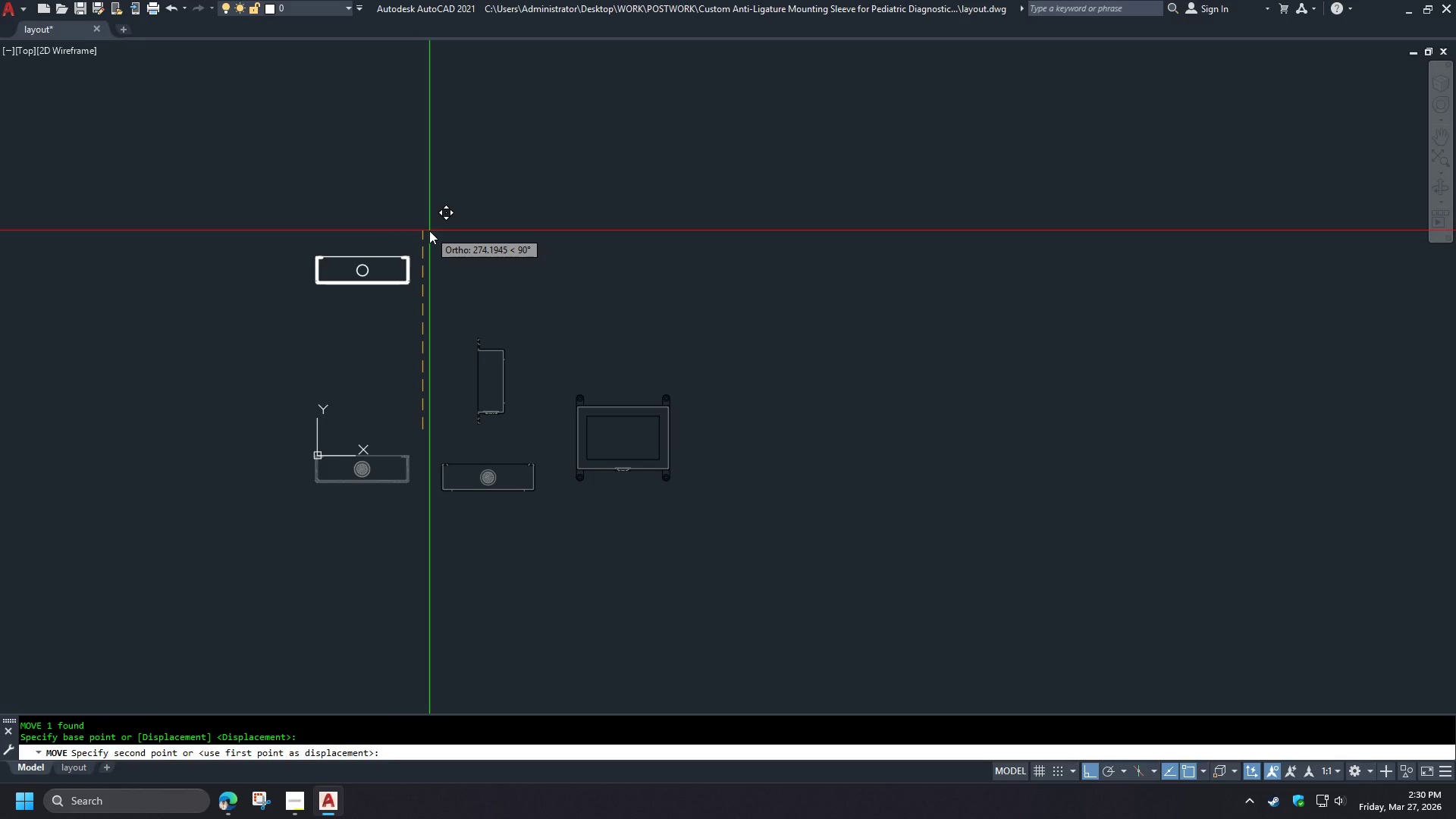 
wait(7.47)
 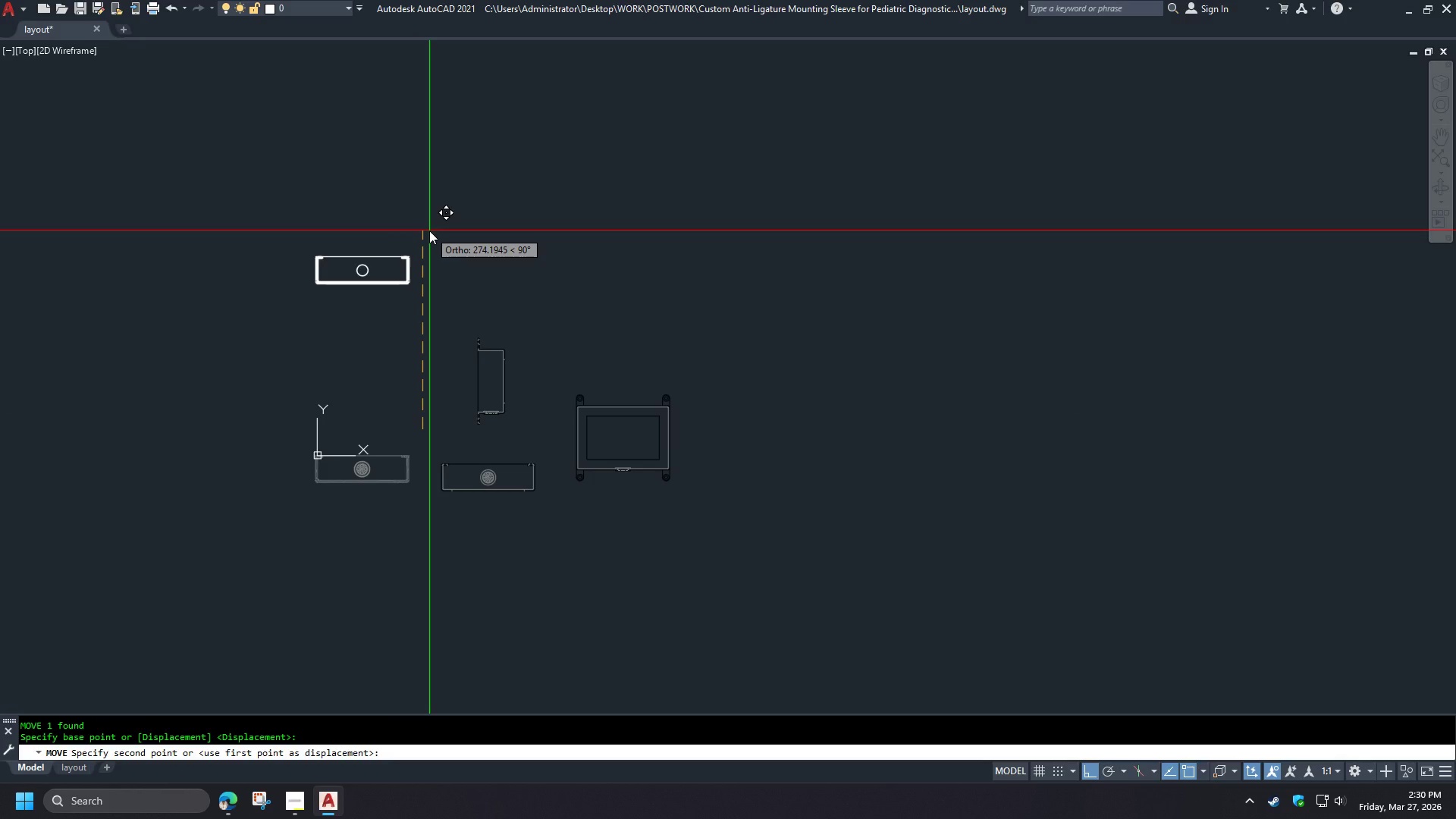 
key(Escape)
 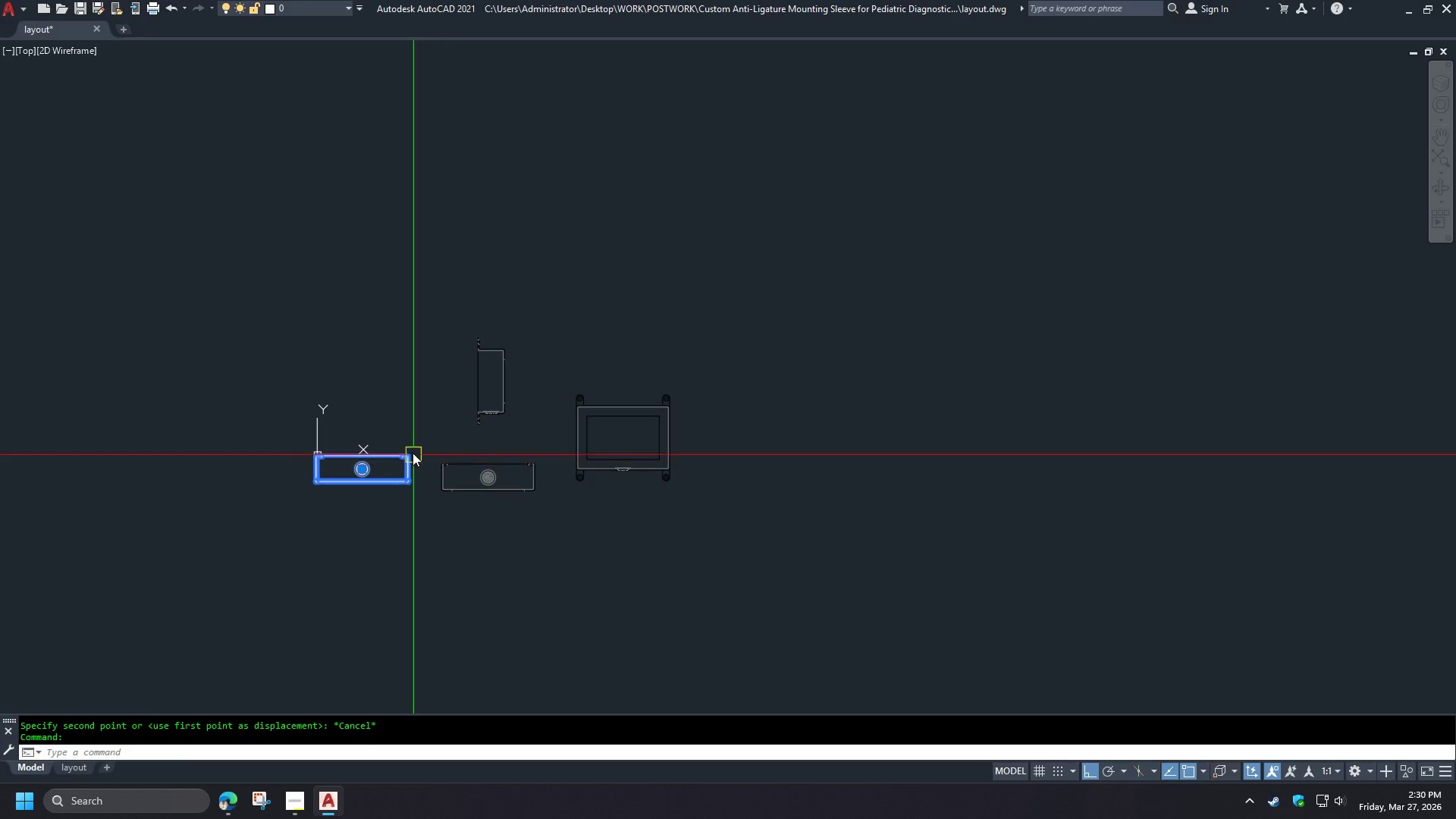 
type(CO )
 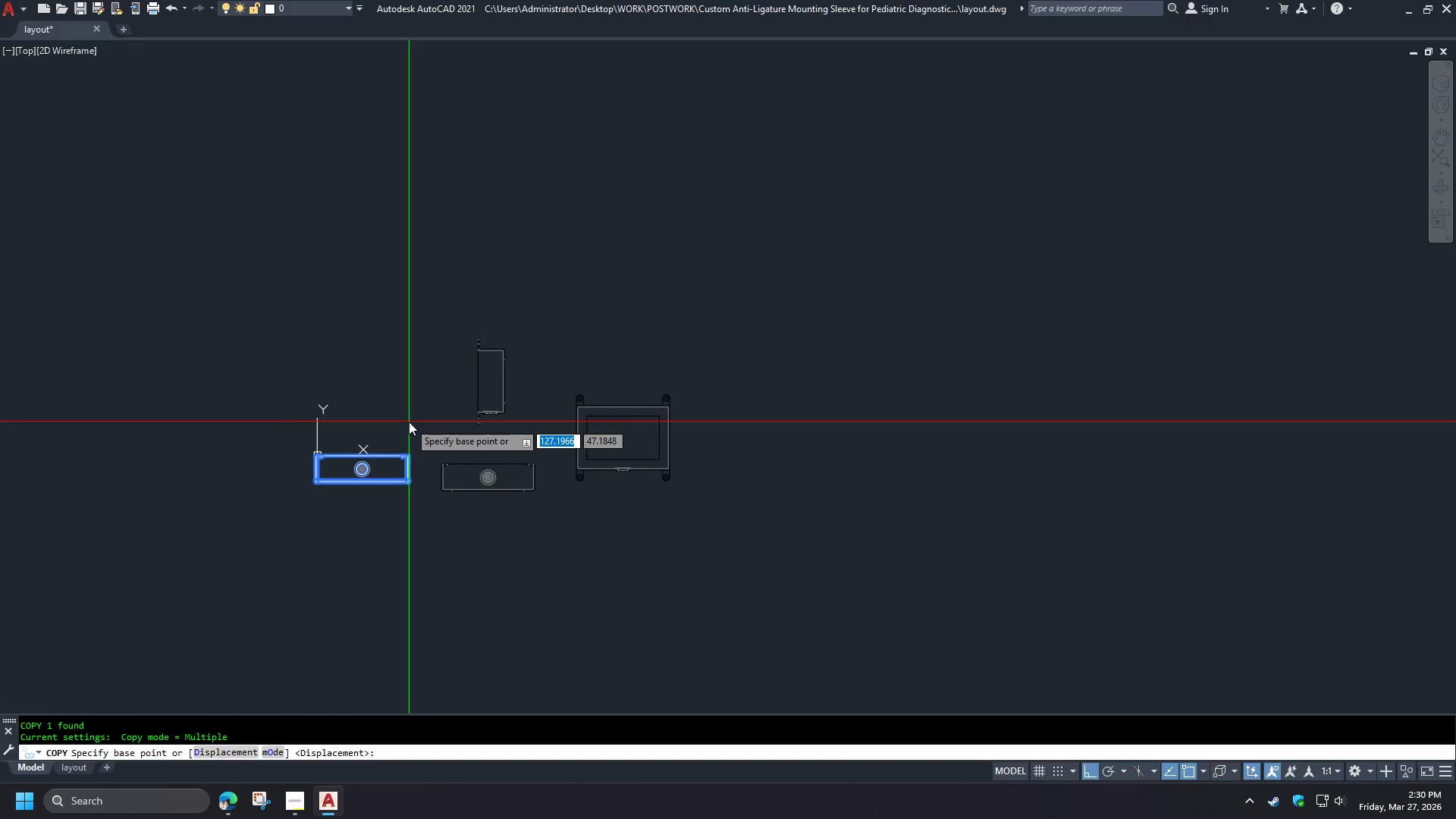 
left_click([409, 422])
 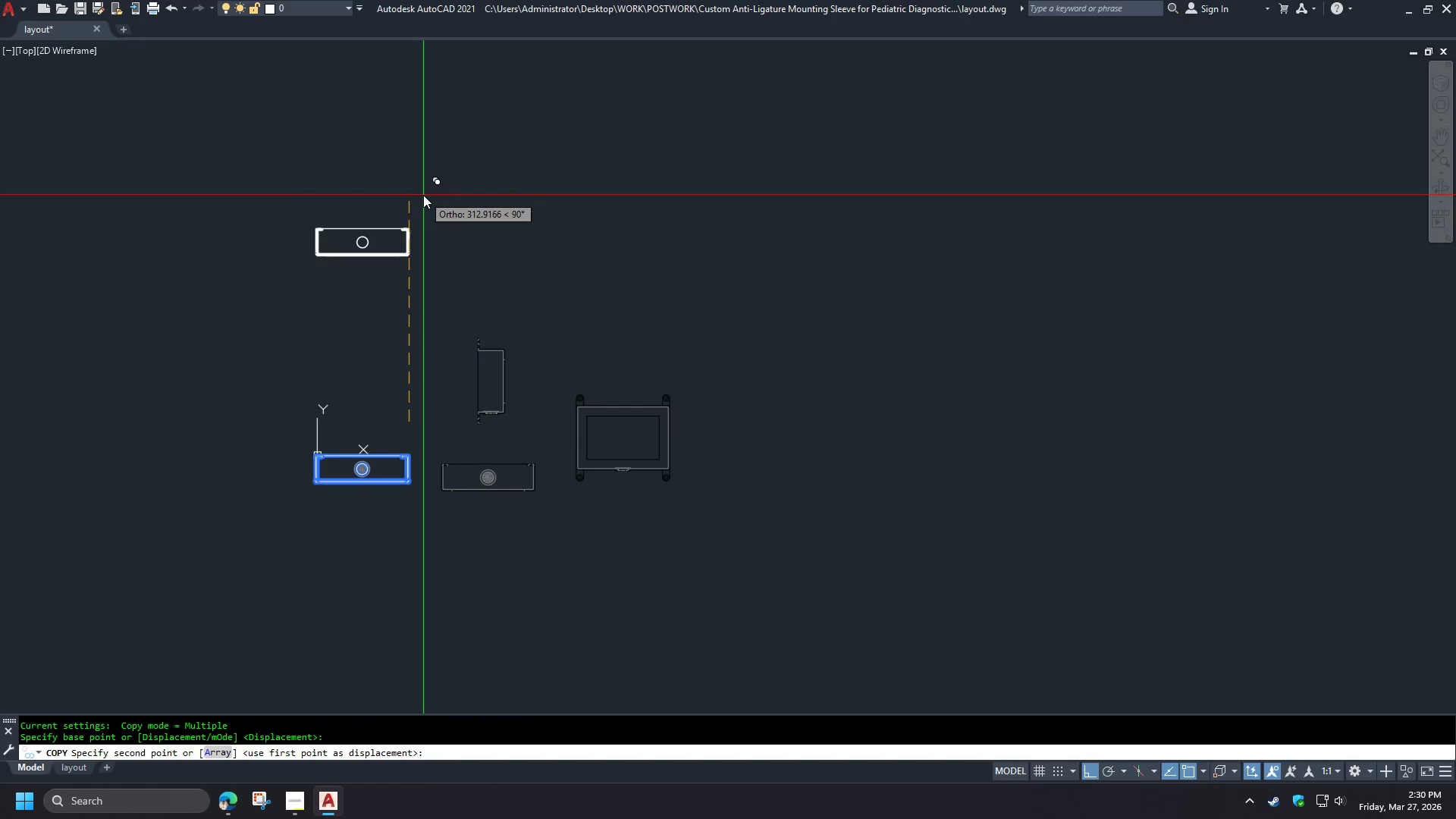 
key(Numpad3)
 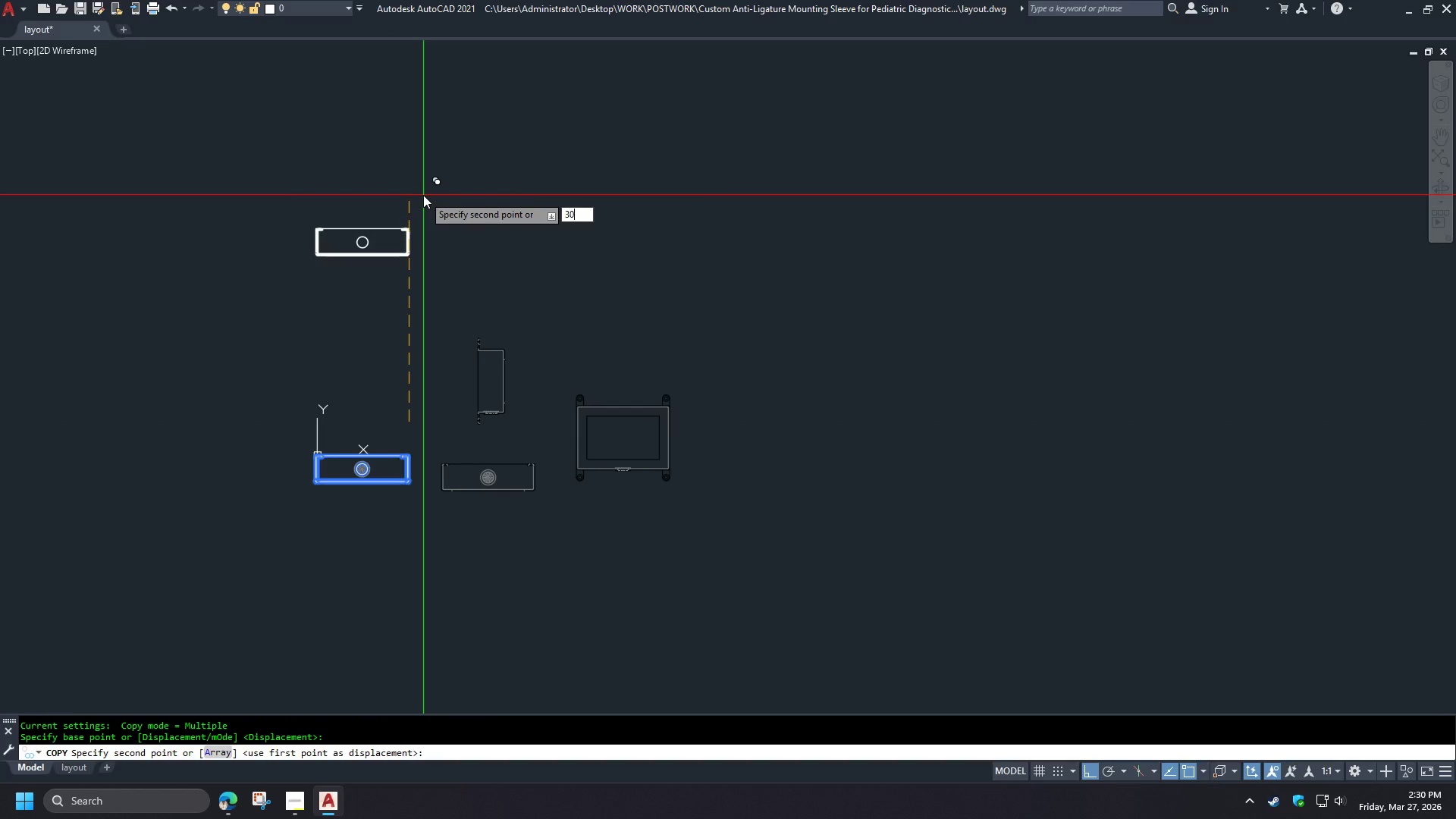 
key(Numpad0)
 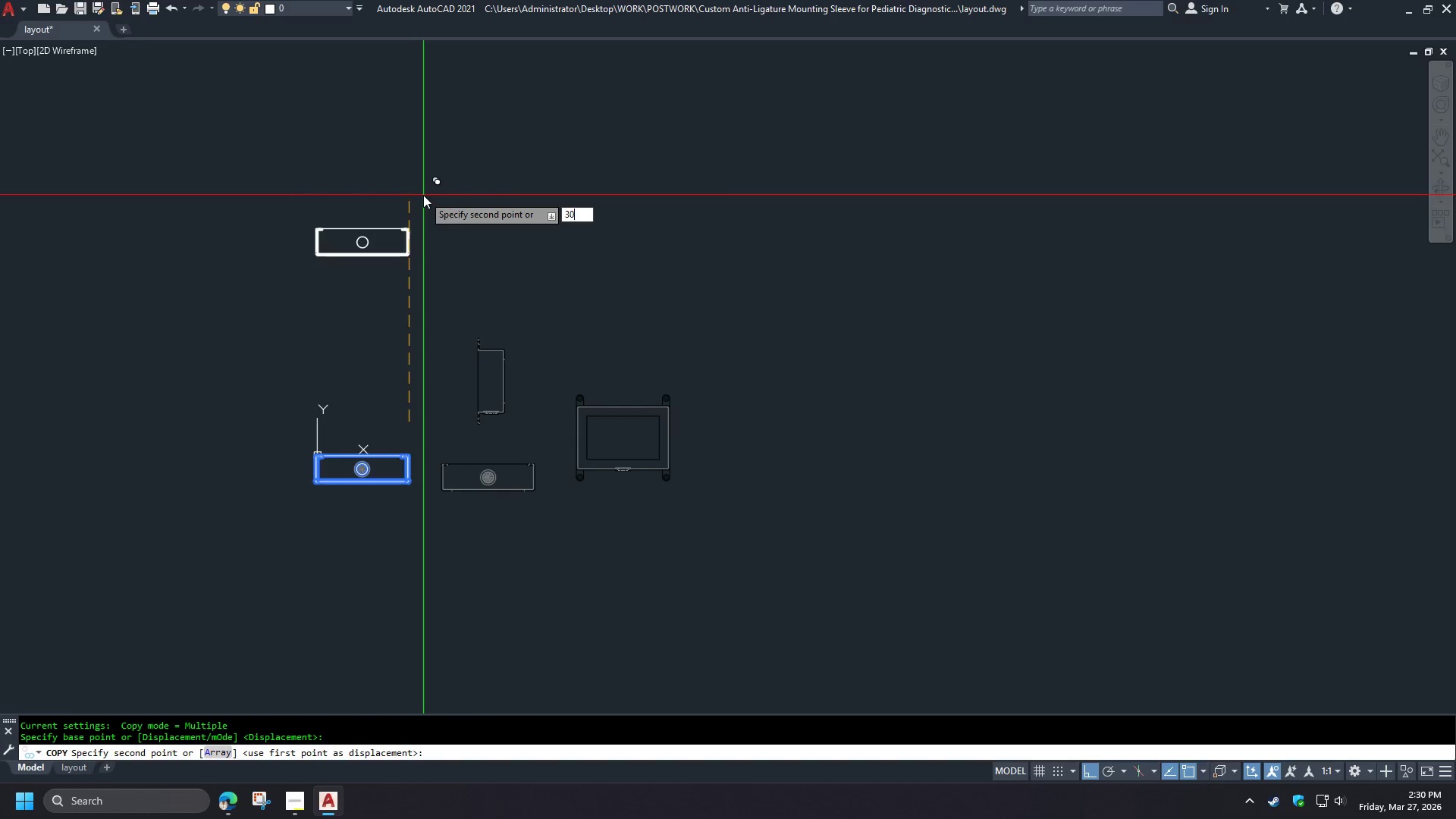 
key(Numpad0)
 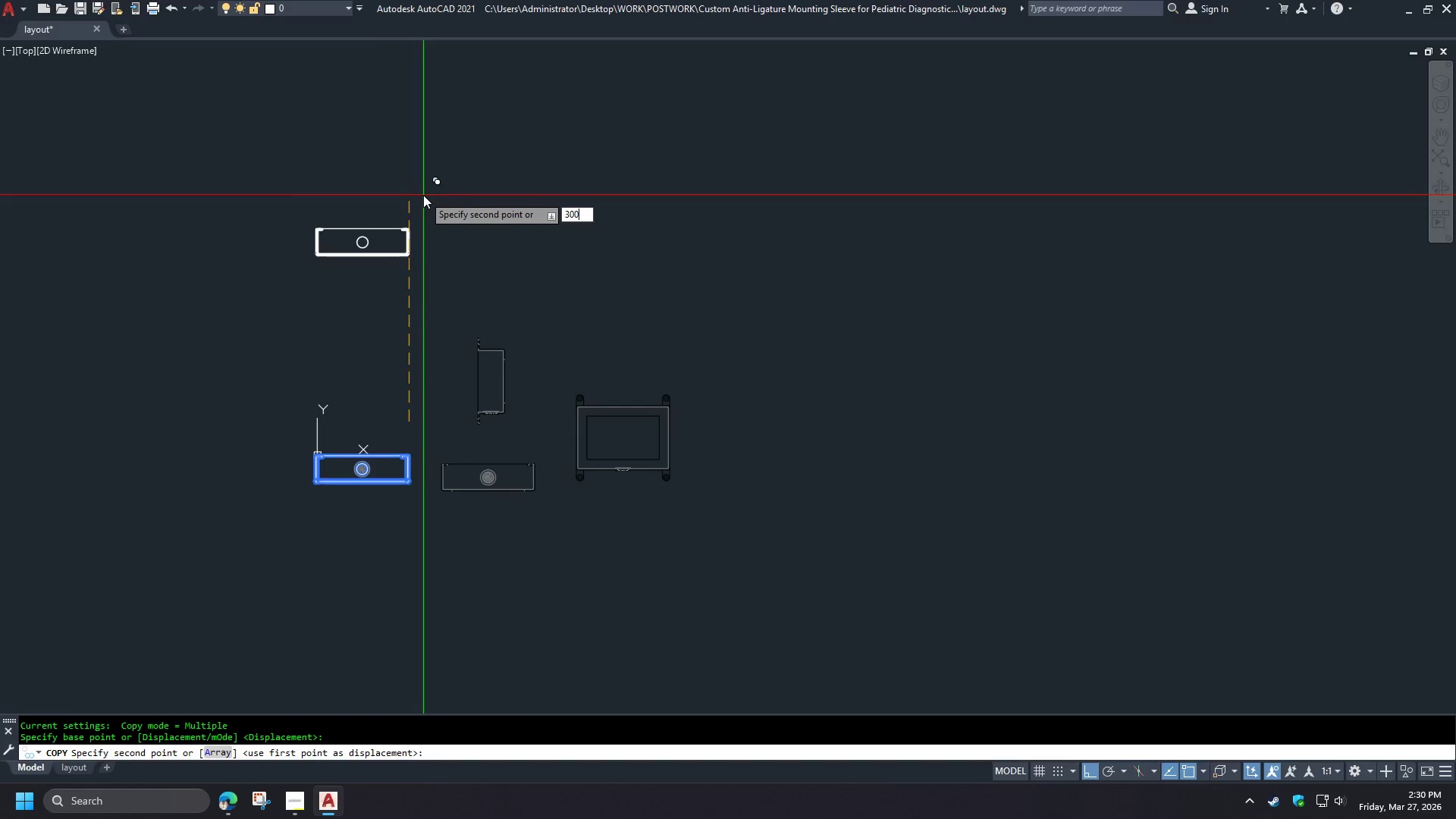 
key(Space)
 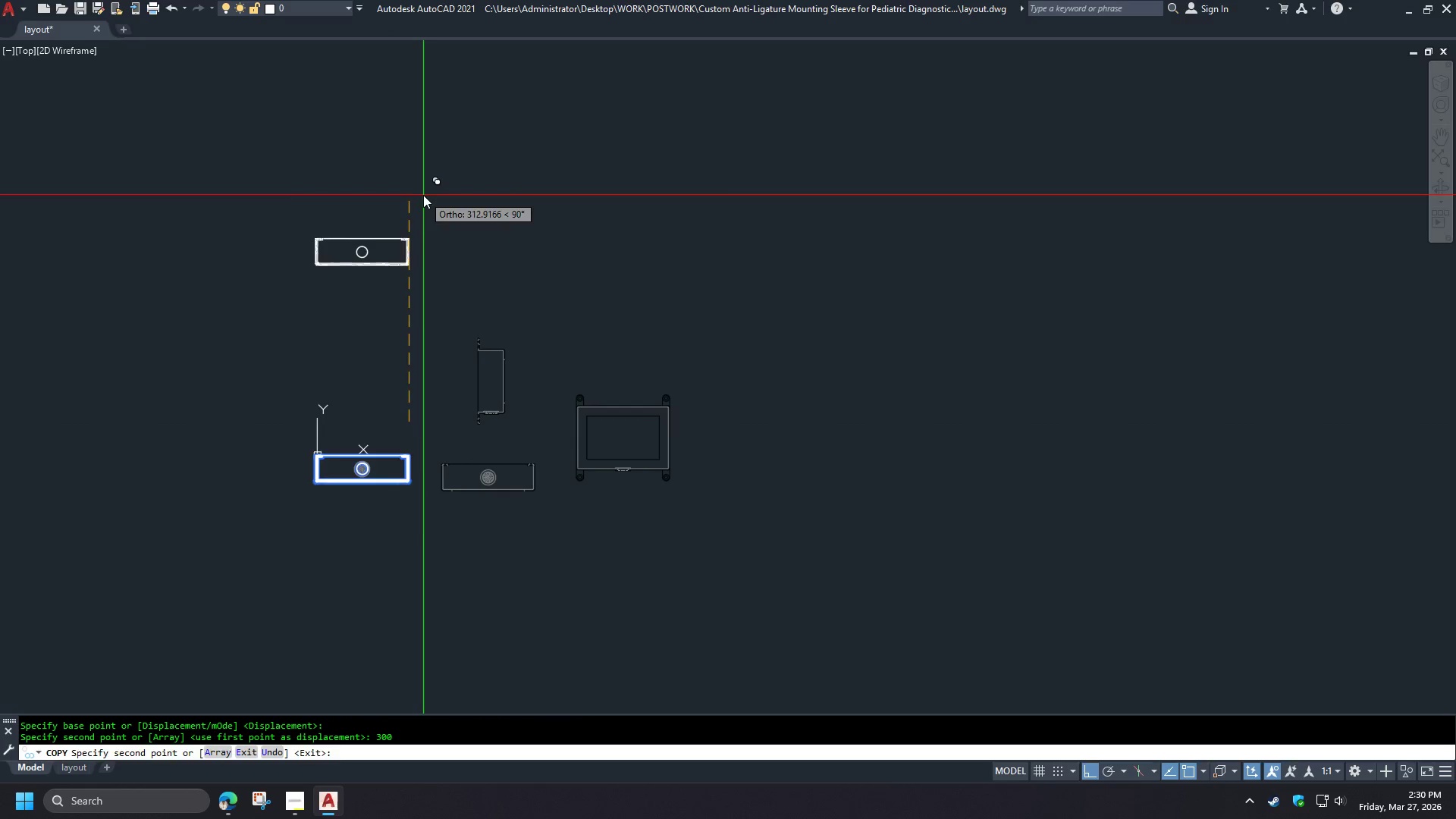 
key(Space)
 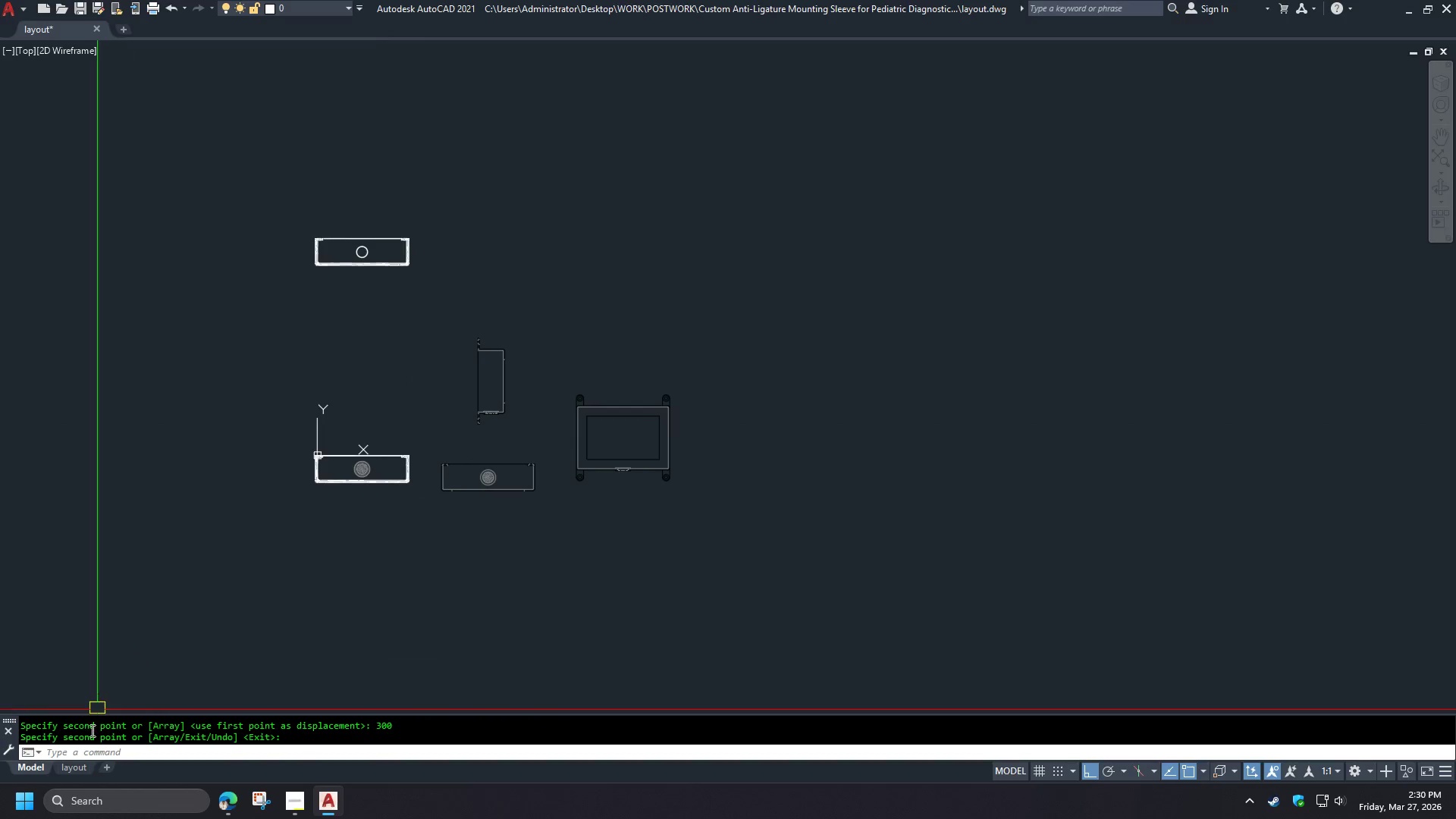 
left_click([80, 773])
 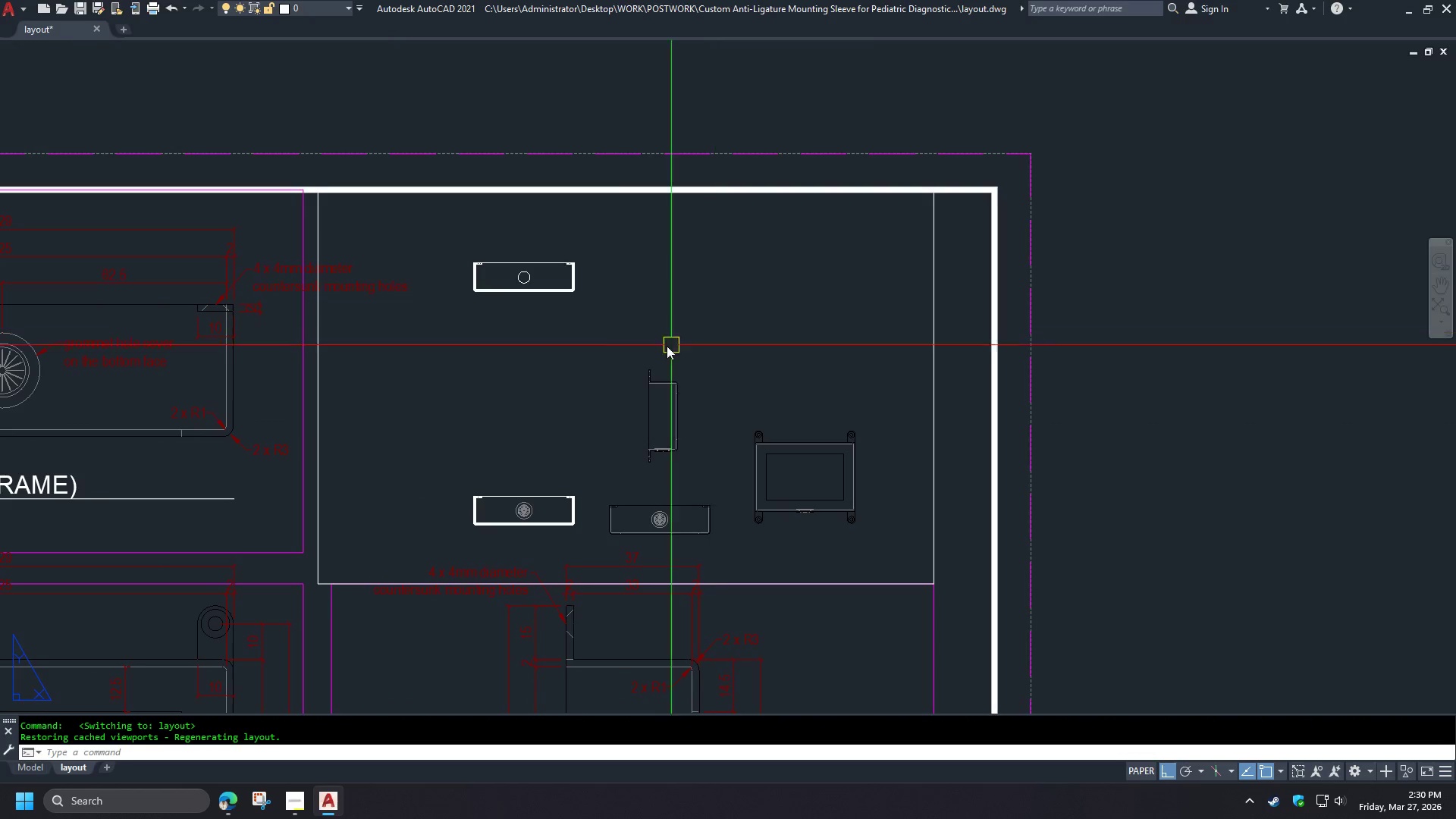 
double_click([610, 351])
 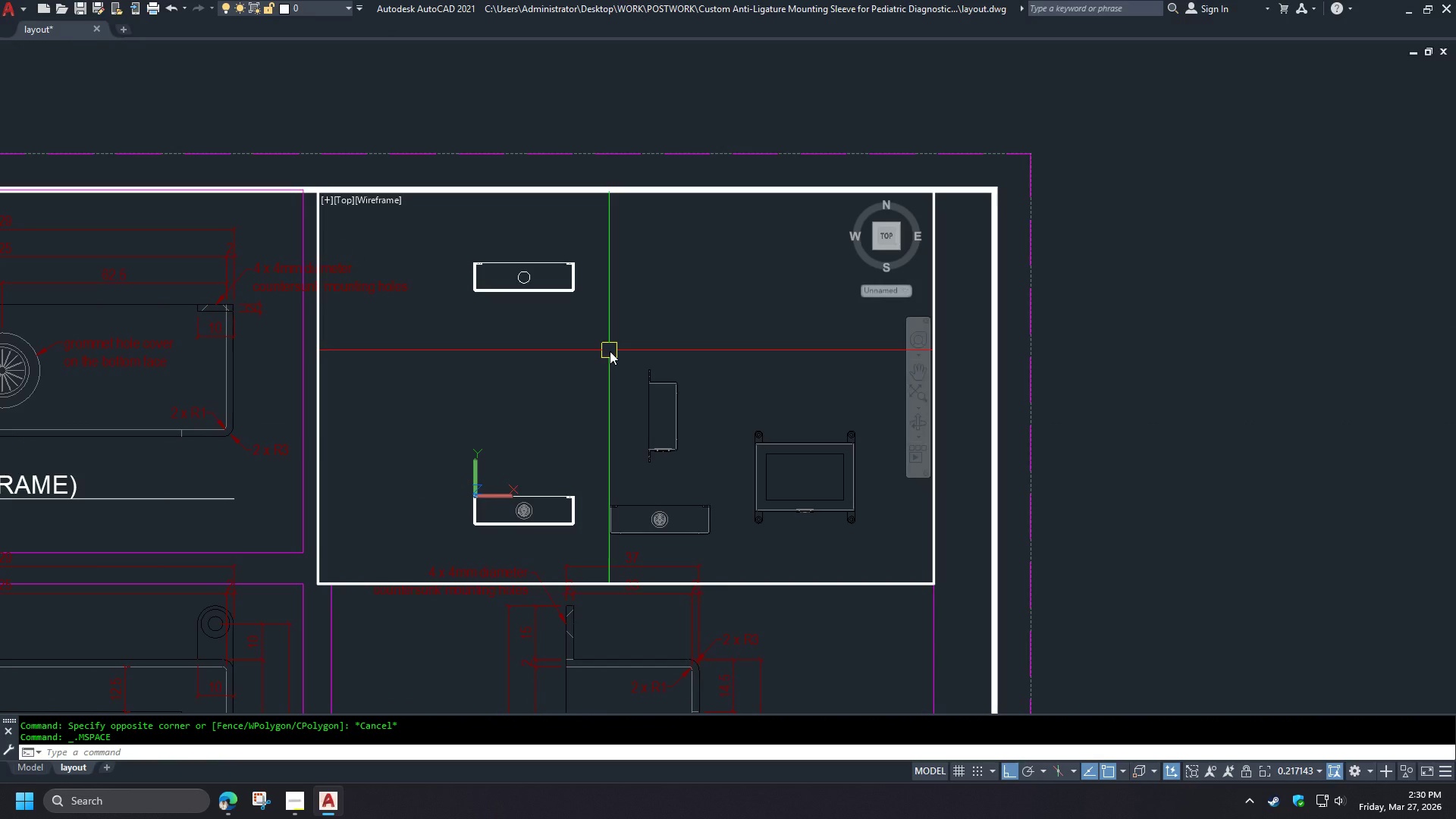 
type(-V SW )
 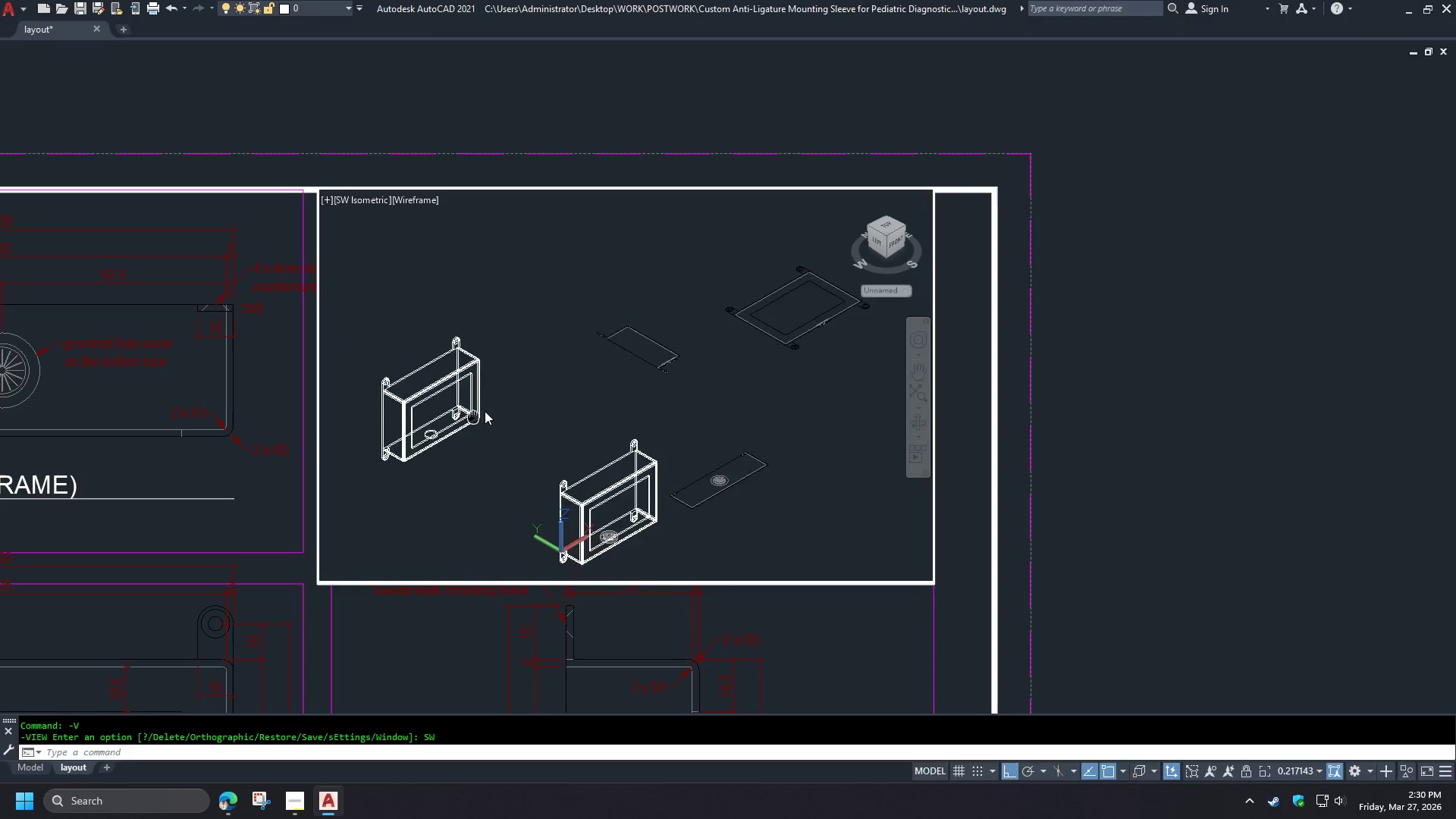 
scroll: coordinate [738, 437], scroll_direction: up, amount: 3.0
 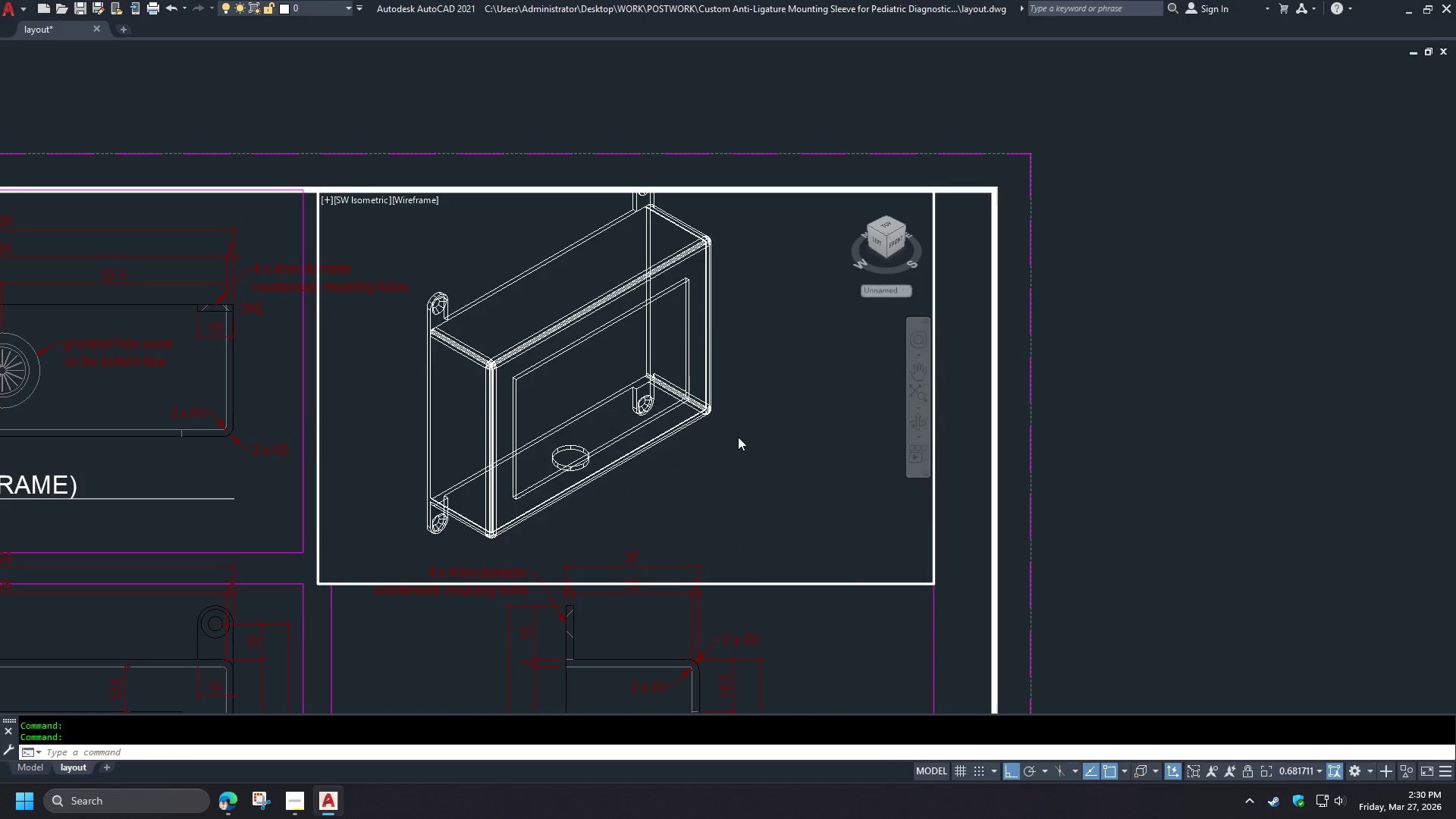 
scroll: coordinate [738, 437], scroll_direction: down, amount: 1.0
 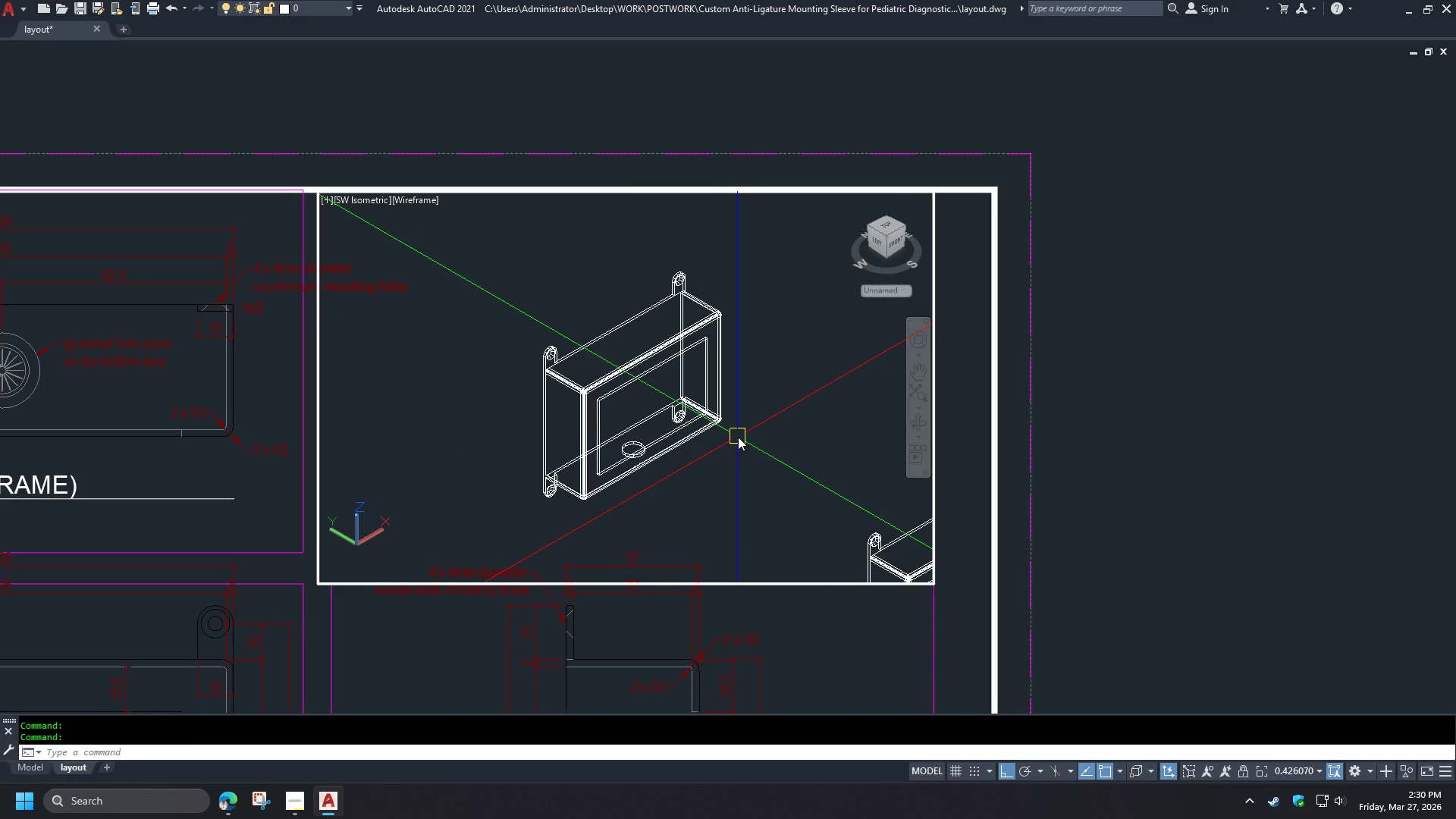 
key(Z)
 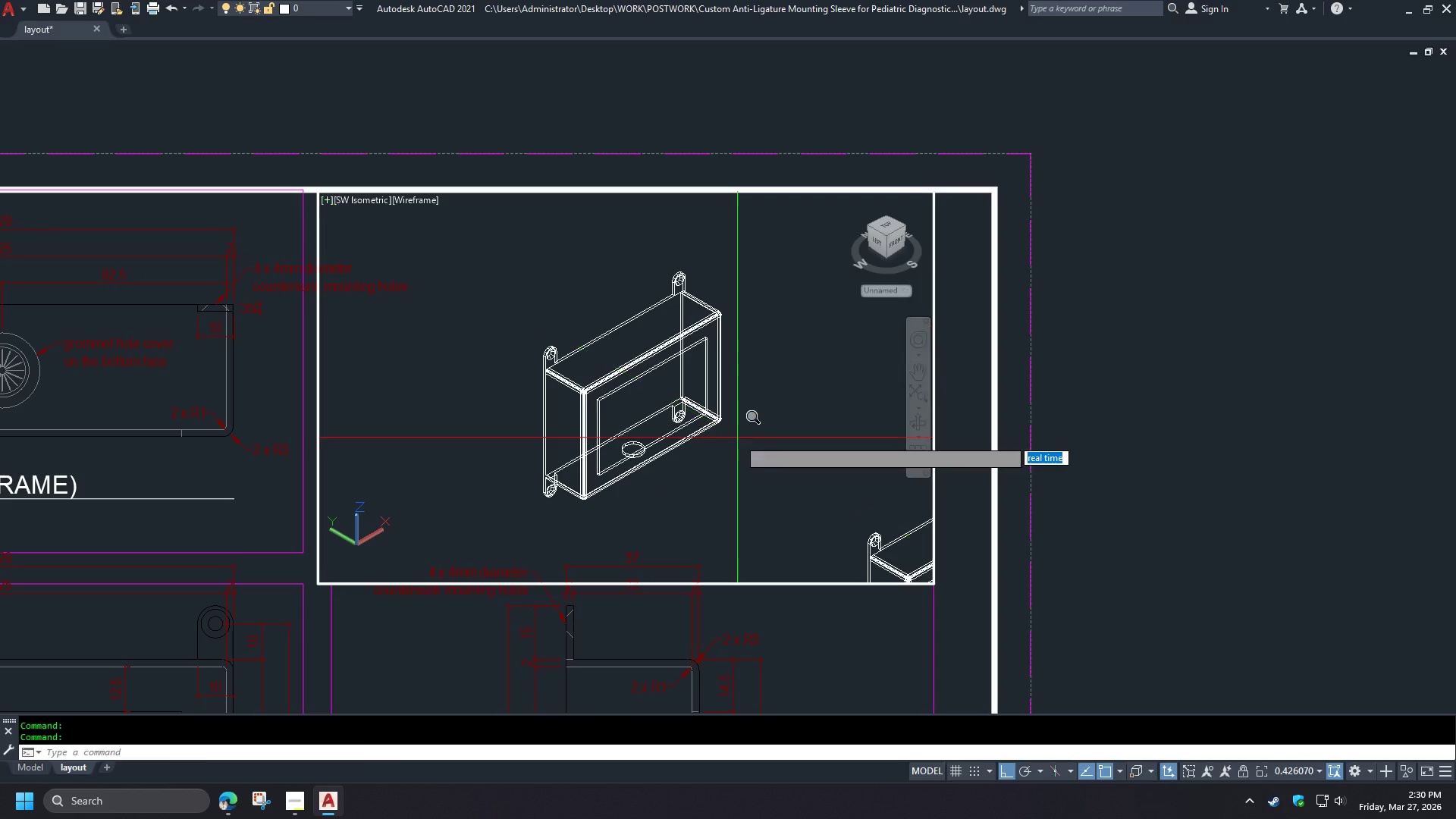 
key(Space)
 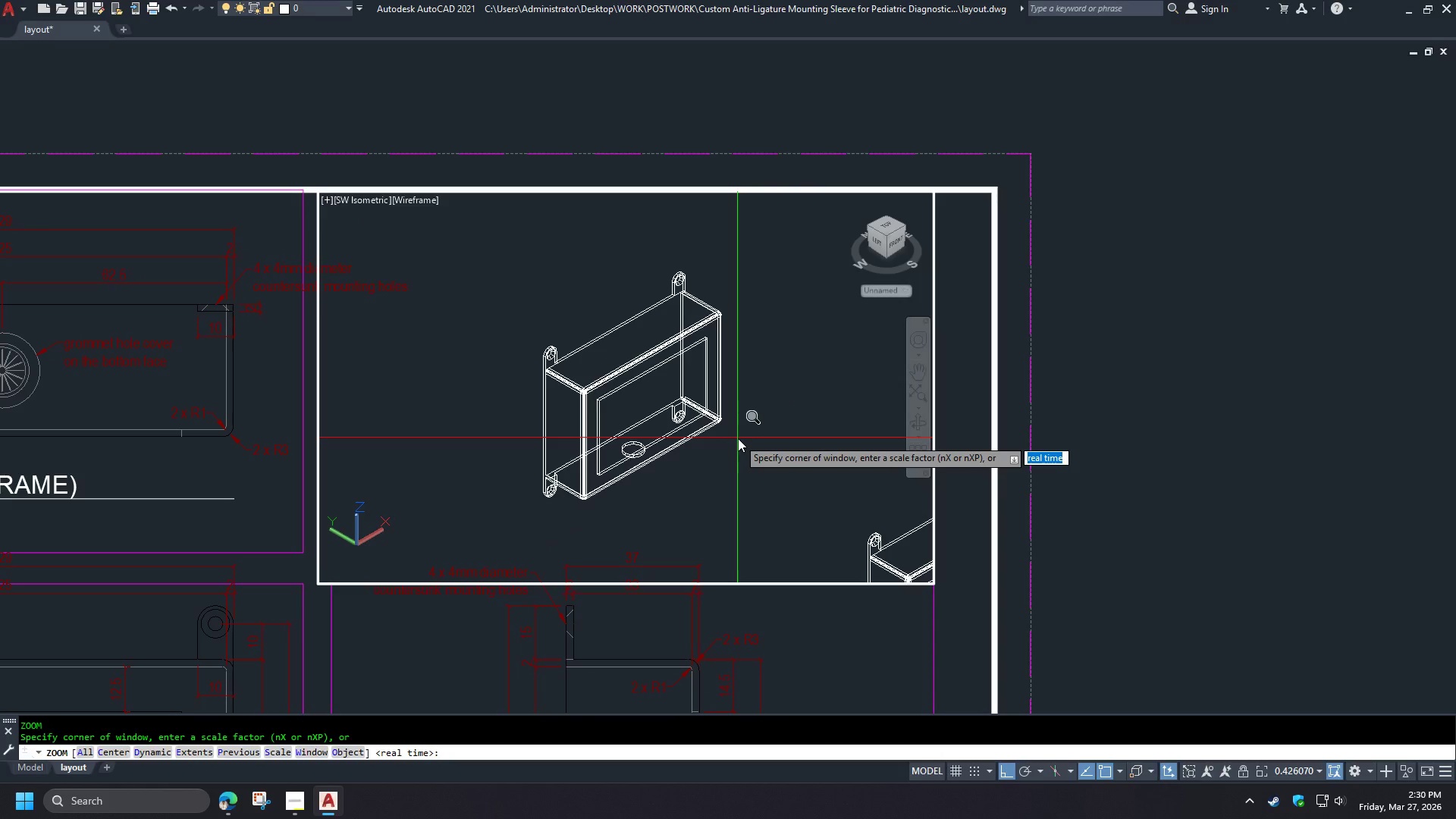 
key(O)
 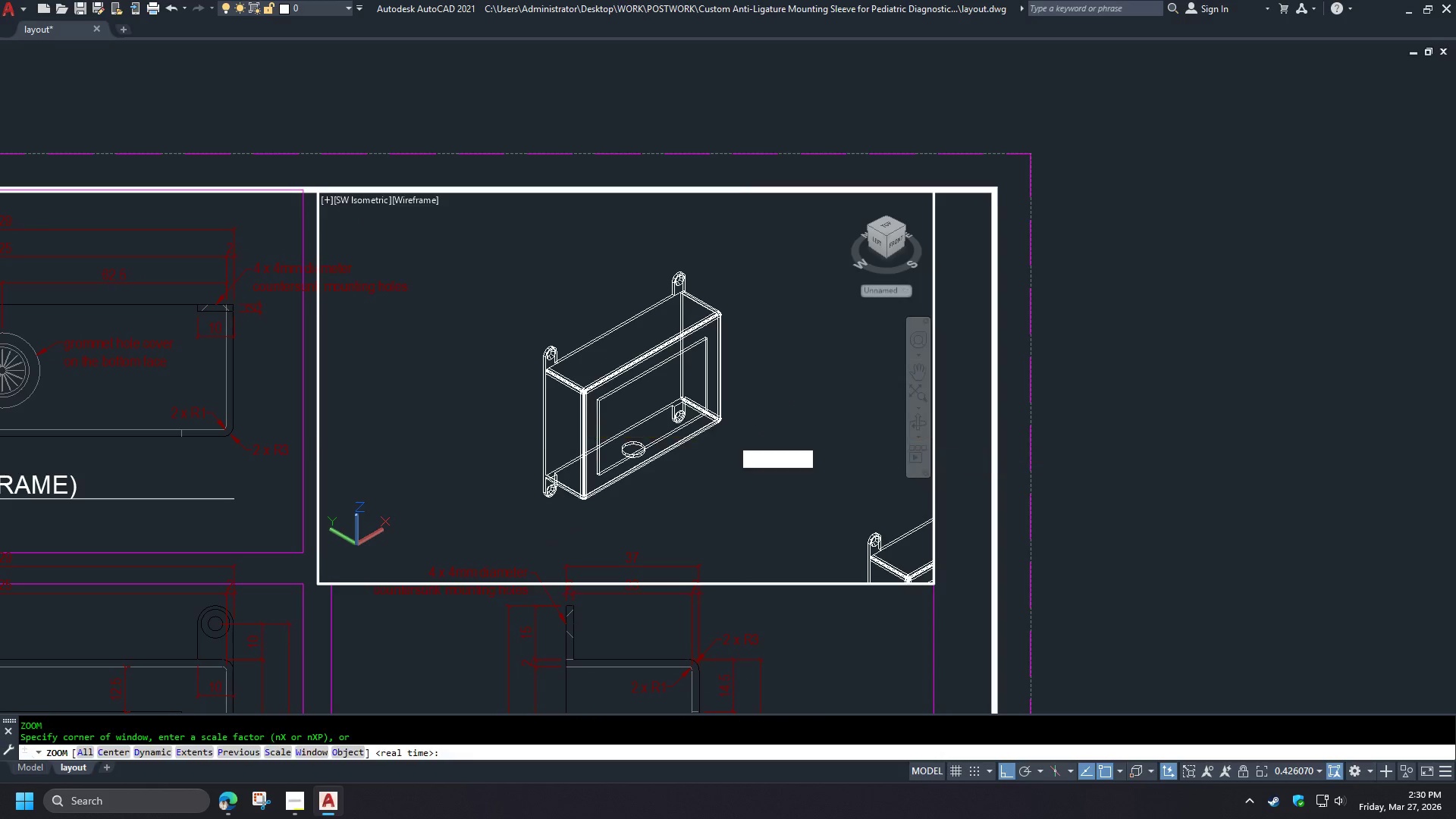 
key(Space)
 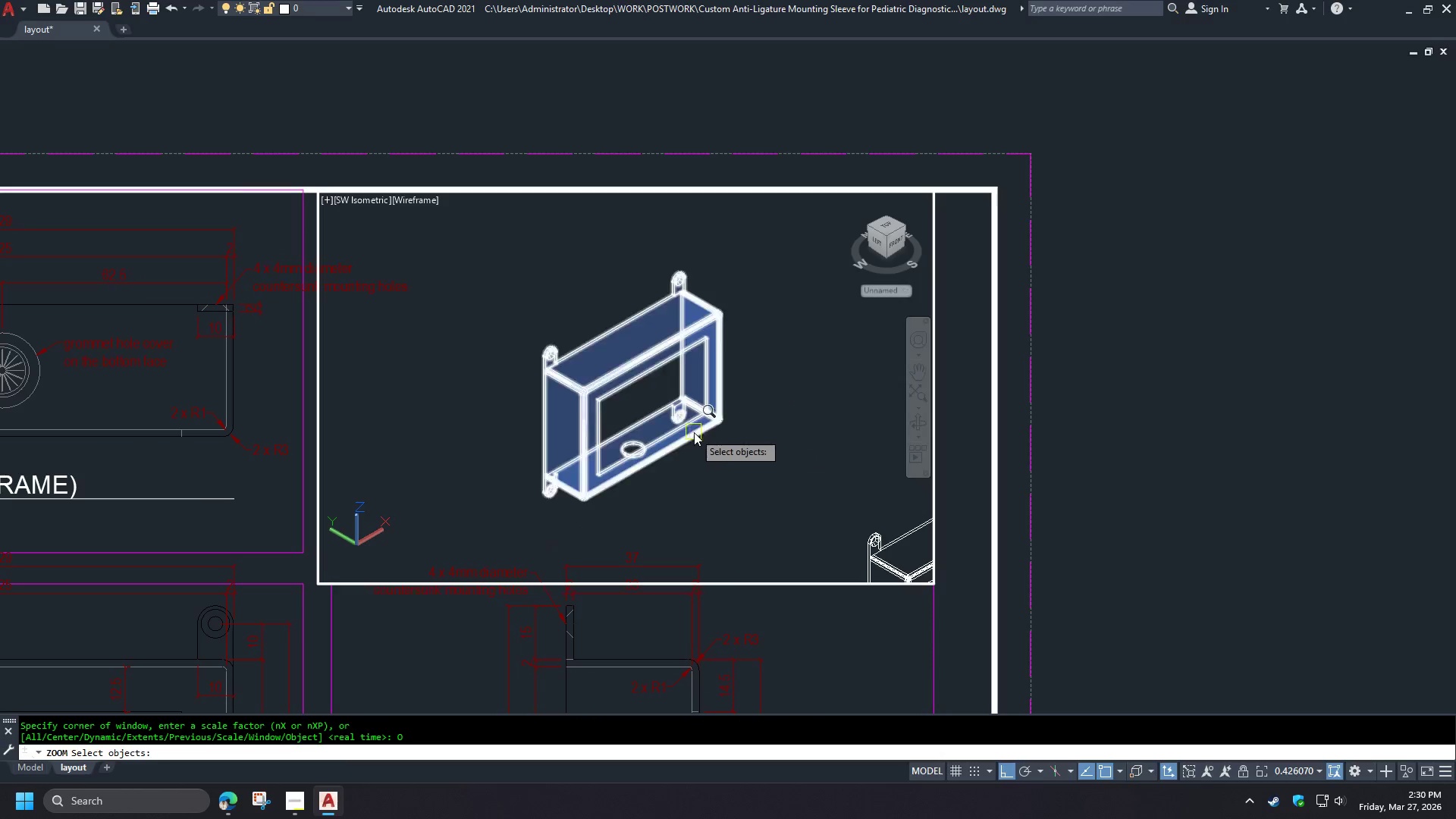 
left_click([694, 432])
 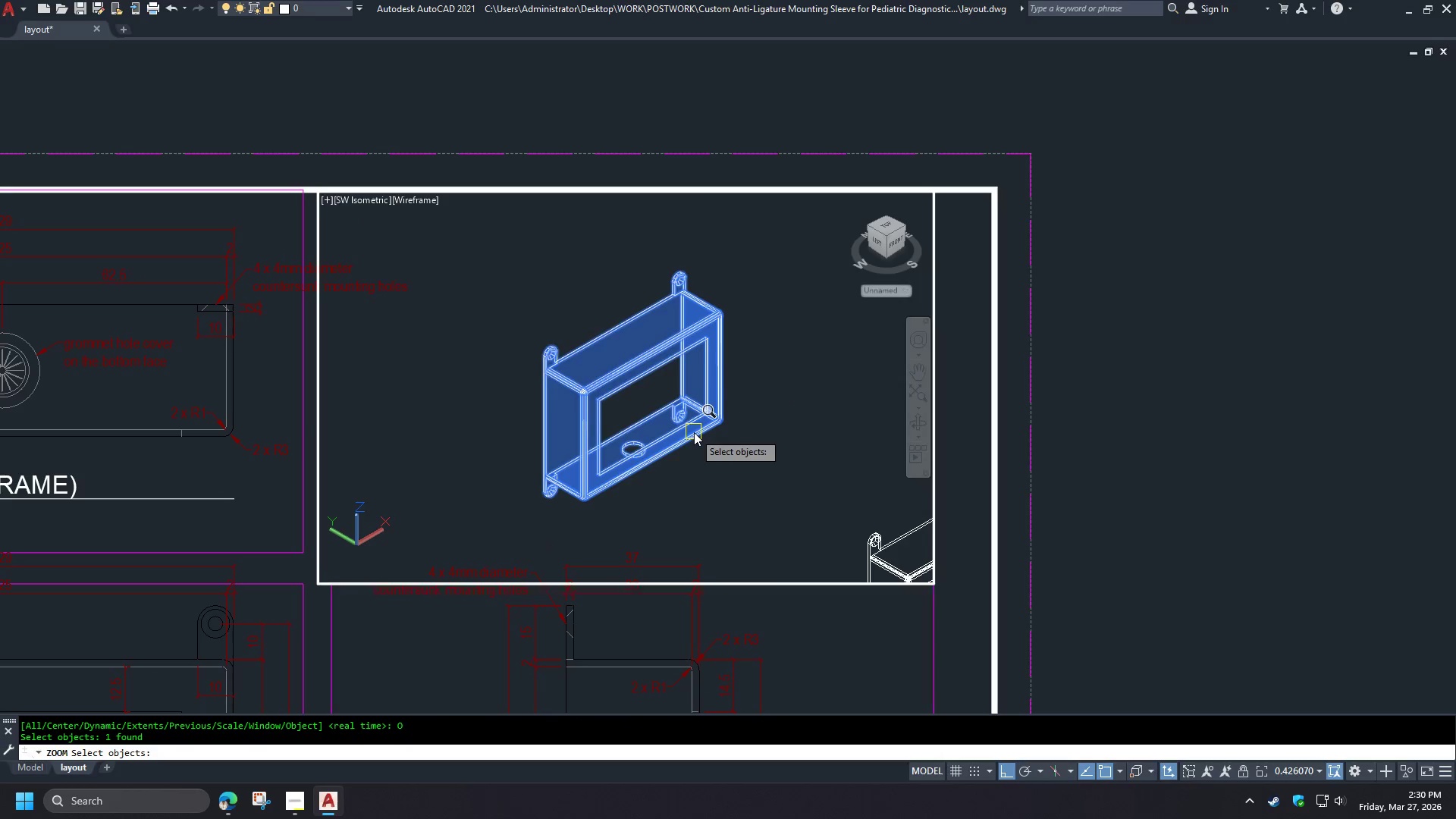 
key(Space)
 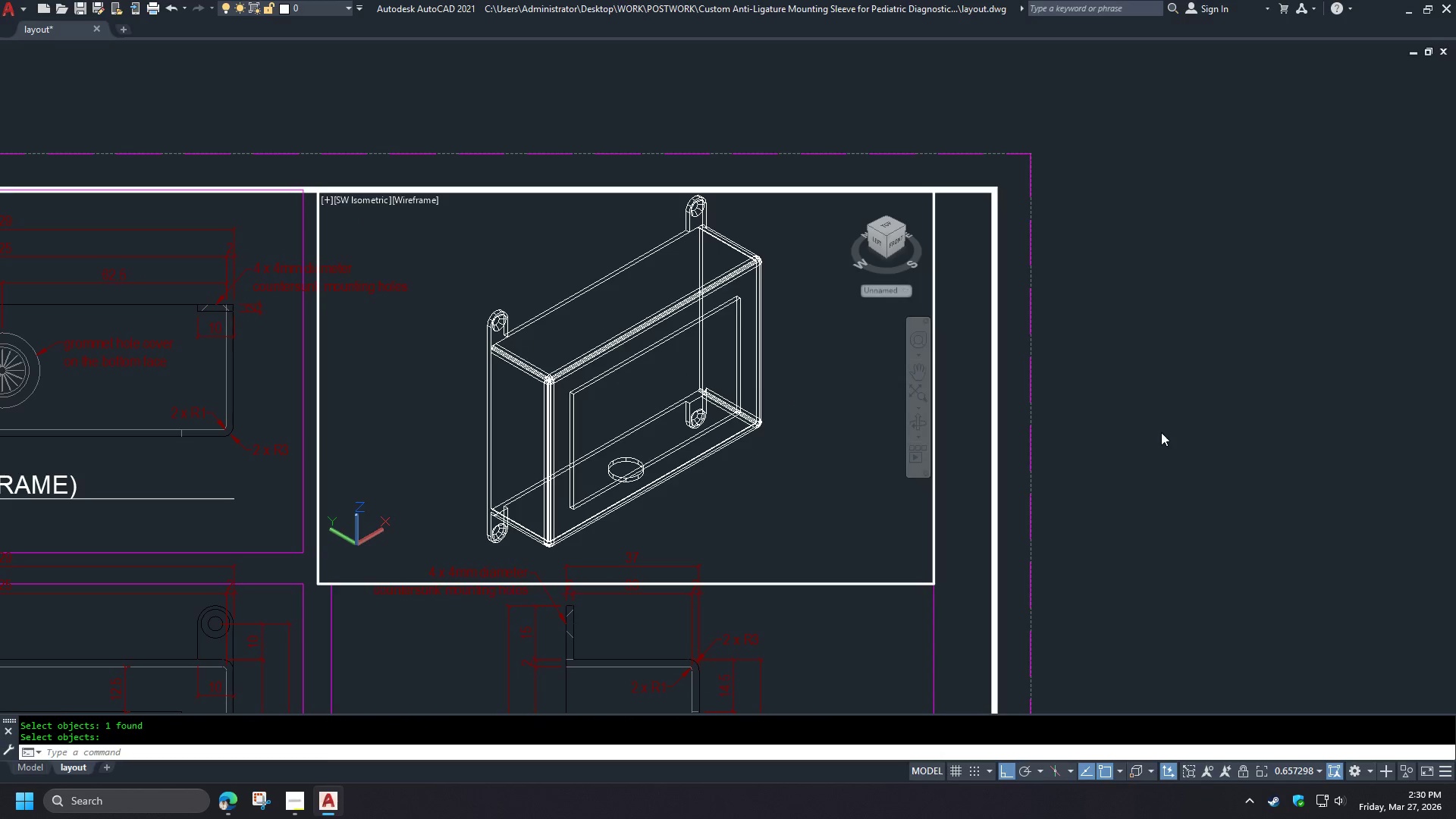 
double_click([1162, 433])
 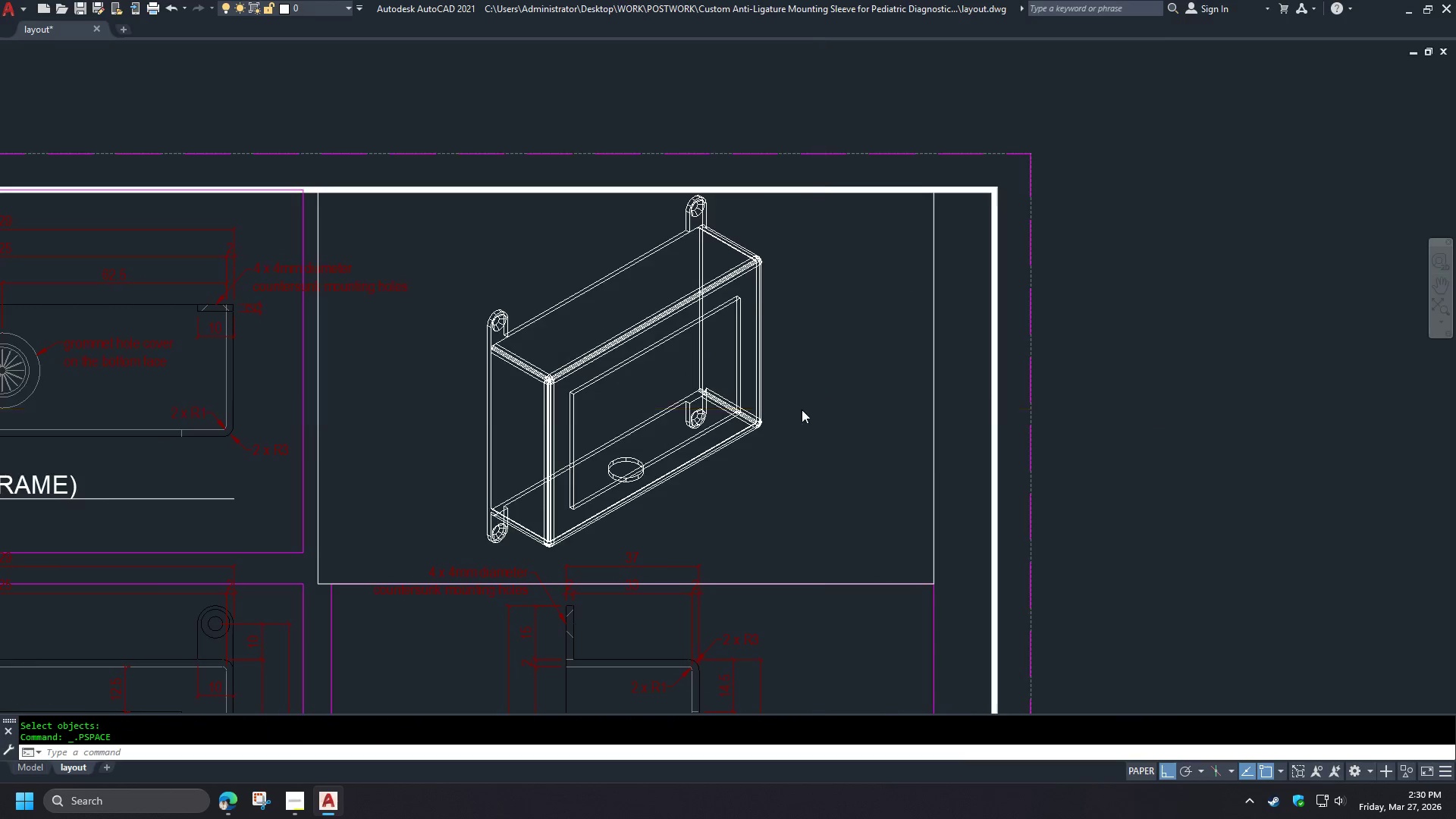 
scroll: coordinate [802, 413], scroll_direction: down, amount: 1.0
 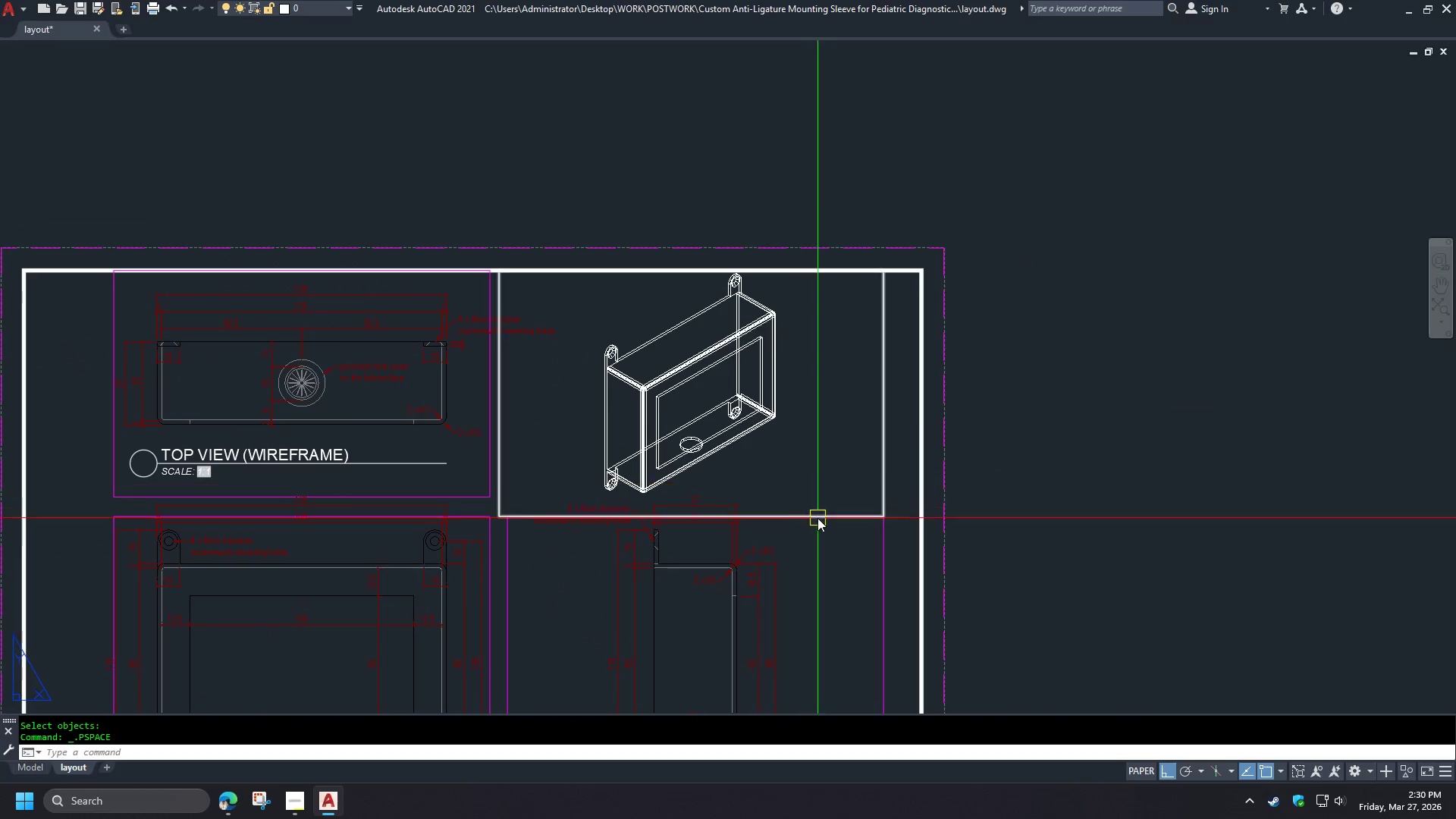 
left_click([817, 520])
 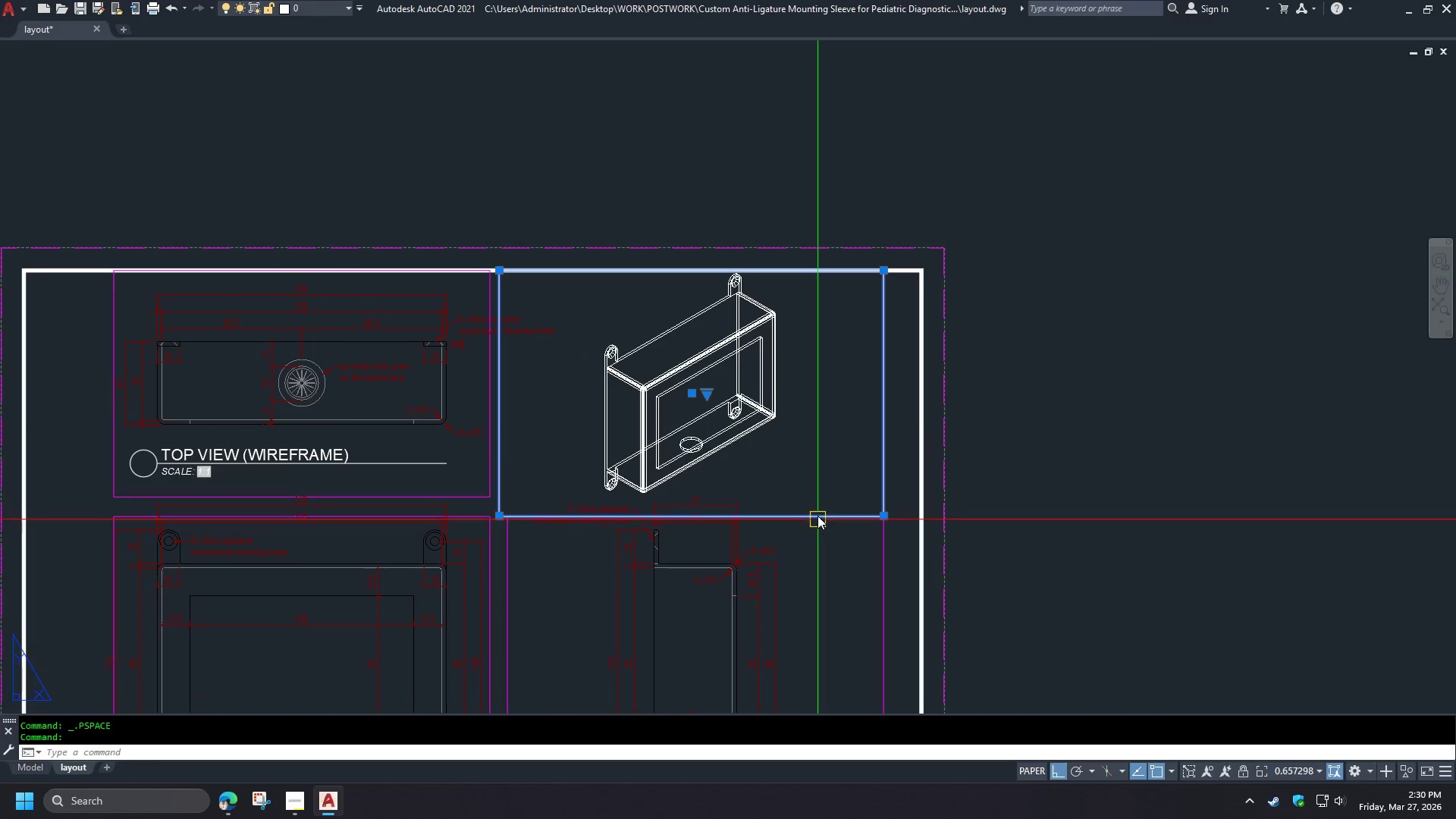 
key(Control+1)
 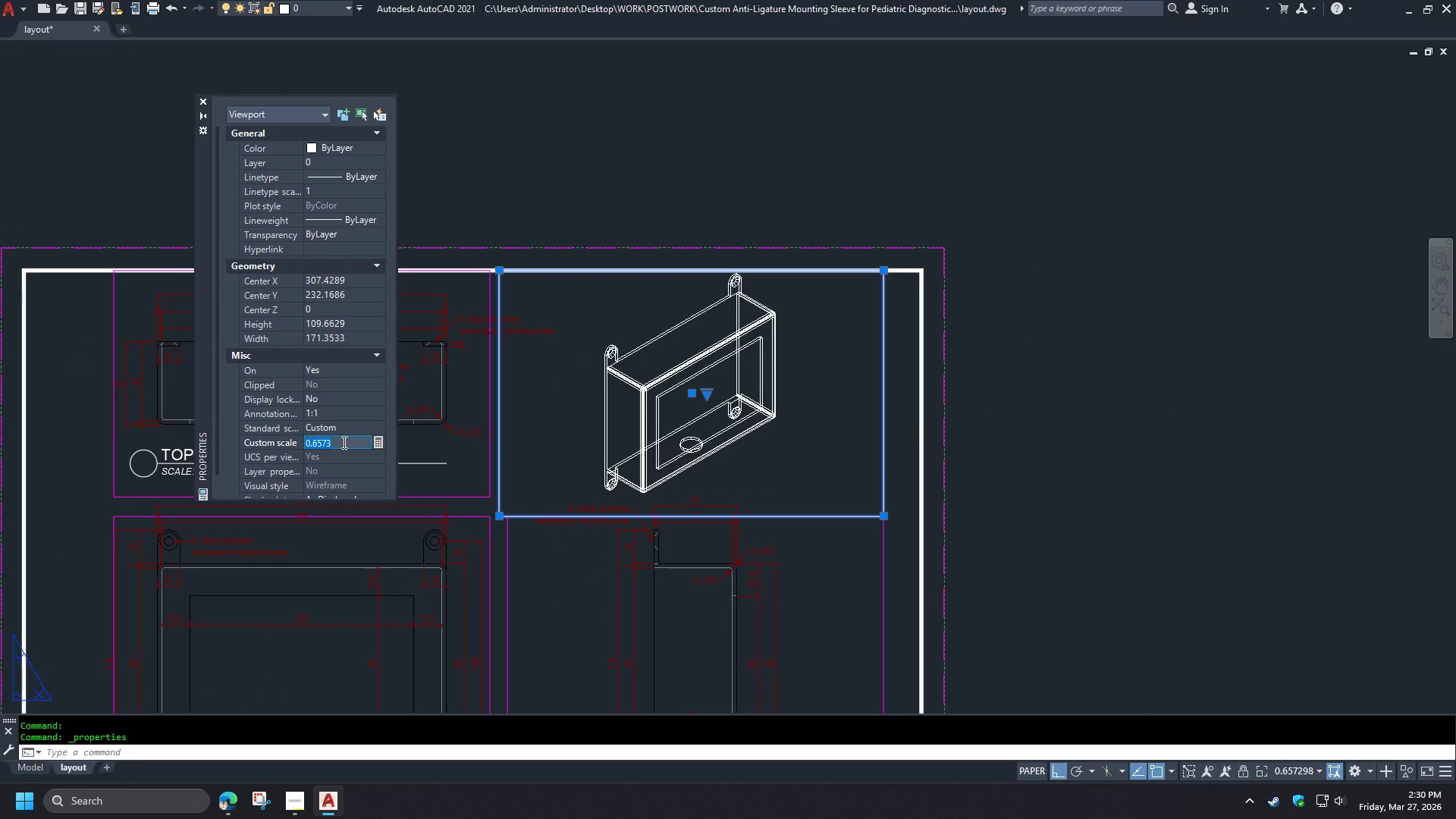 
key(NumpadDecimal)
 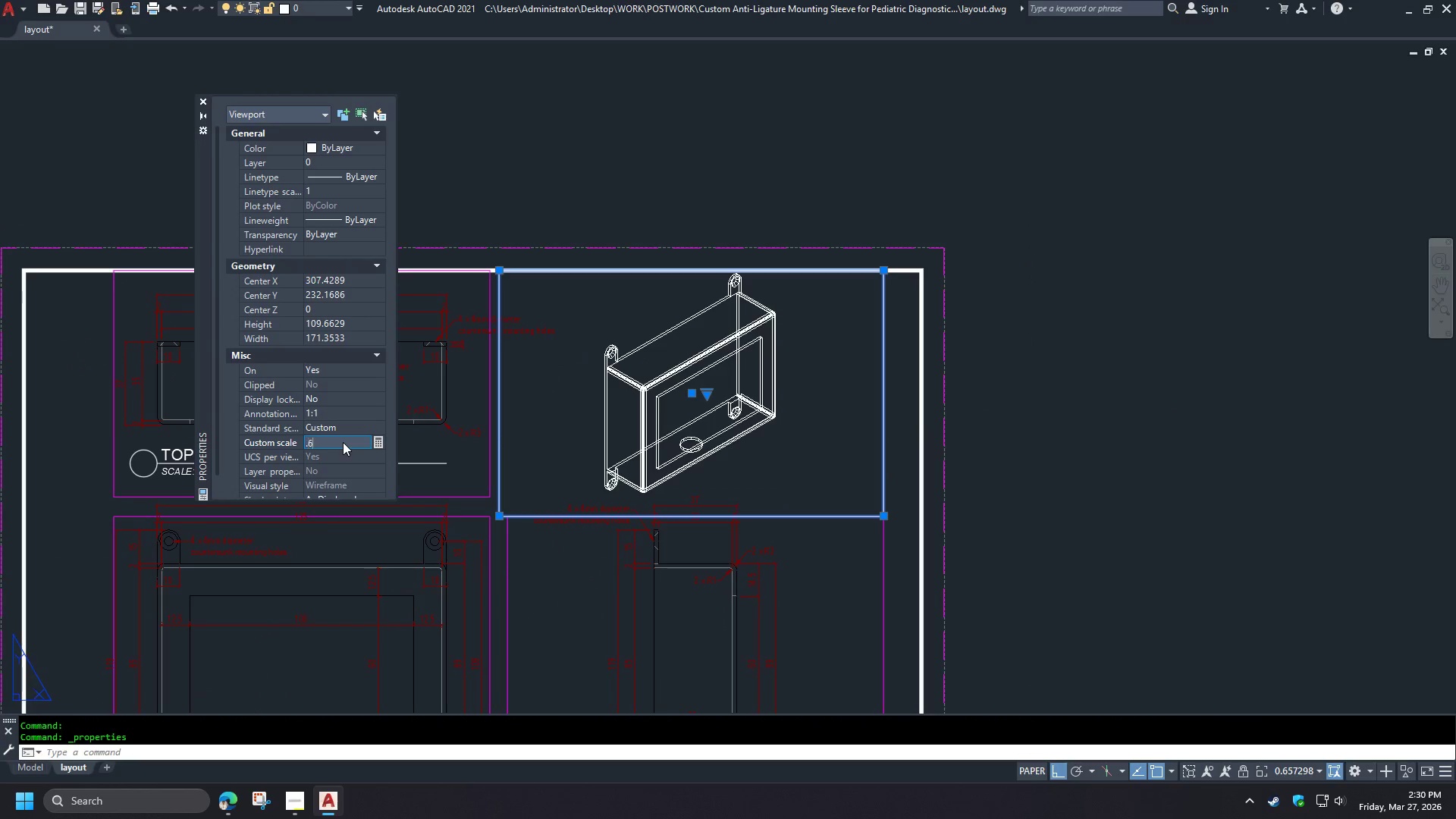 
key(Numpad6)
 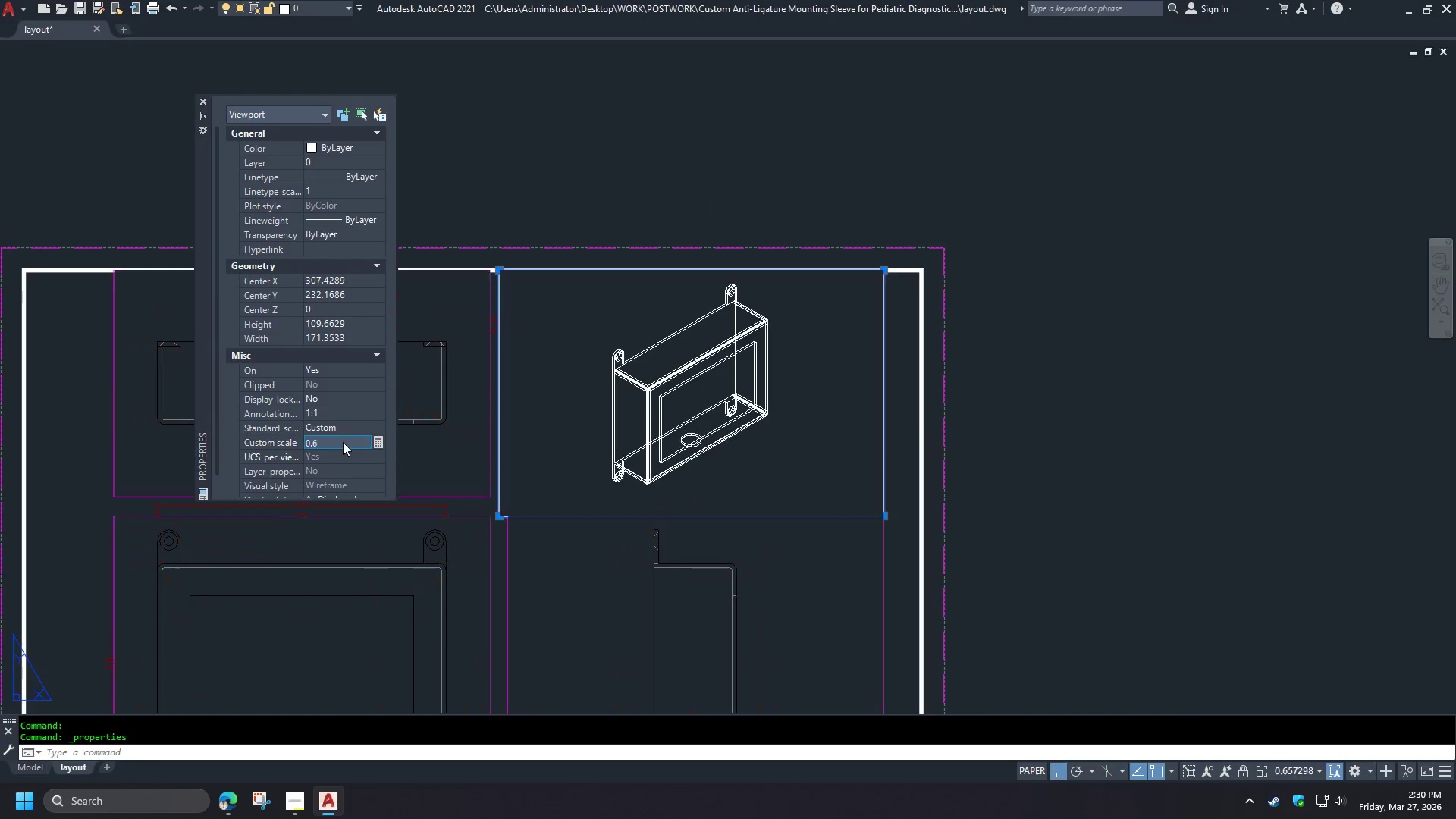 
key(NumpadEnter)
 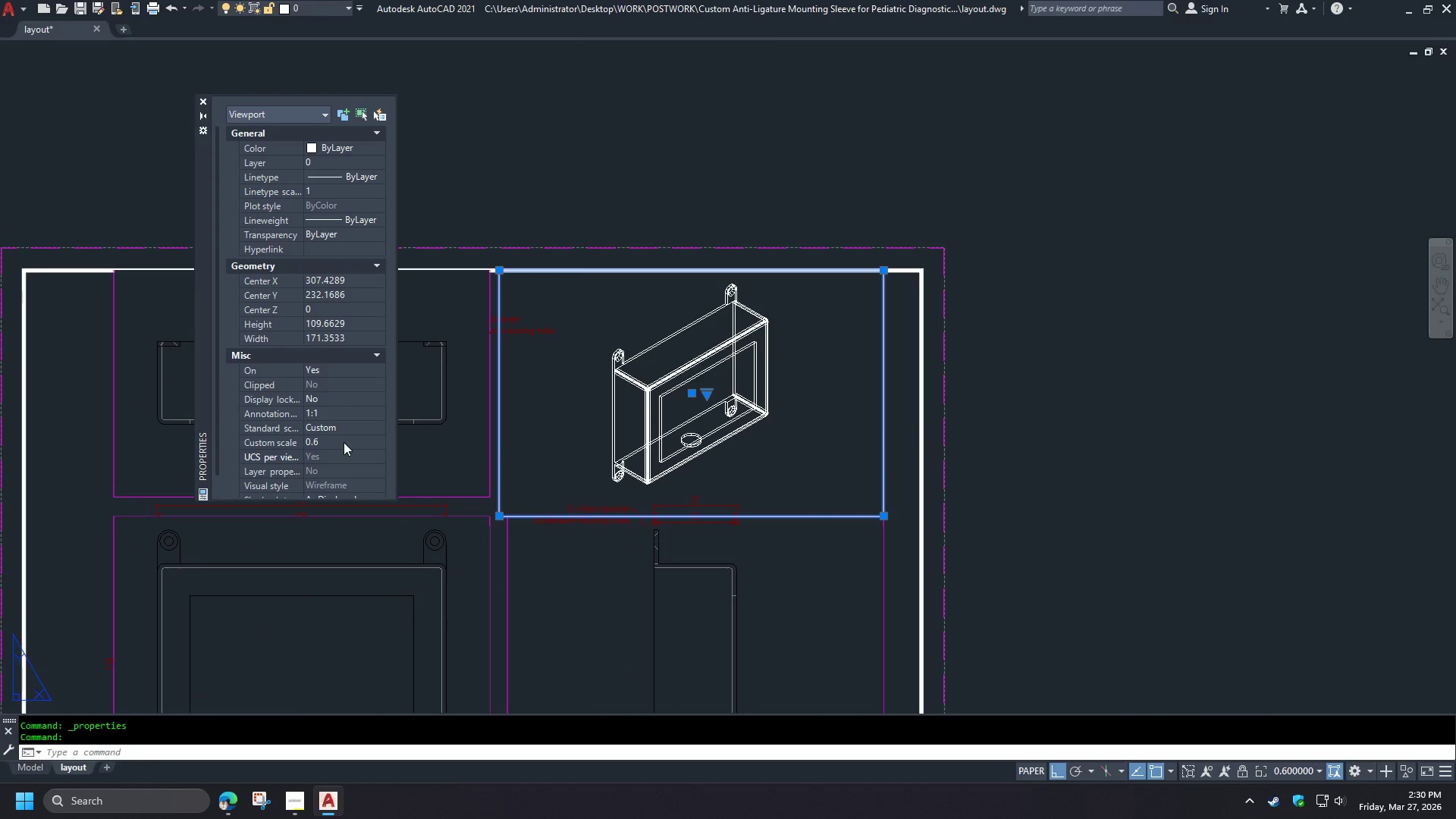 
key(Control+ControlLeft)
 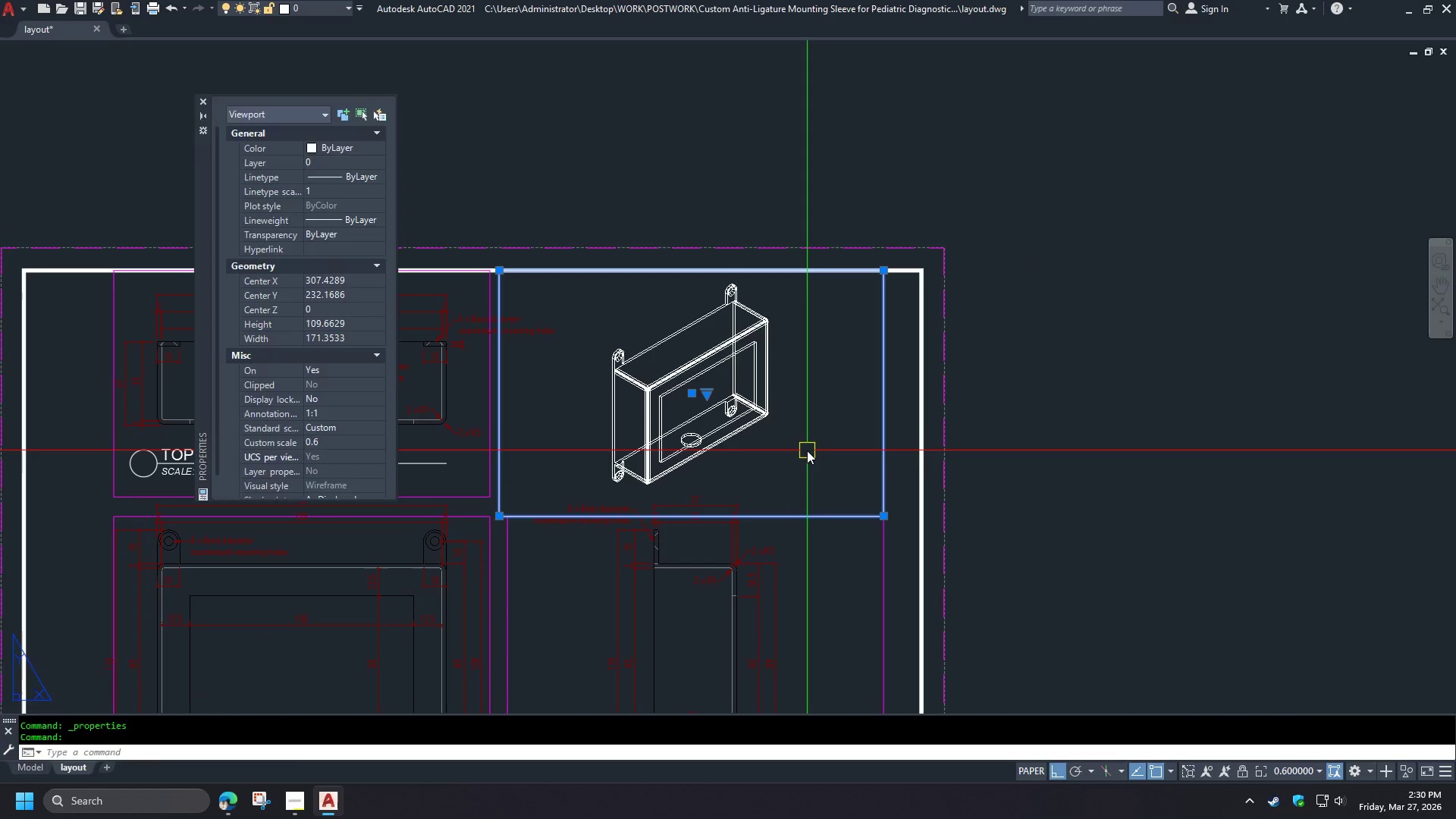 
key(Control+1)
 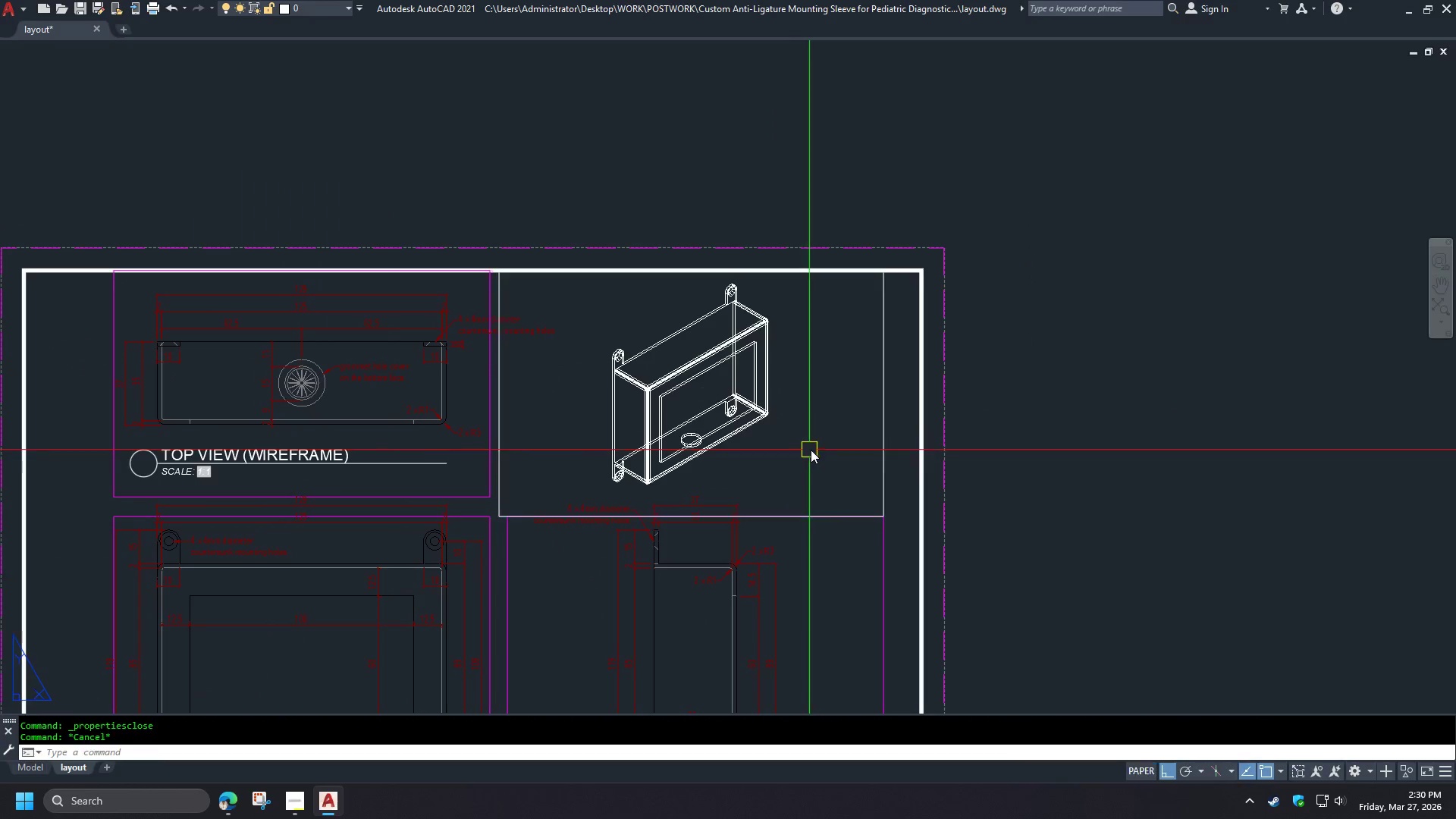 
key(Escape)
type(MA )
 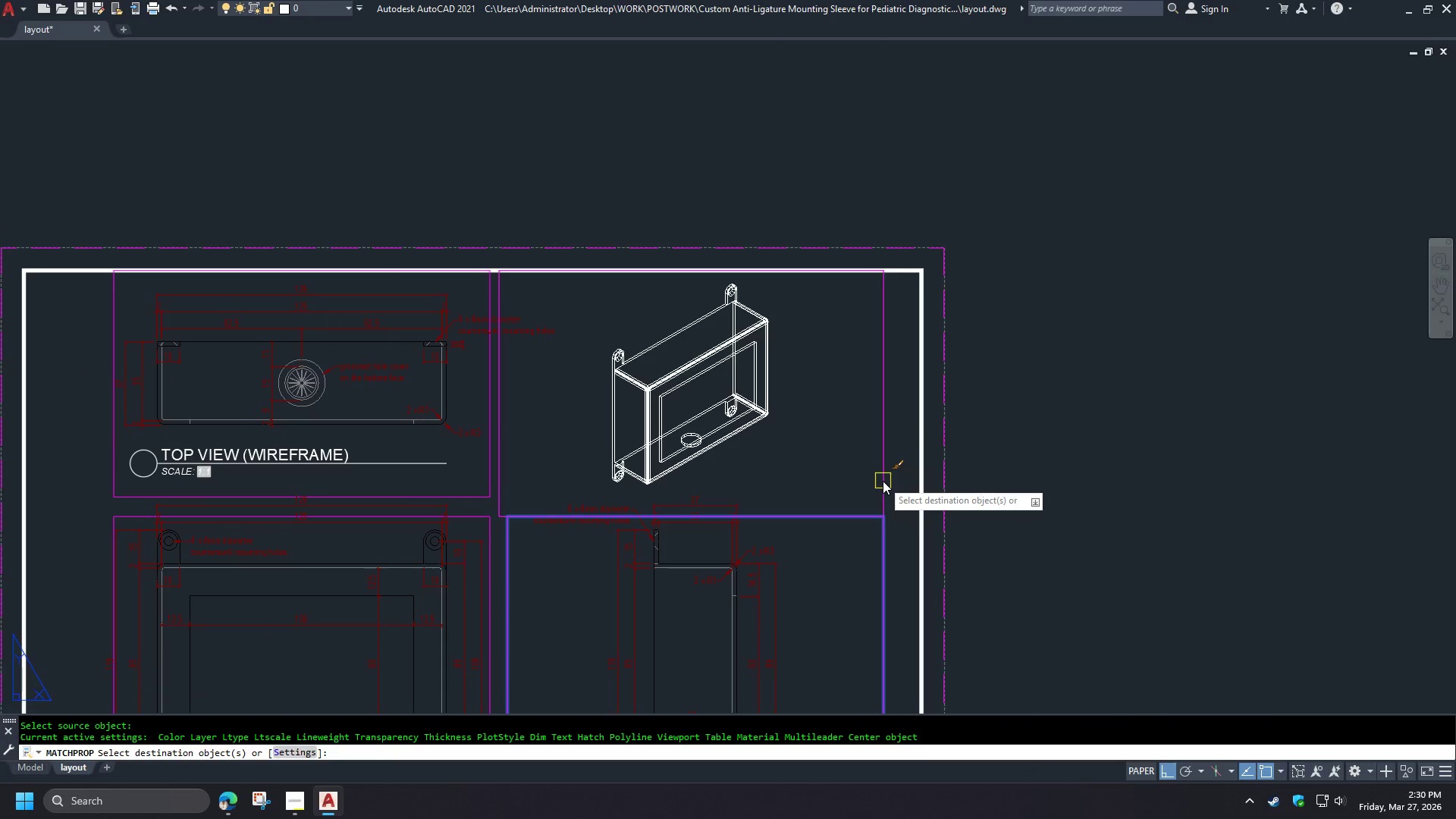 
left_click([883, 481])
 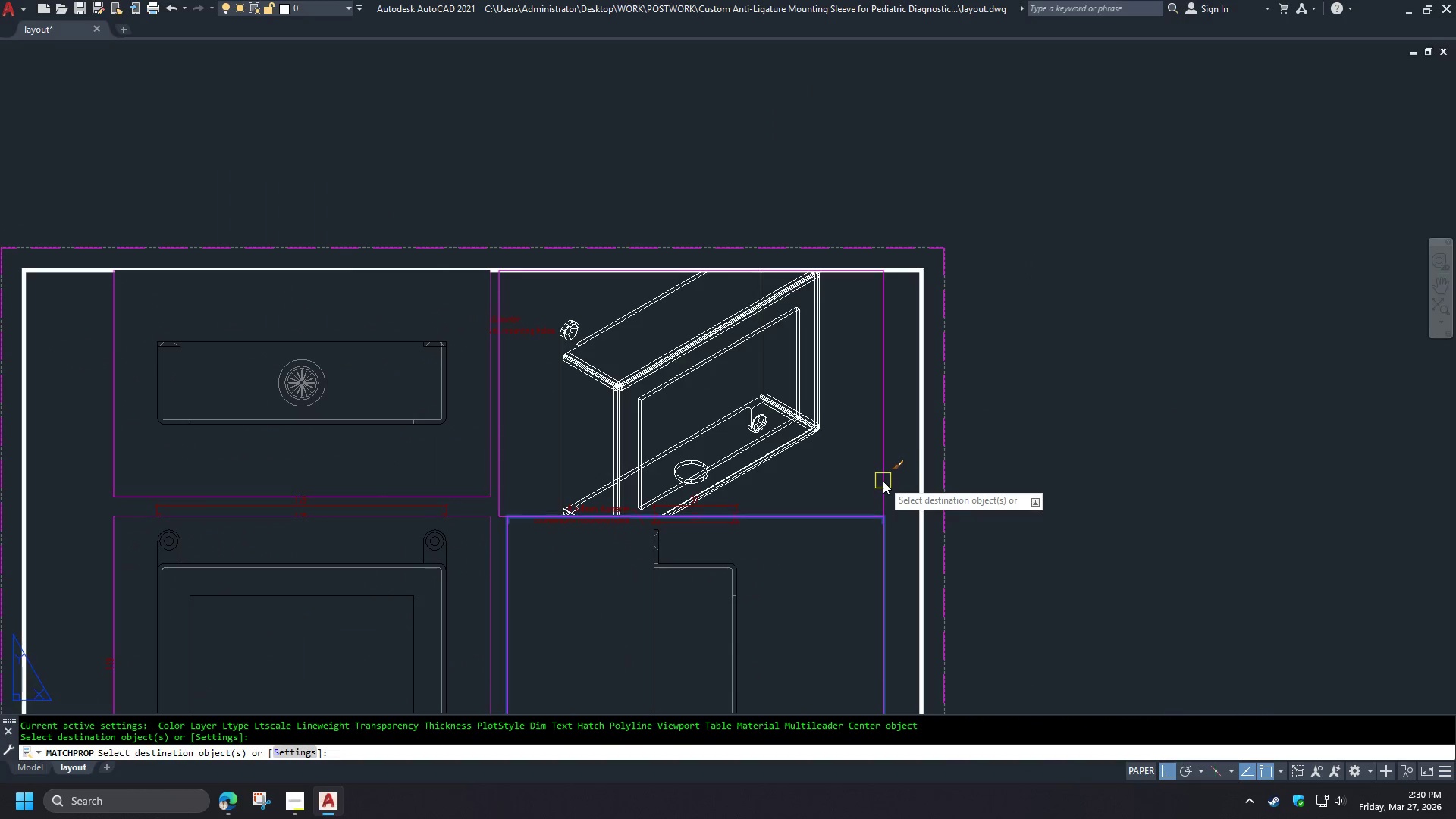 
key(Space)
 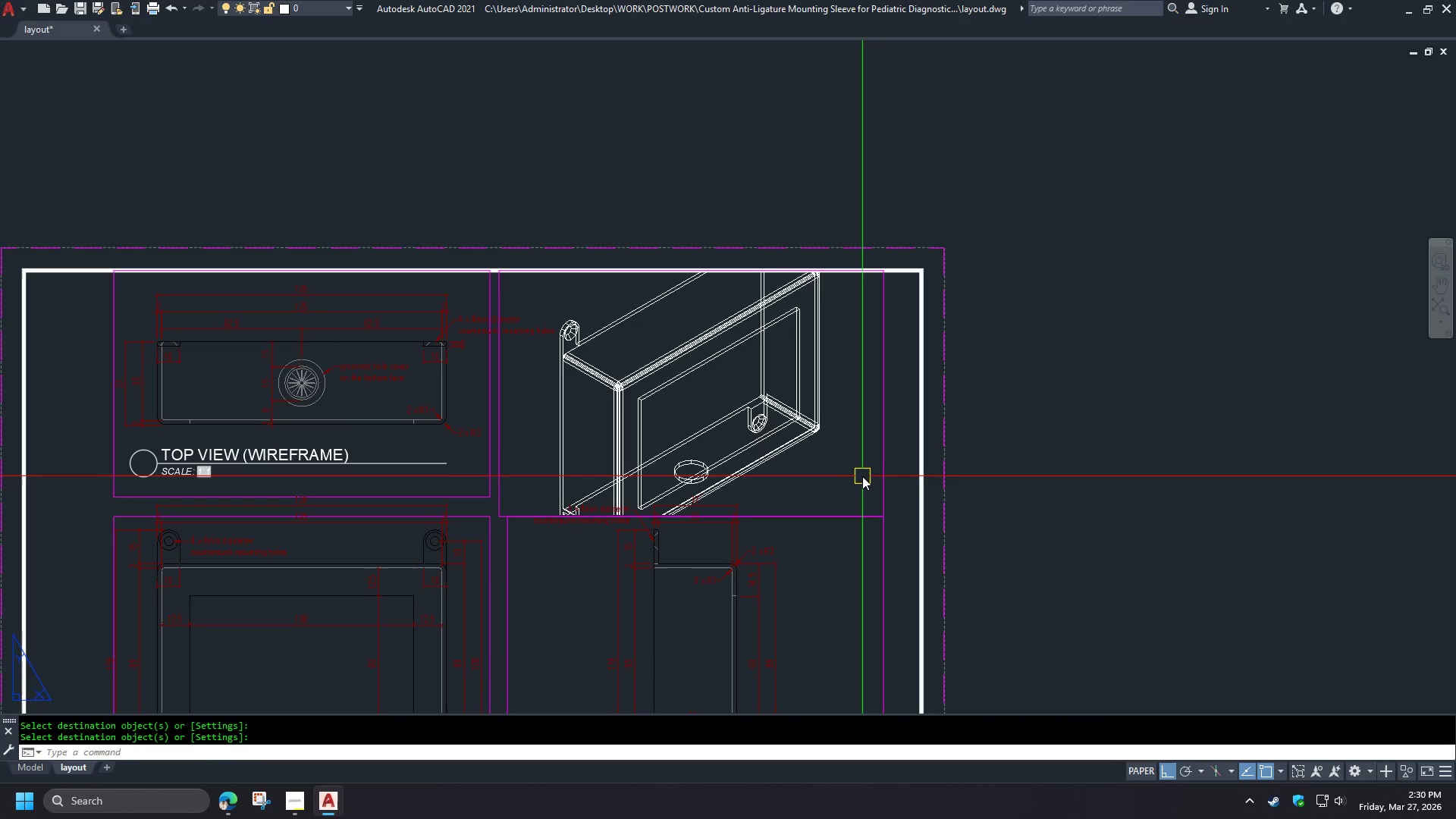 
key(Control+Z)
 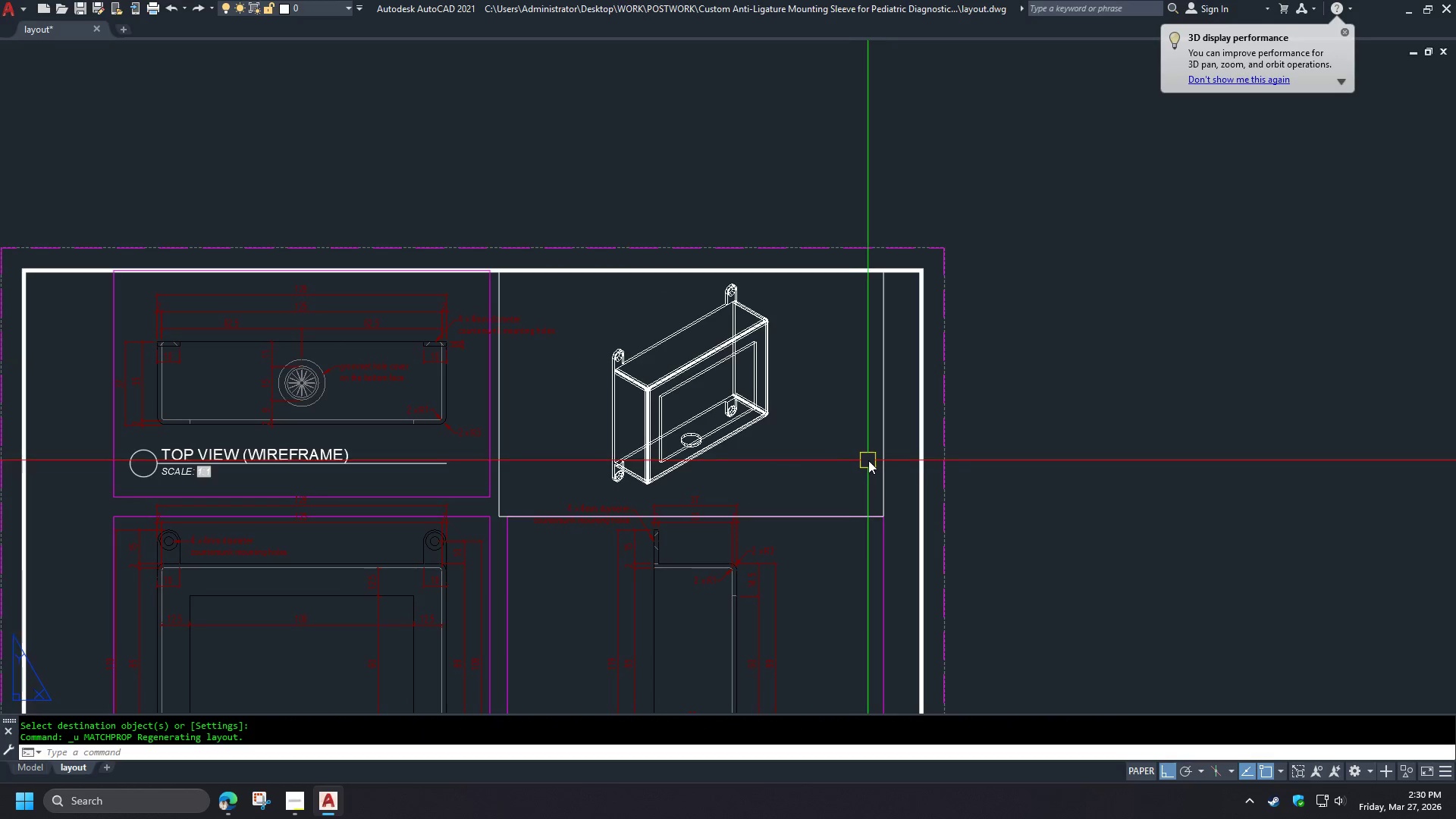 
left_click([879, 457])
 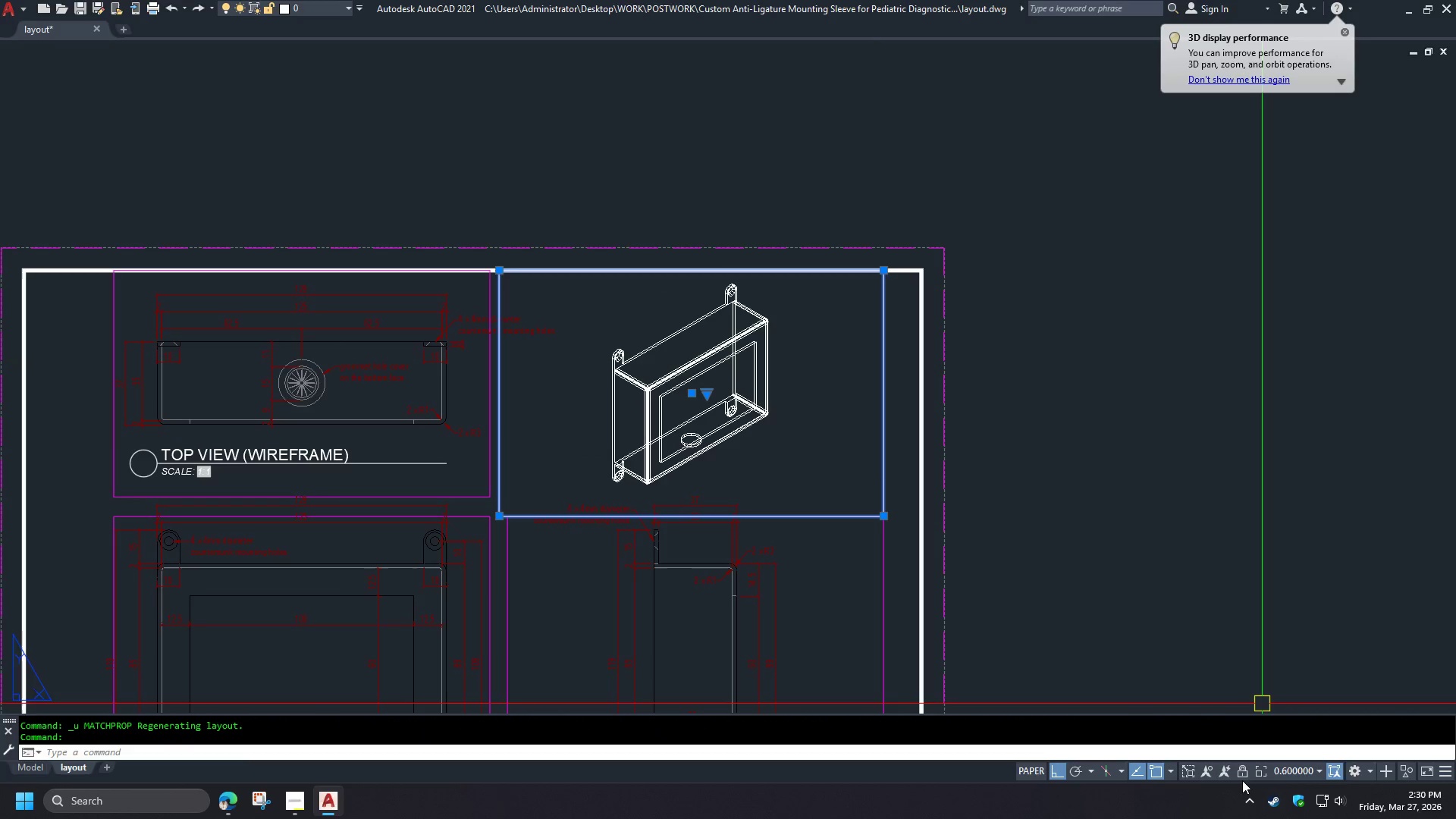 
left_click([1239, 774])
 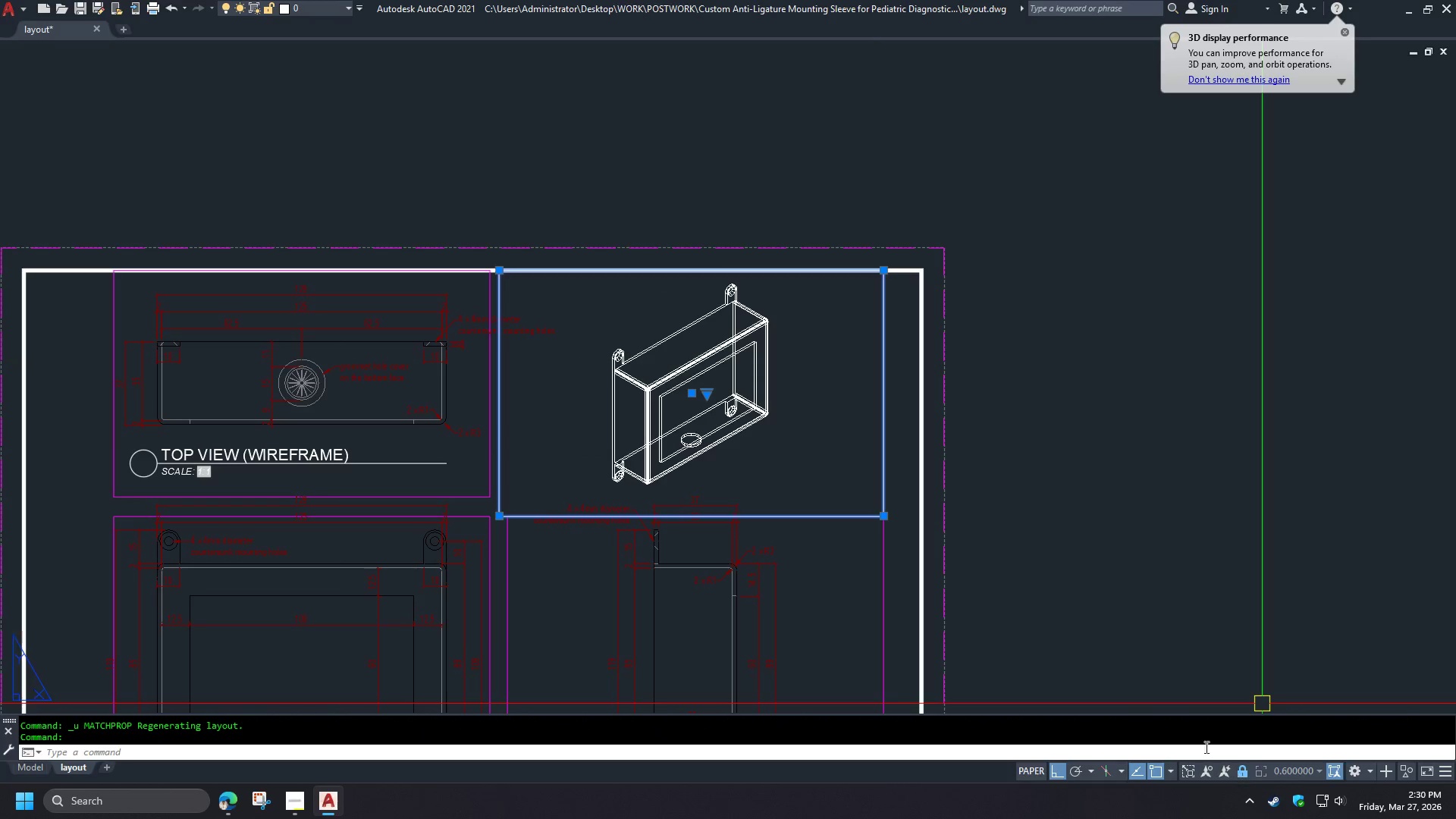 
key(Escape)
type(MA )
 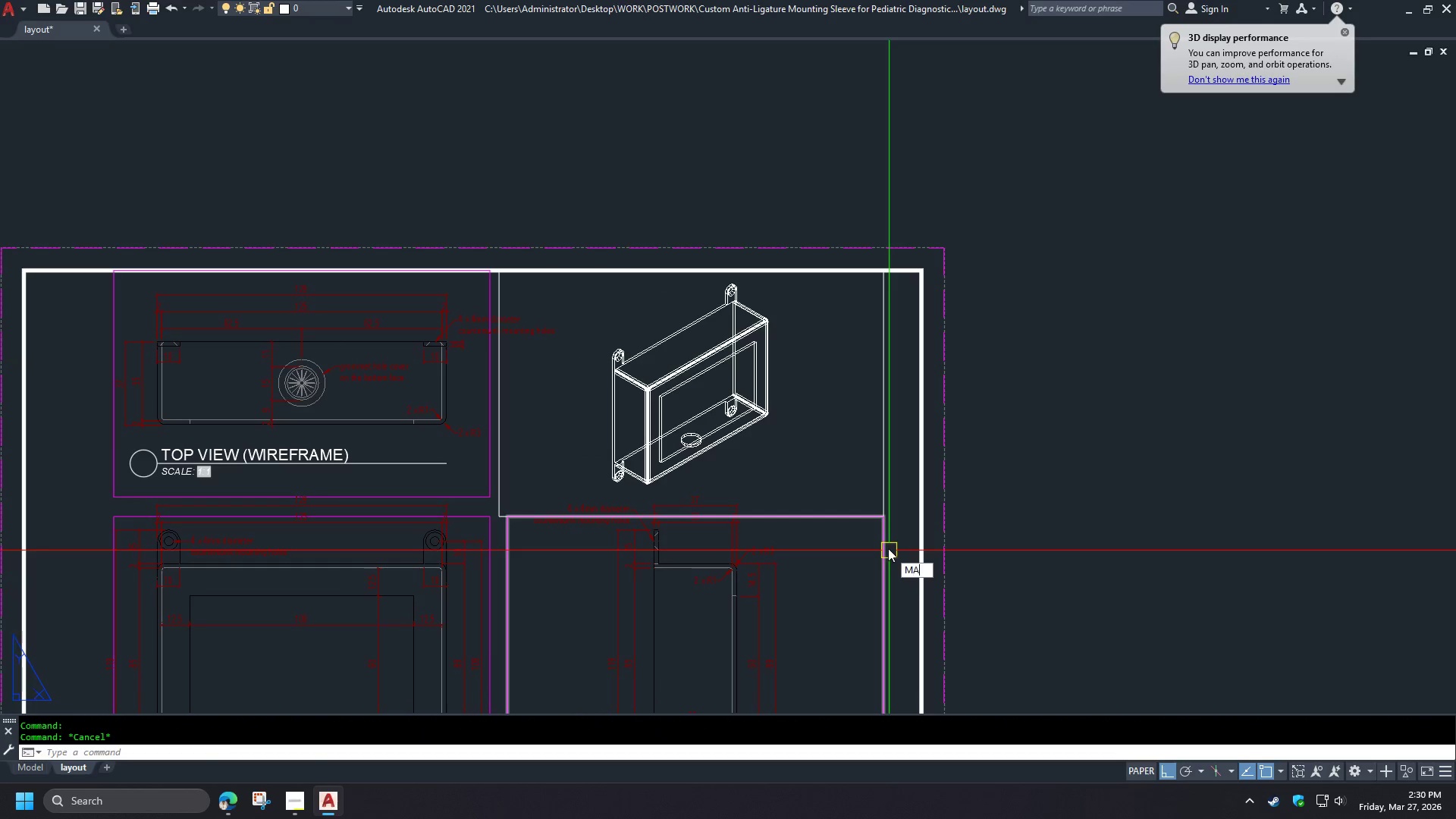 
left_click_drag(start_coordinate=[888, 548], to_coordinate=[887, 543])
 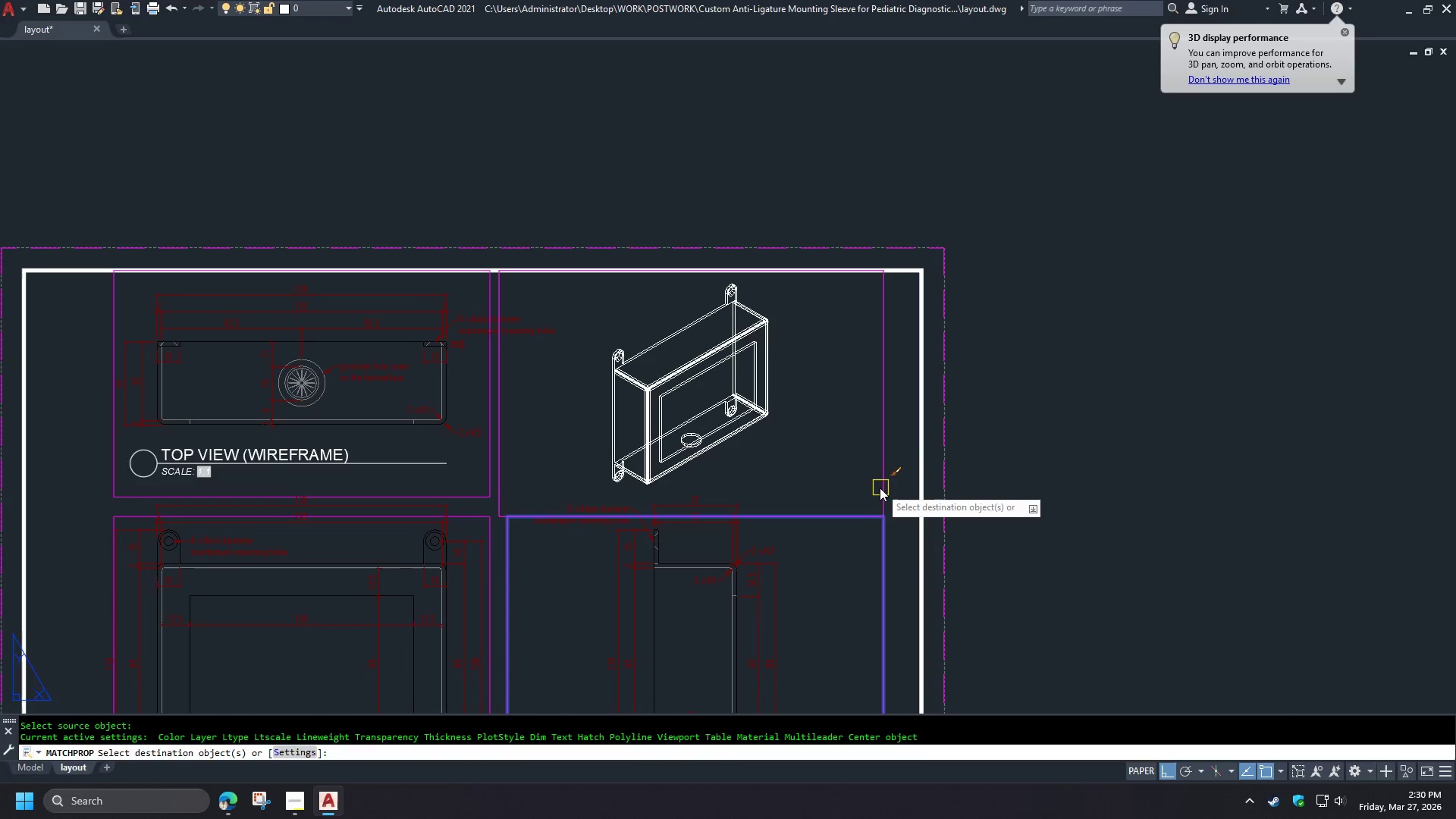 
double_click([880, 488])
 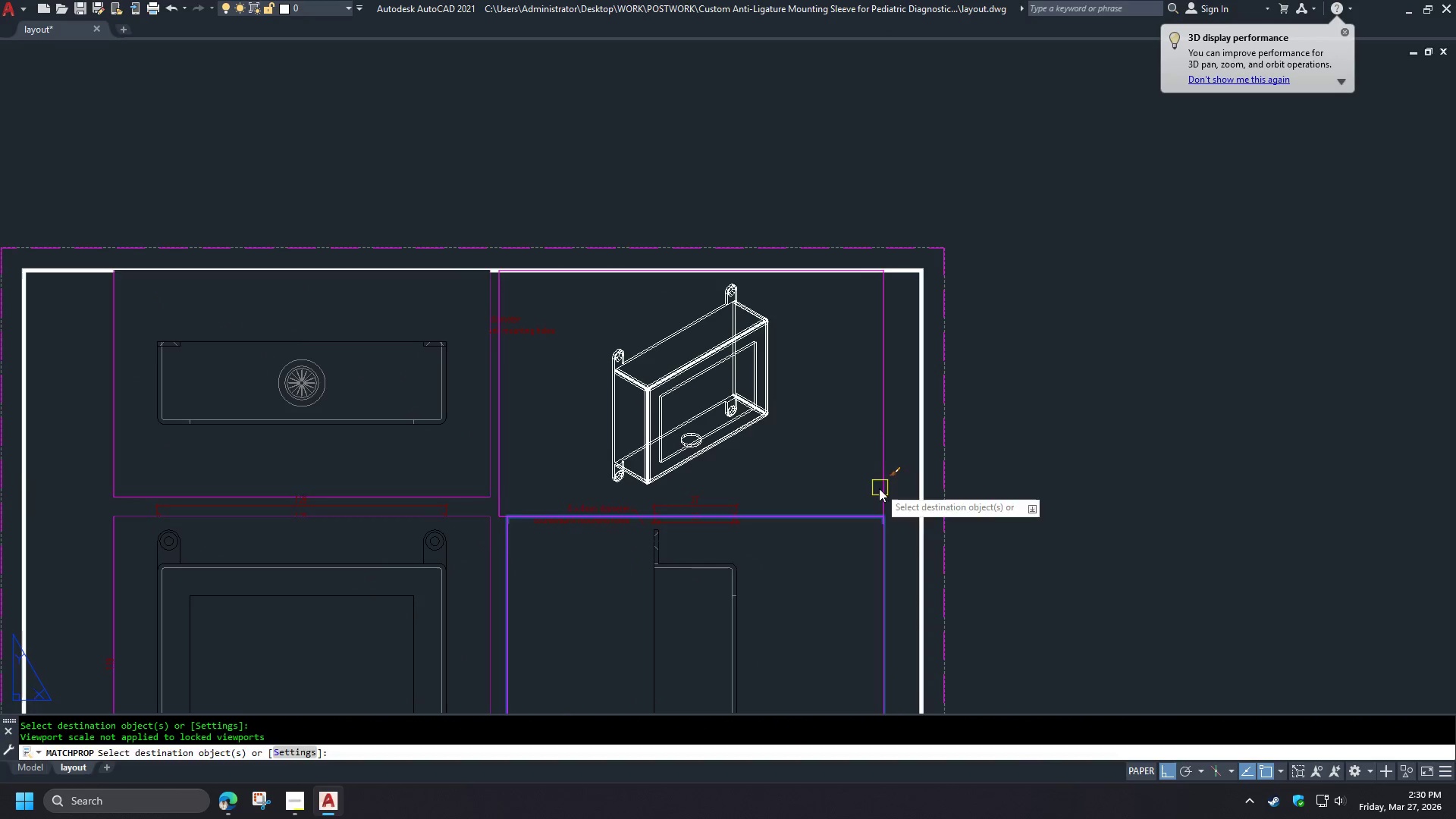 
type( RE )
 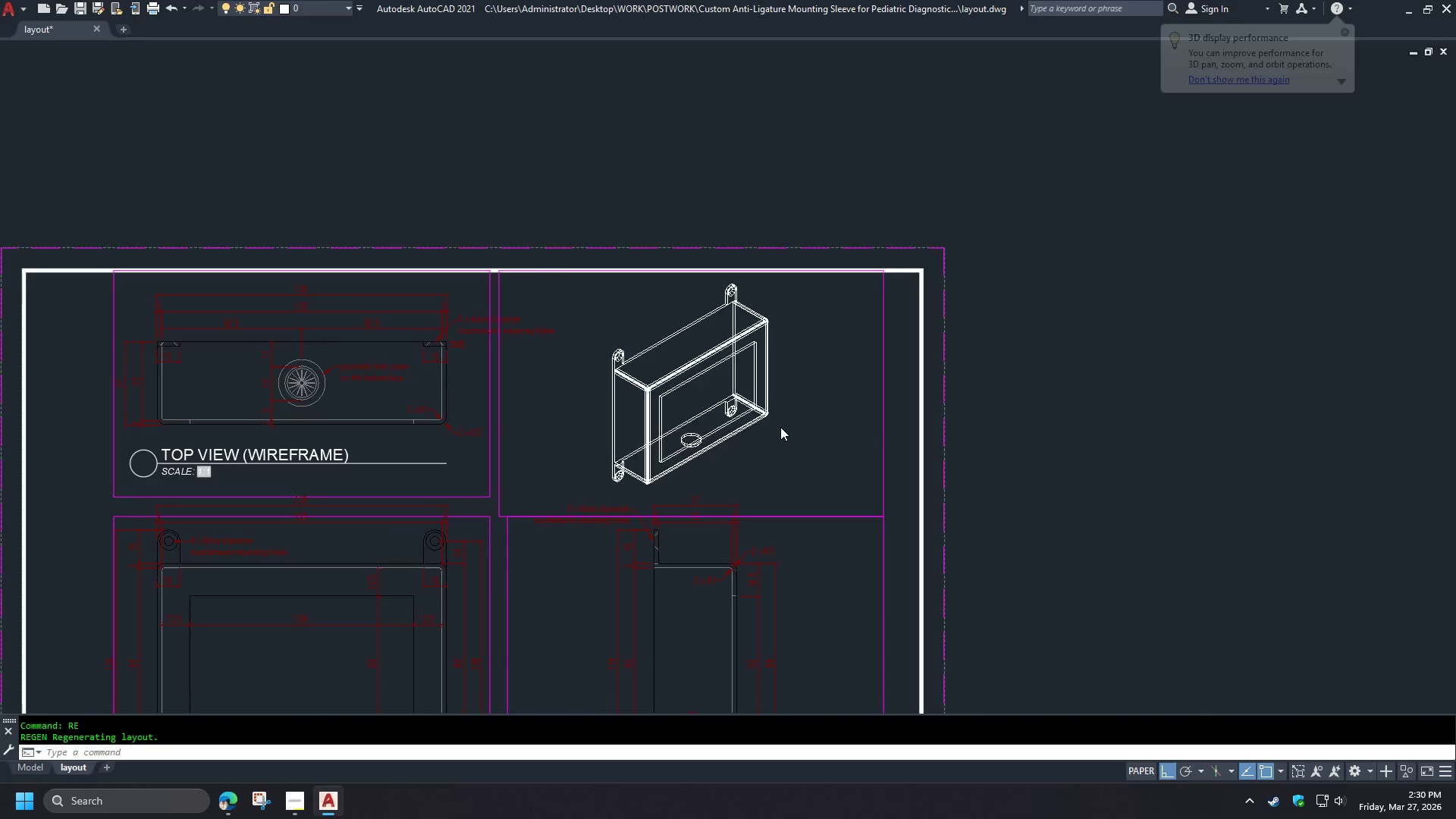 
scroll: coordinate [780, 430], scroll_direction: none, amount: 0.0
 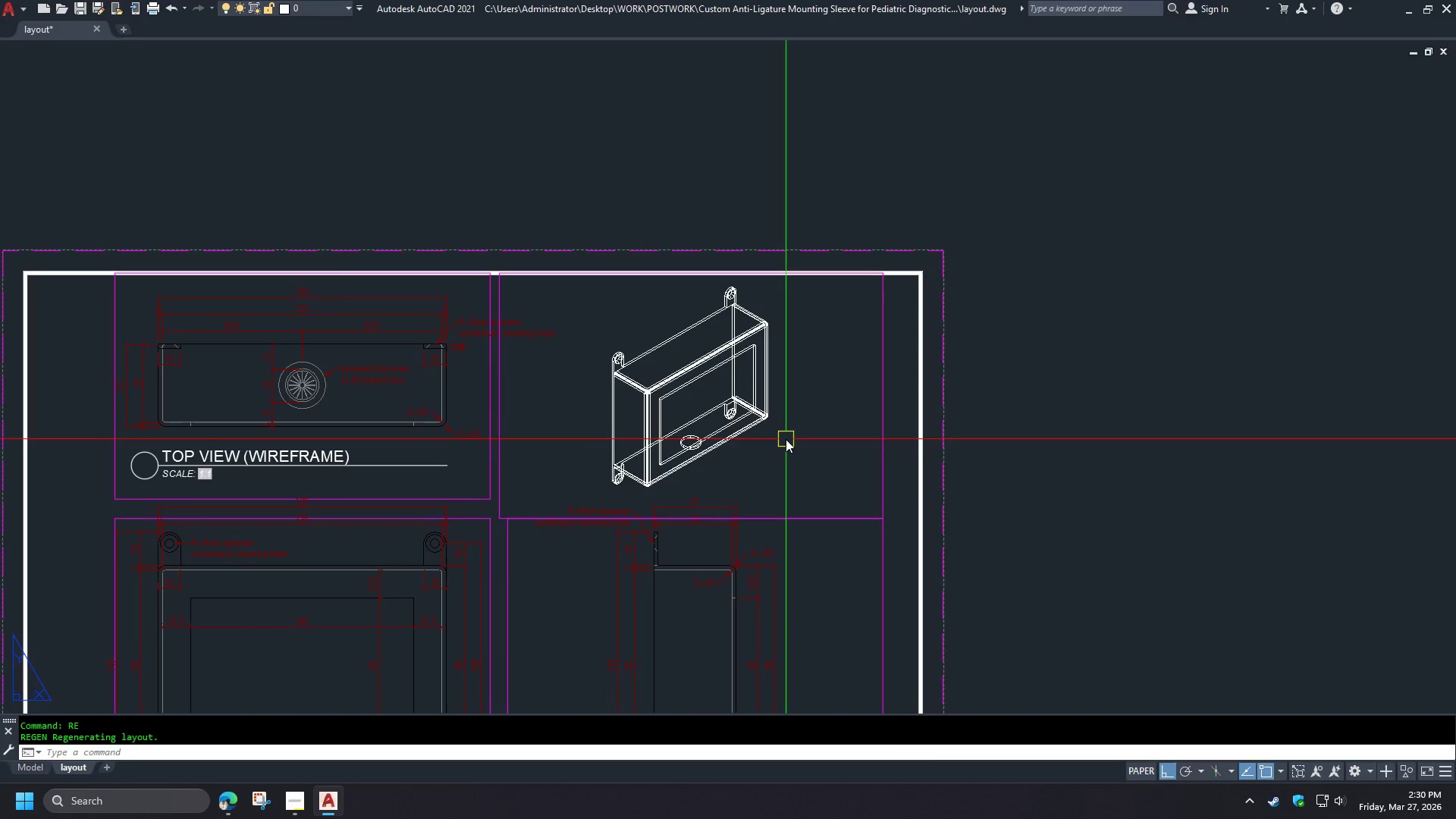 
scroll: coordinate [755, 420], scroll_direction: up, amount: 1.0
 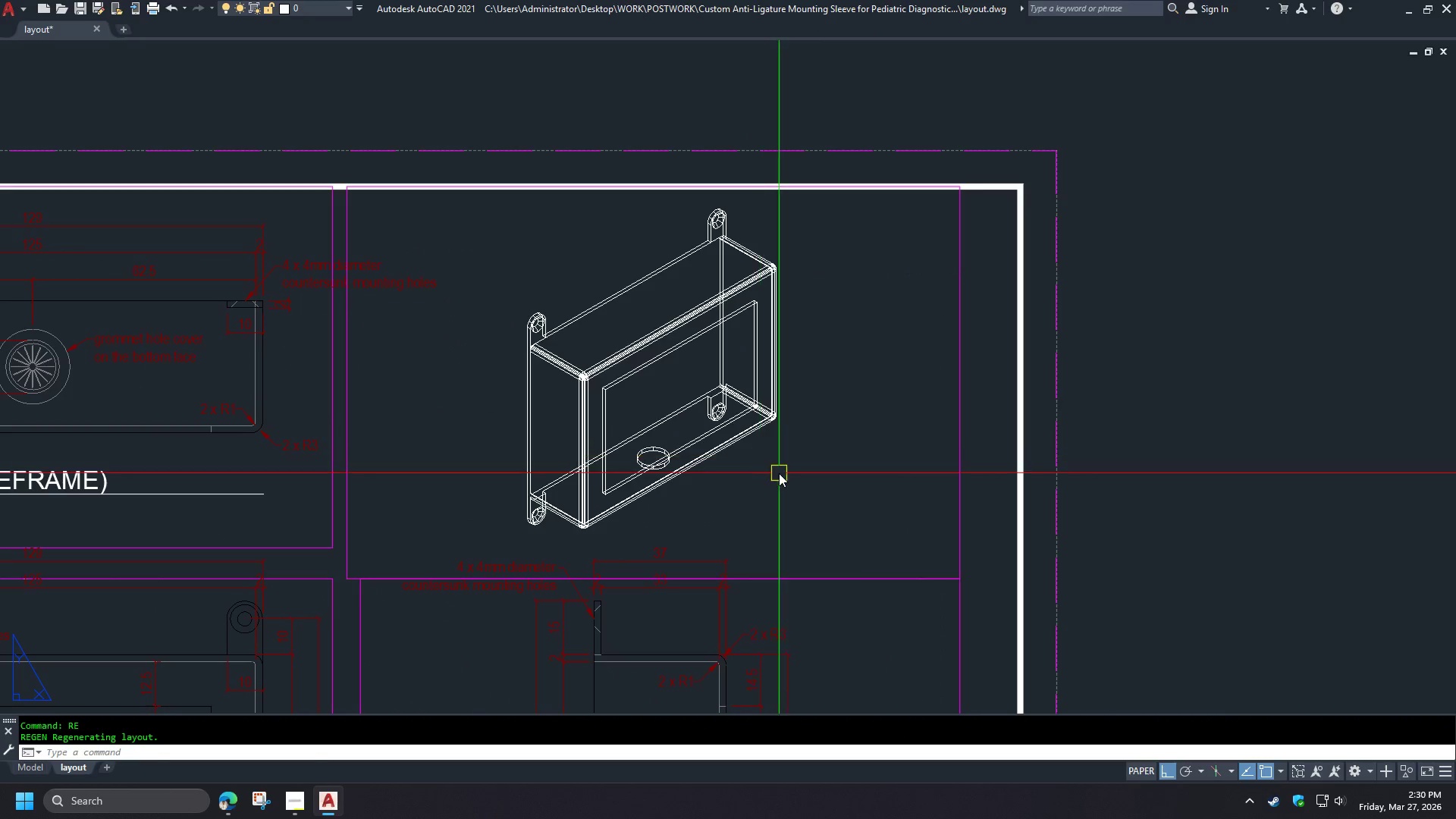 
double_click([779, 473])
 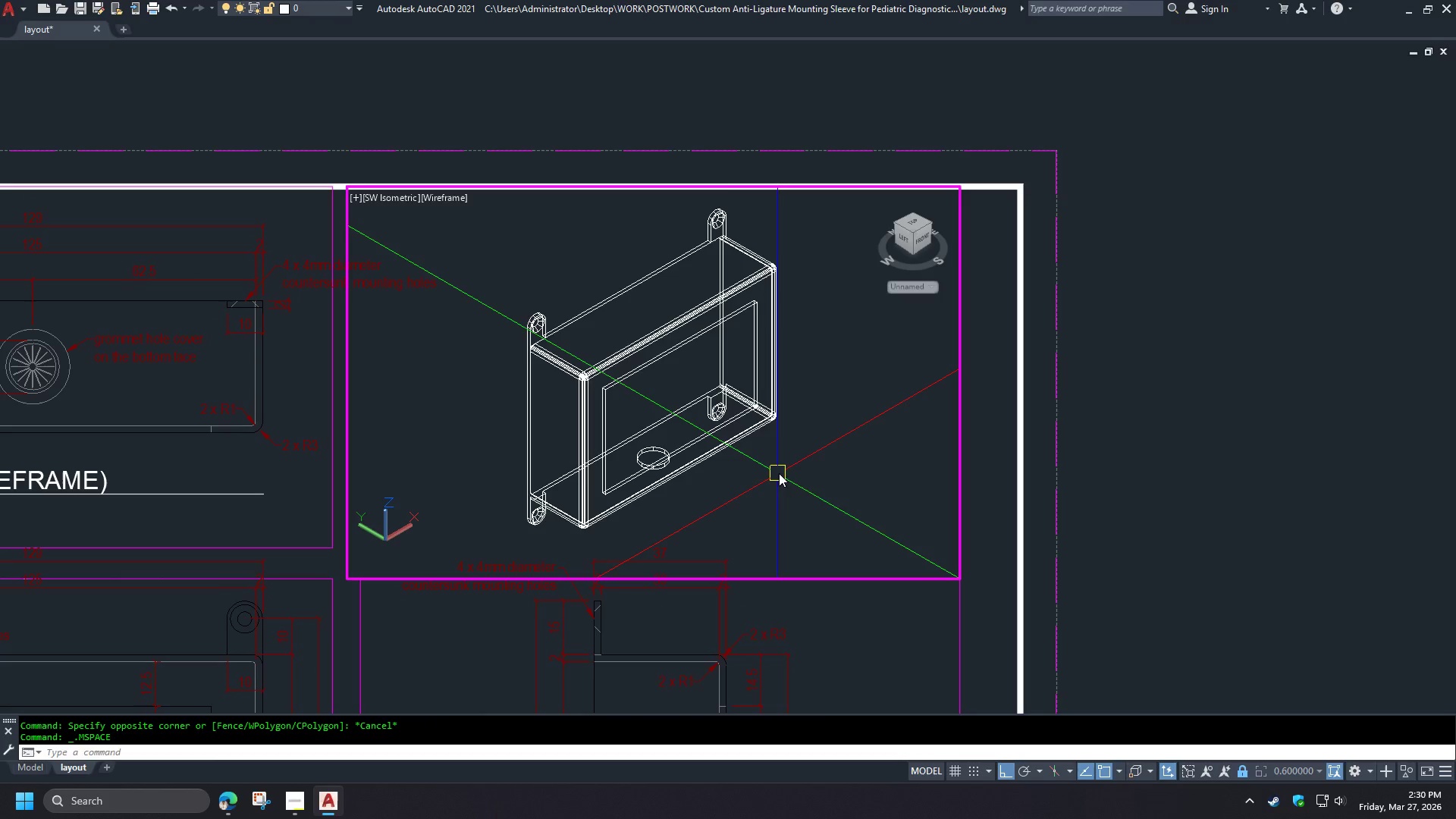 
type(VS H )
 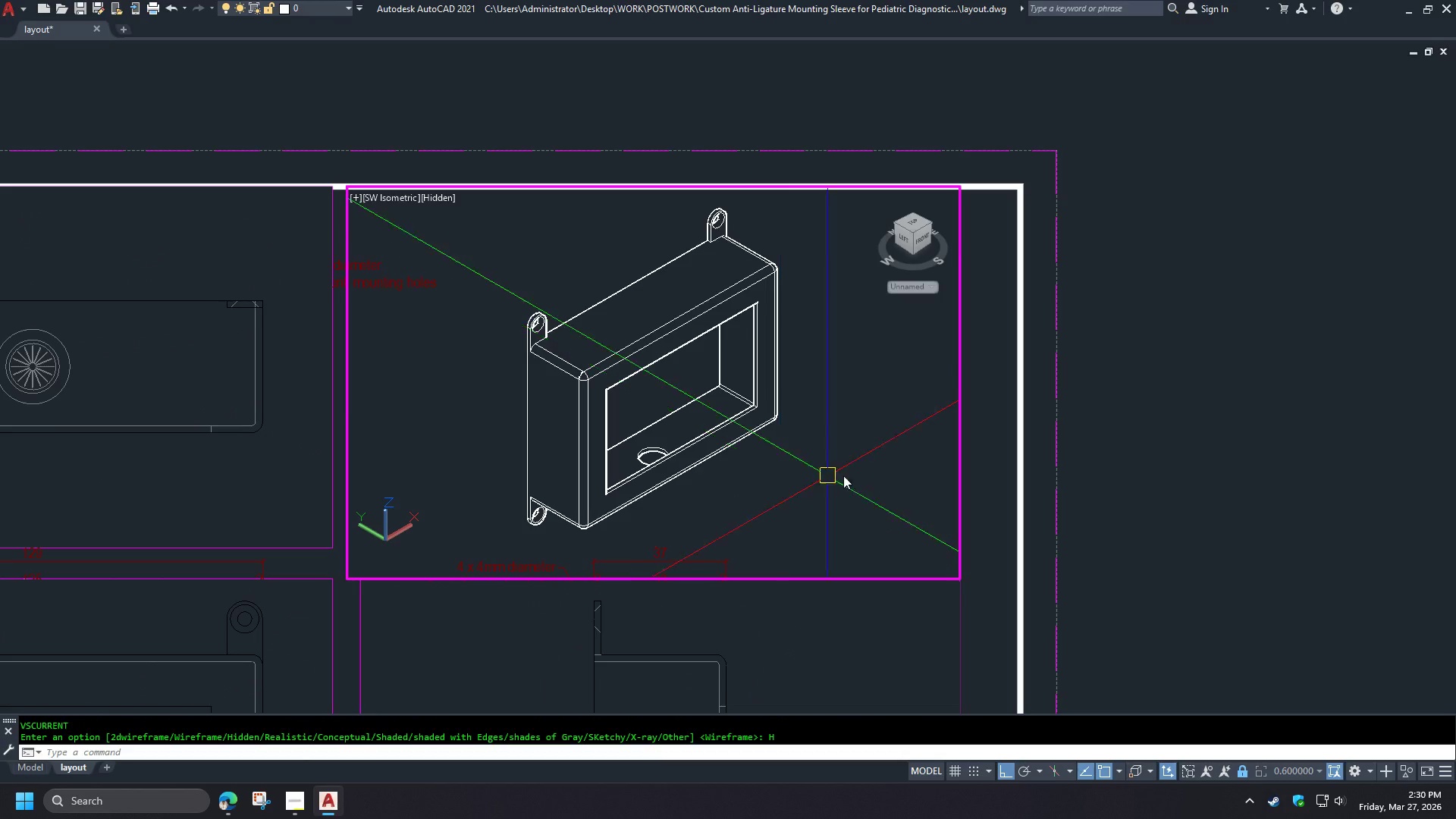 
double_click([1205, 471])
 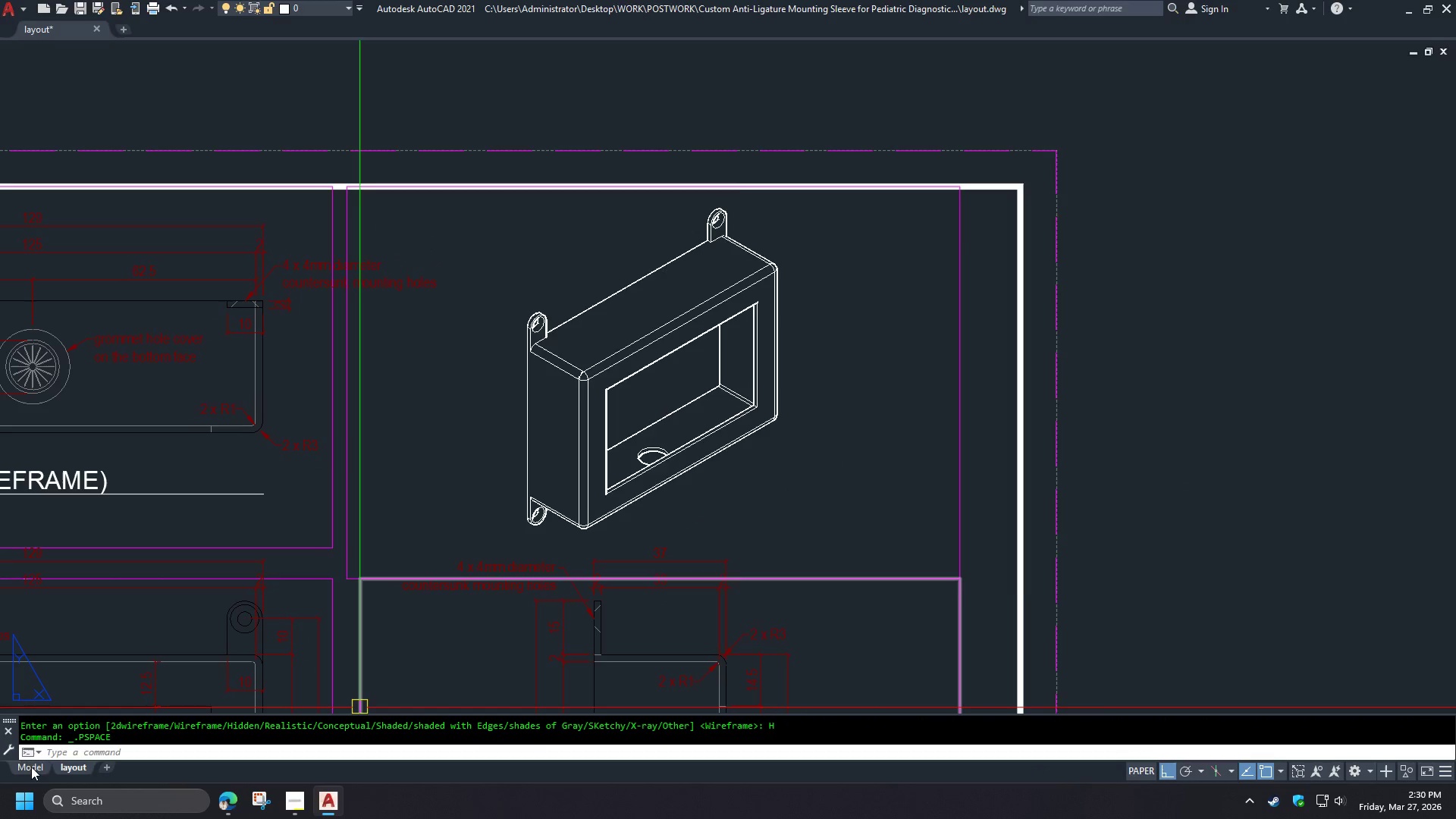 
left_click([23, 769])
 